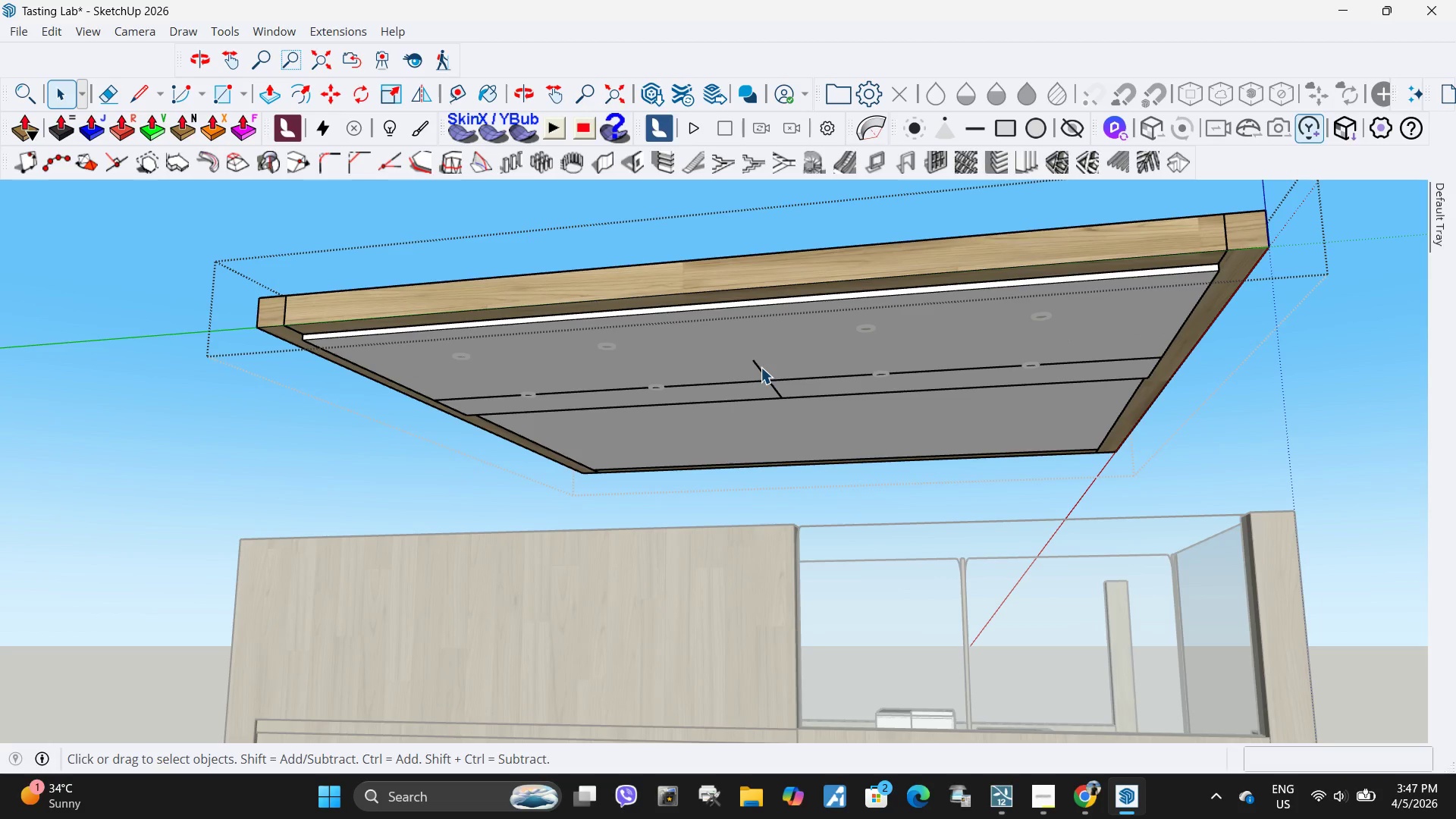 
key(Delete)
 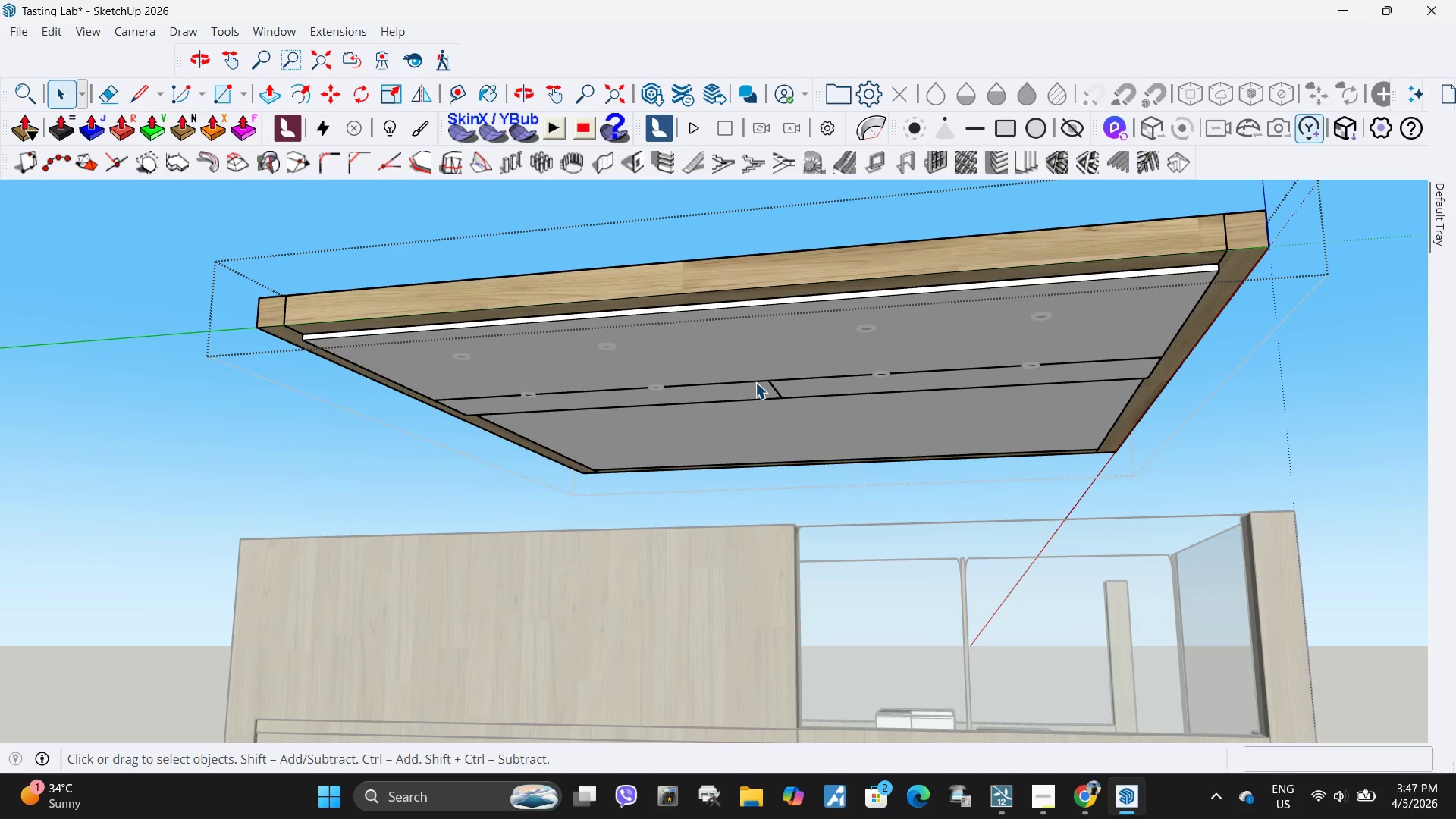 
left_click([755, 382])
 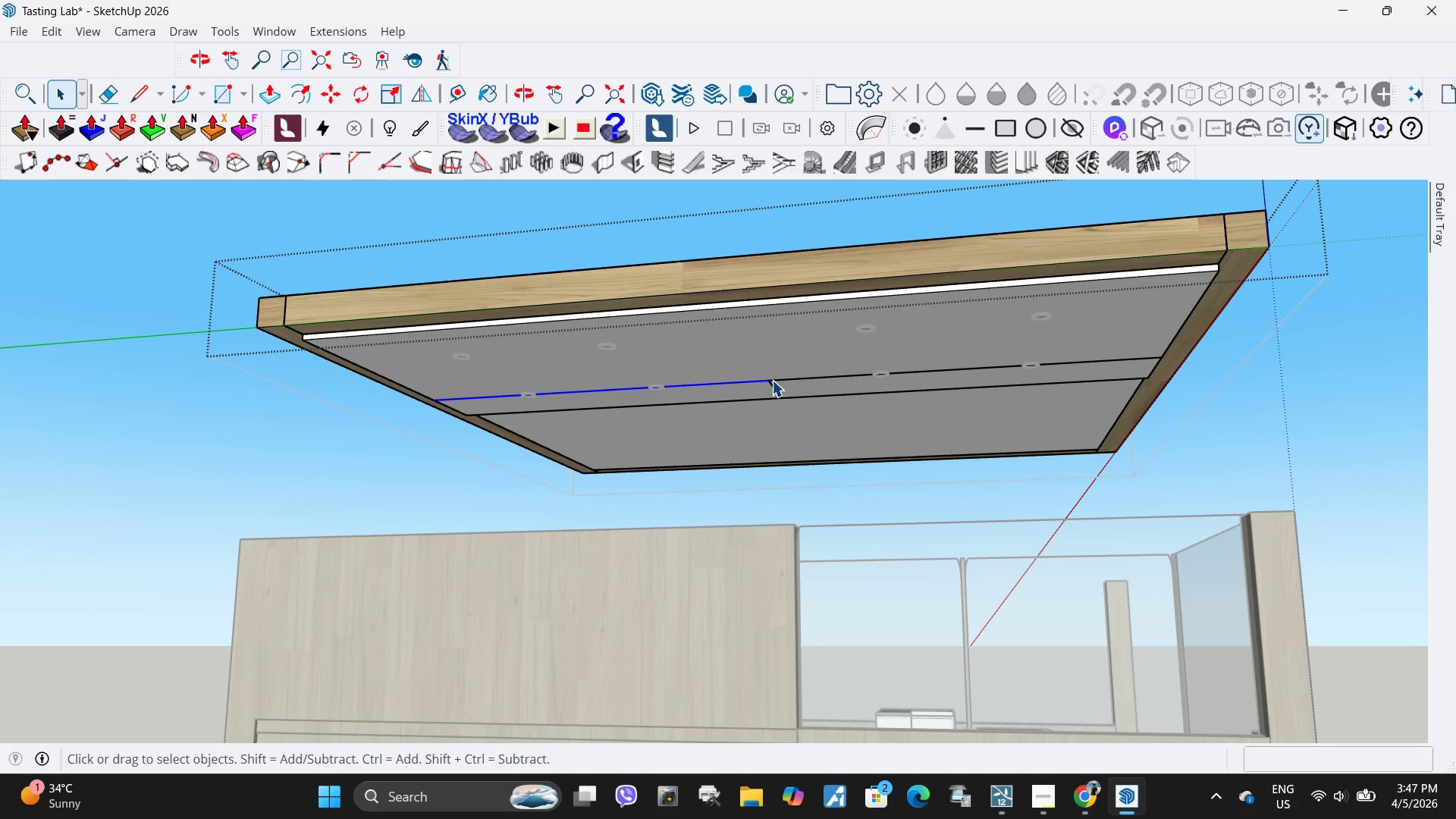 
key(Delete)
 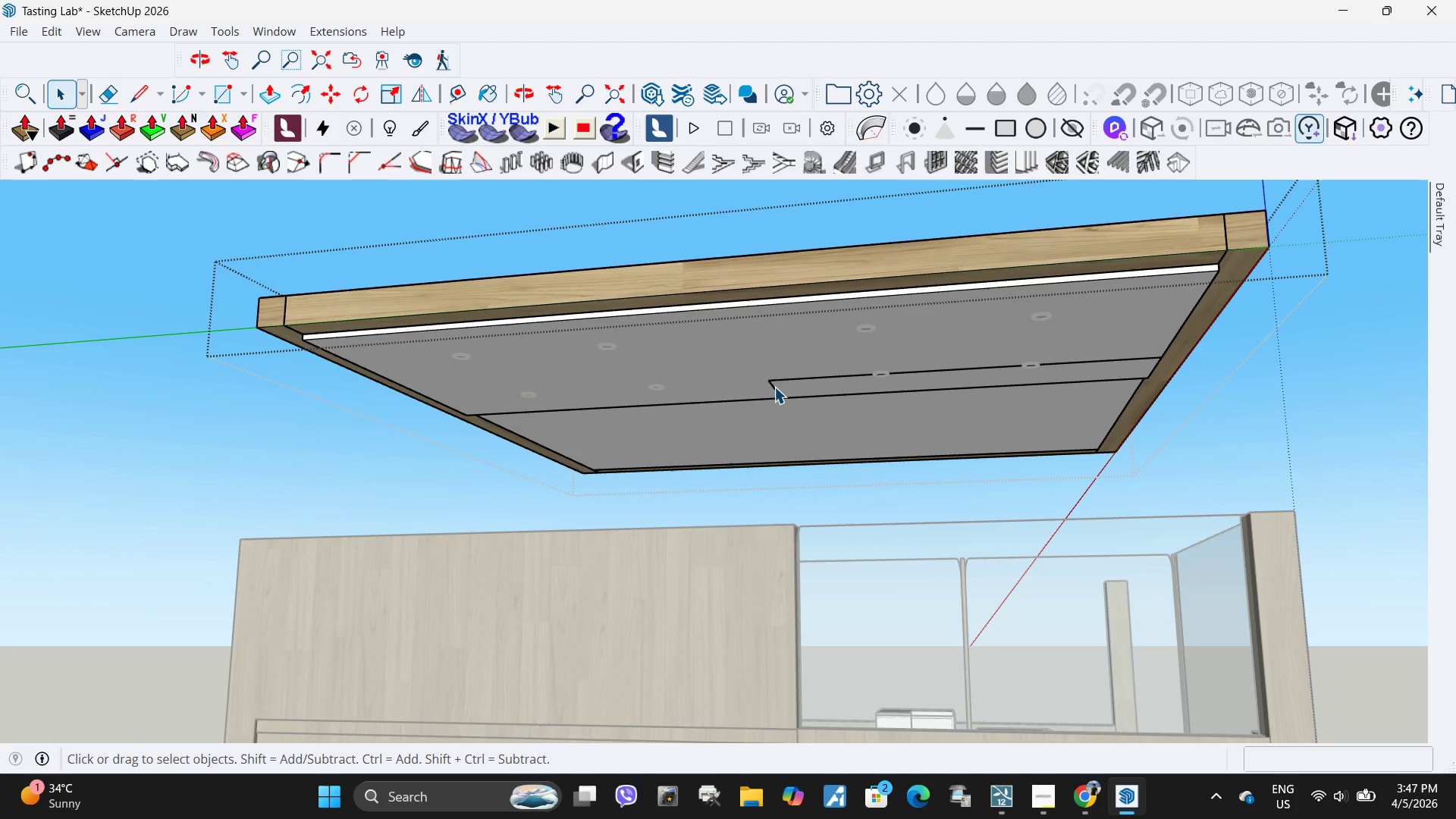 
left_click([774, 387])
 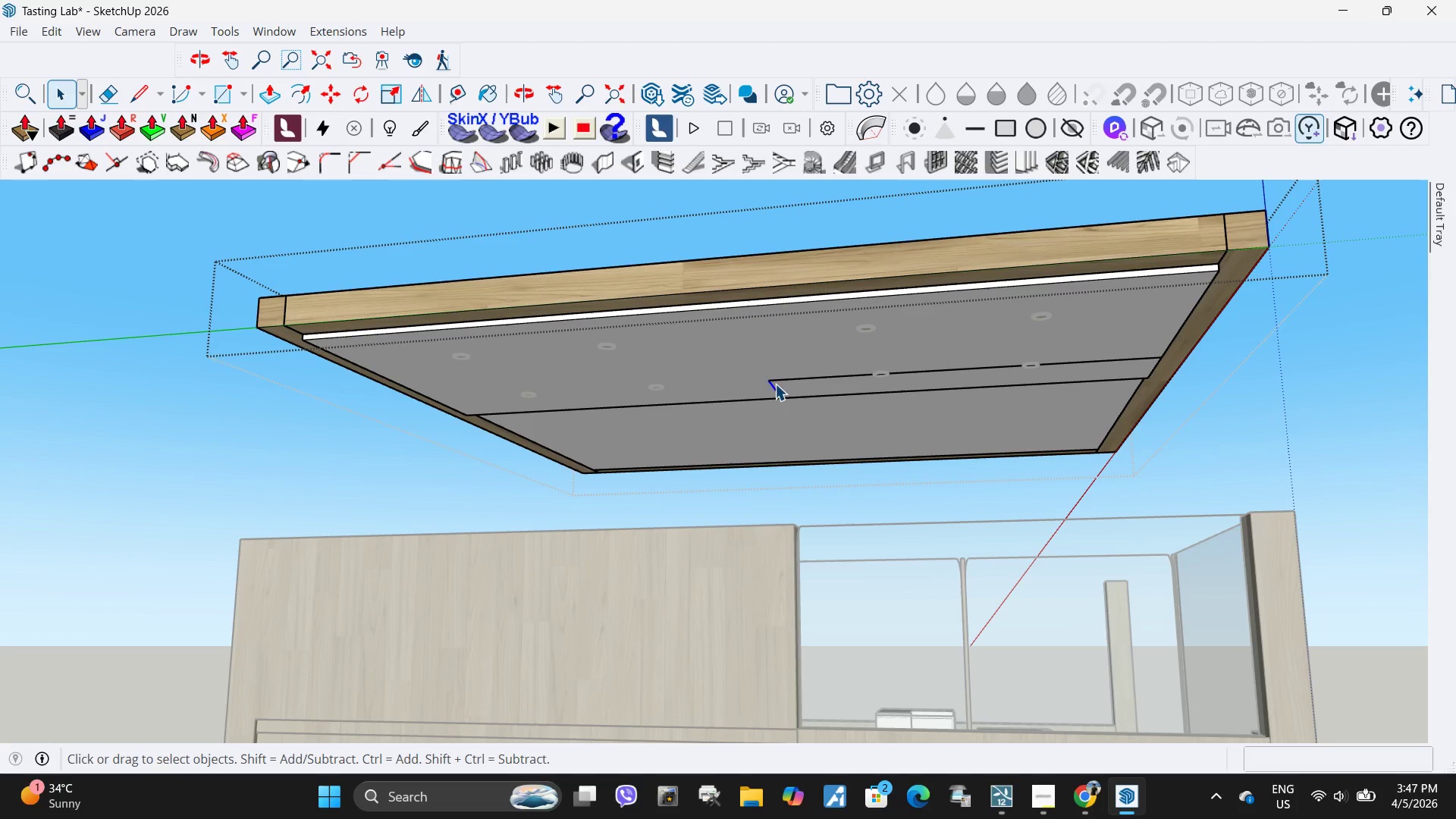 
key(Delete)
 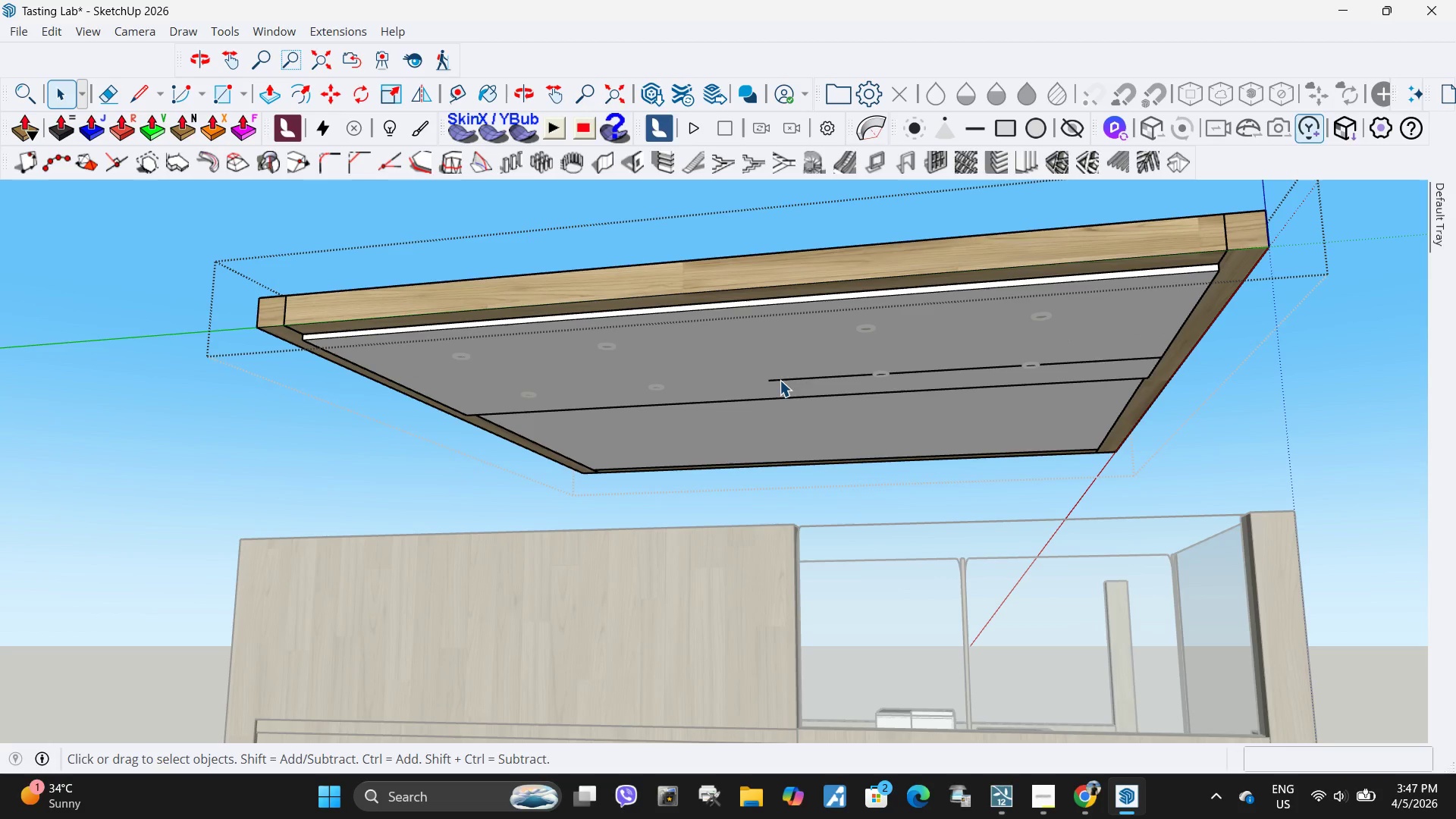 
key(Delete)
 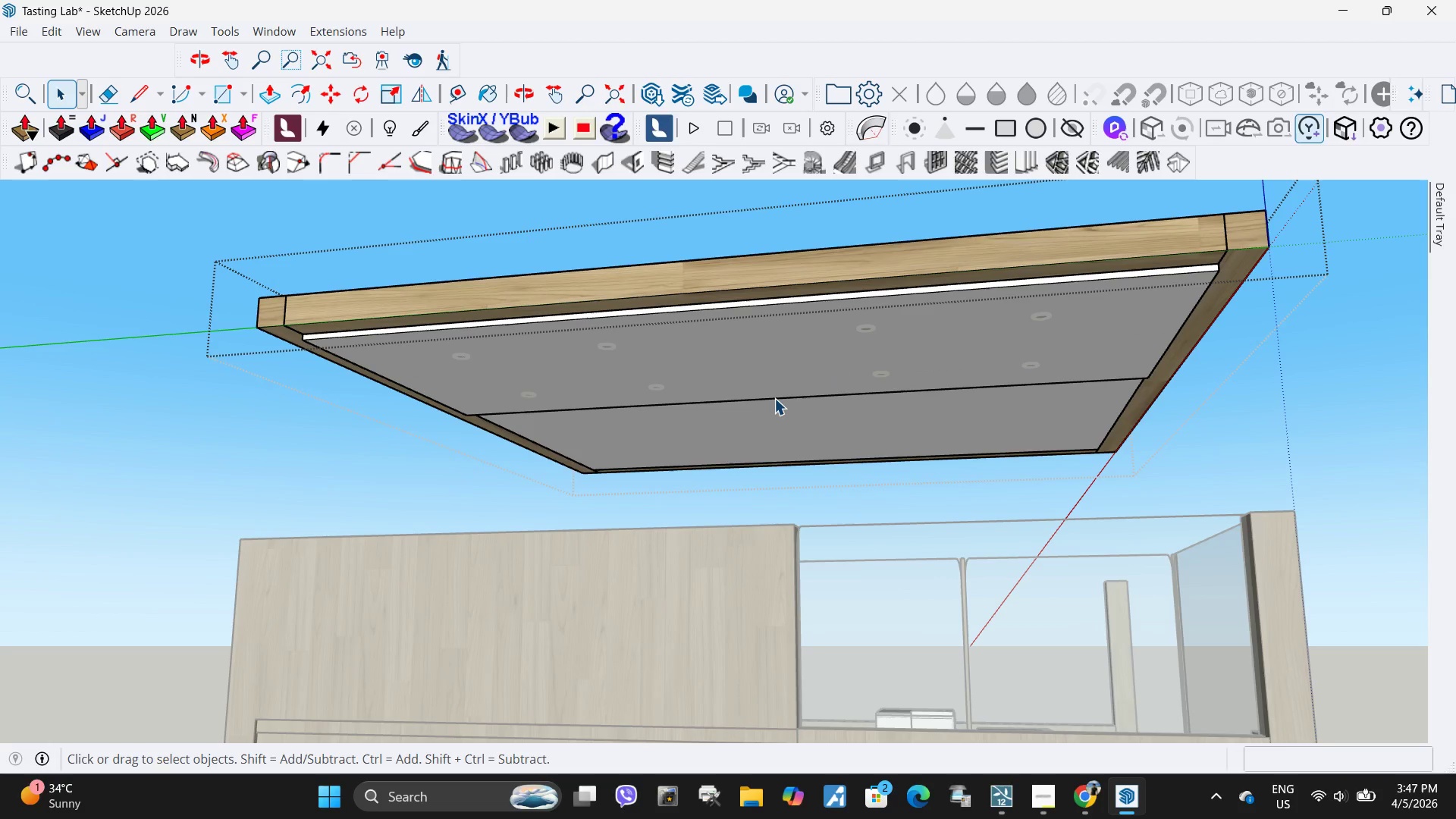 
left_click([774, 398])
 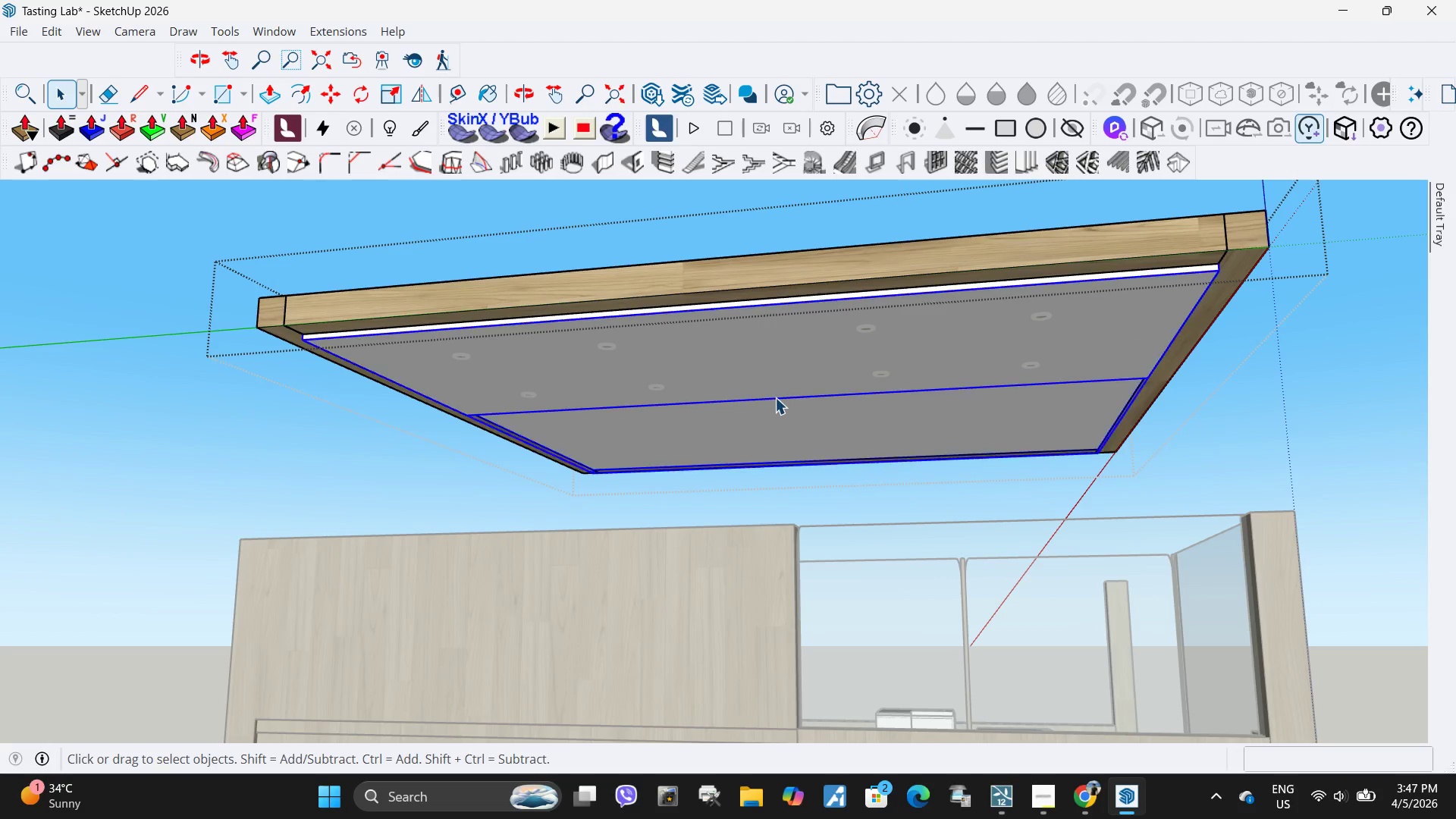 
key(Delete)
 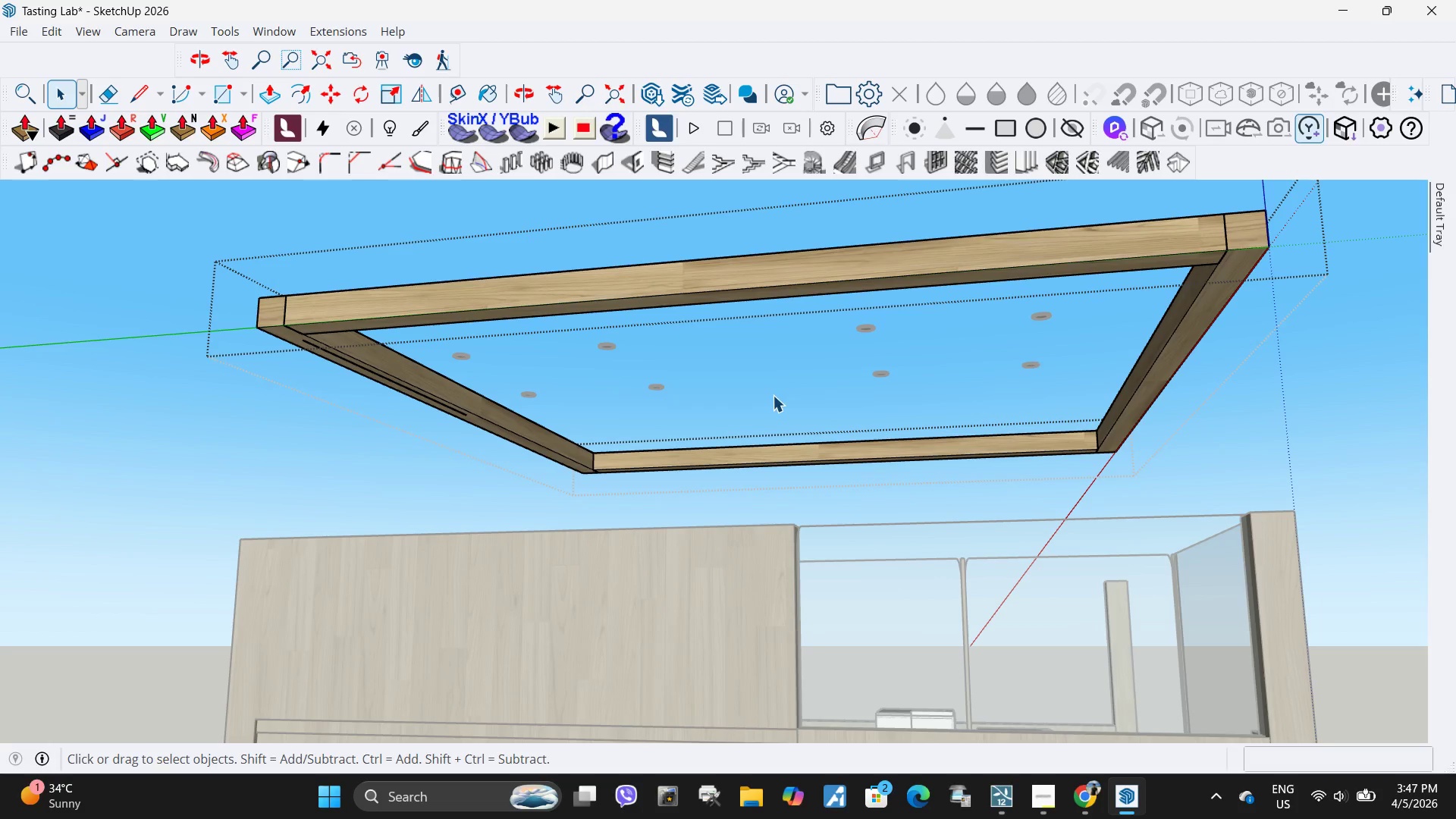 
key(Control+ControlLeft)
 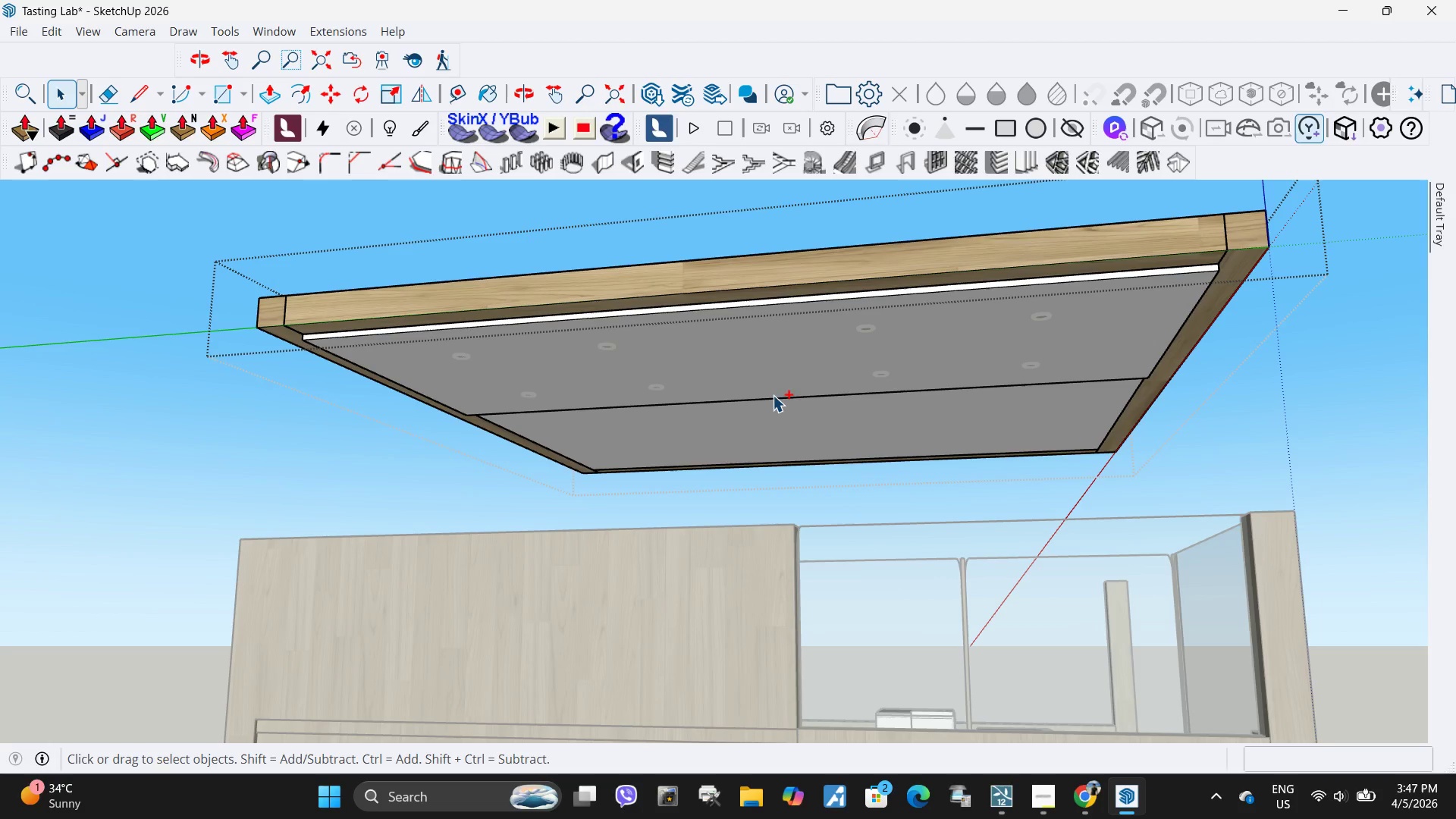 
key(Control+Z)
 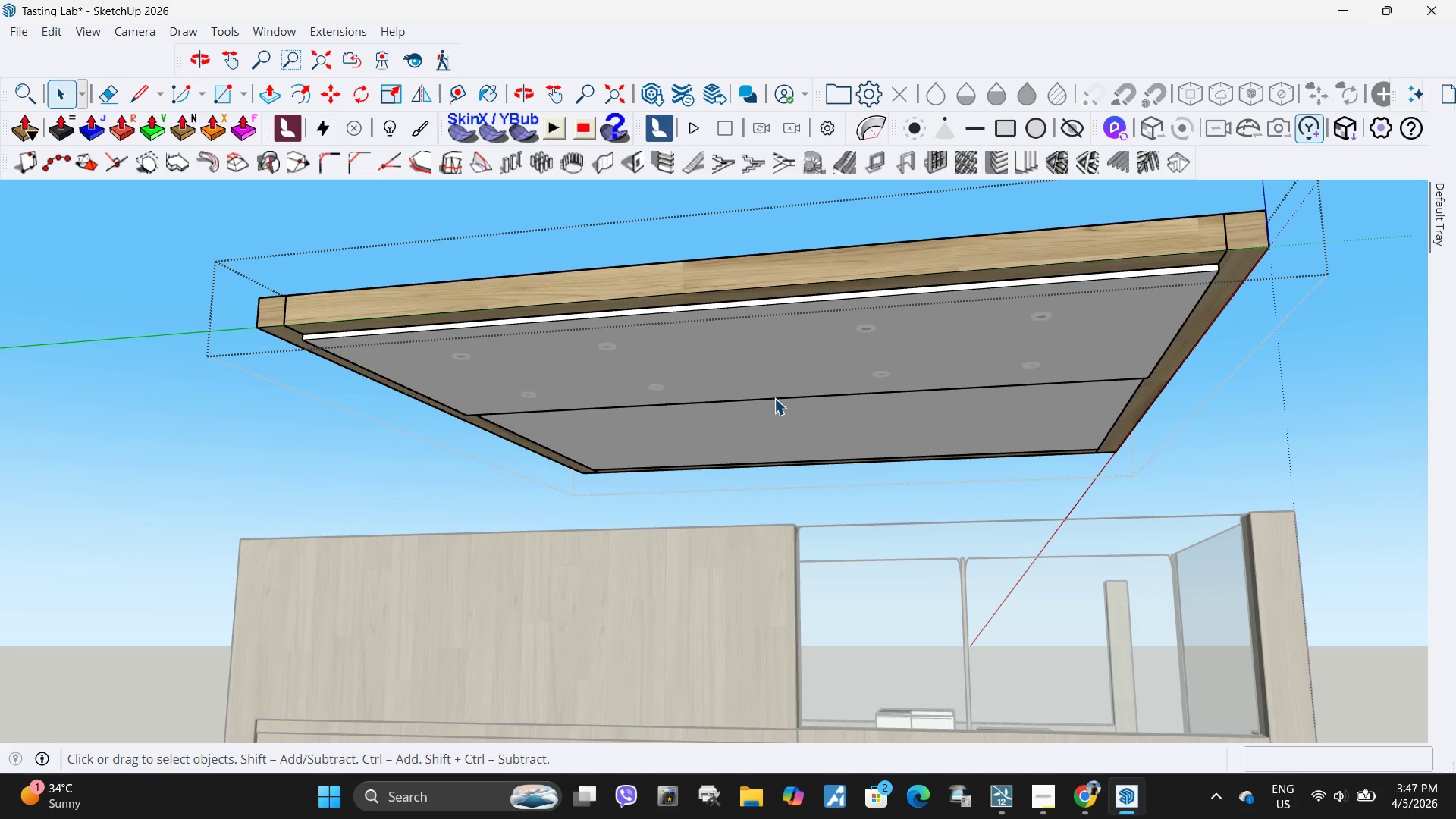 
left_click([774, 398])
 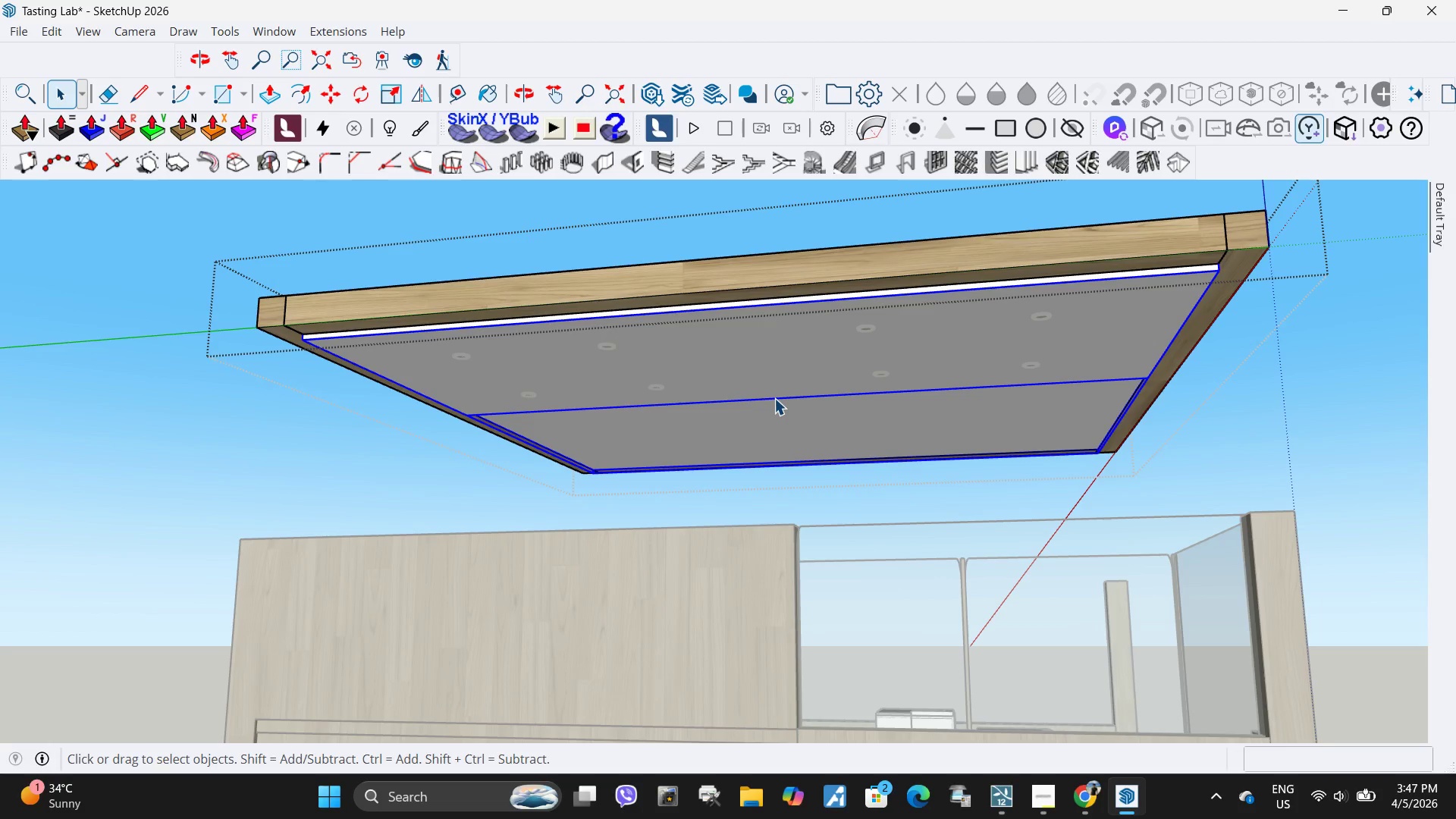 
left_click([774, 398])
 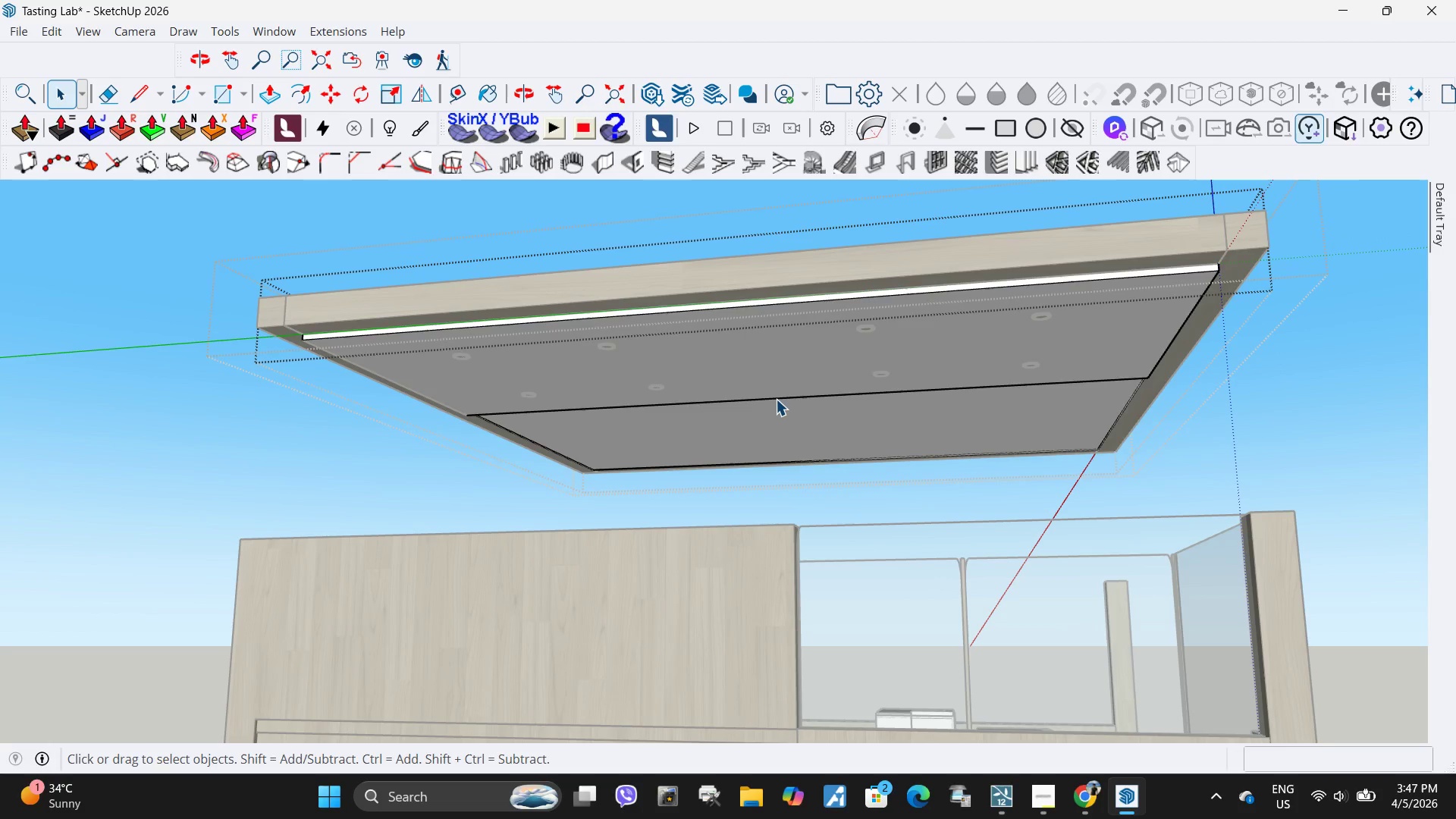 
triple_click([776, 399])
 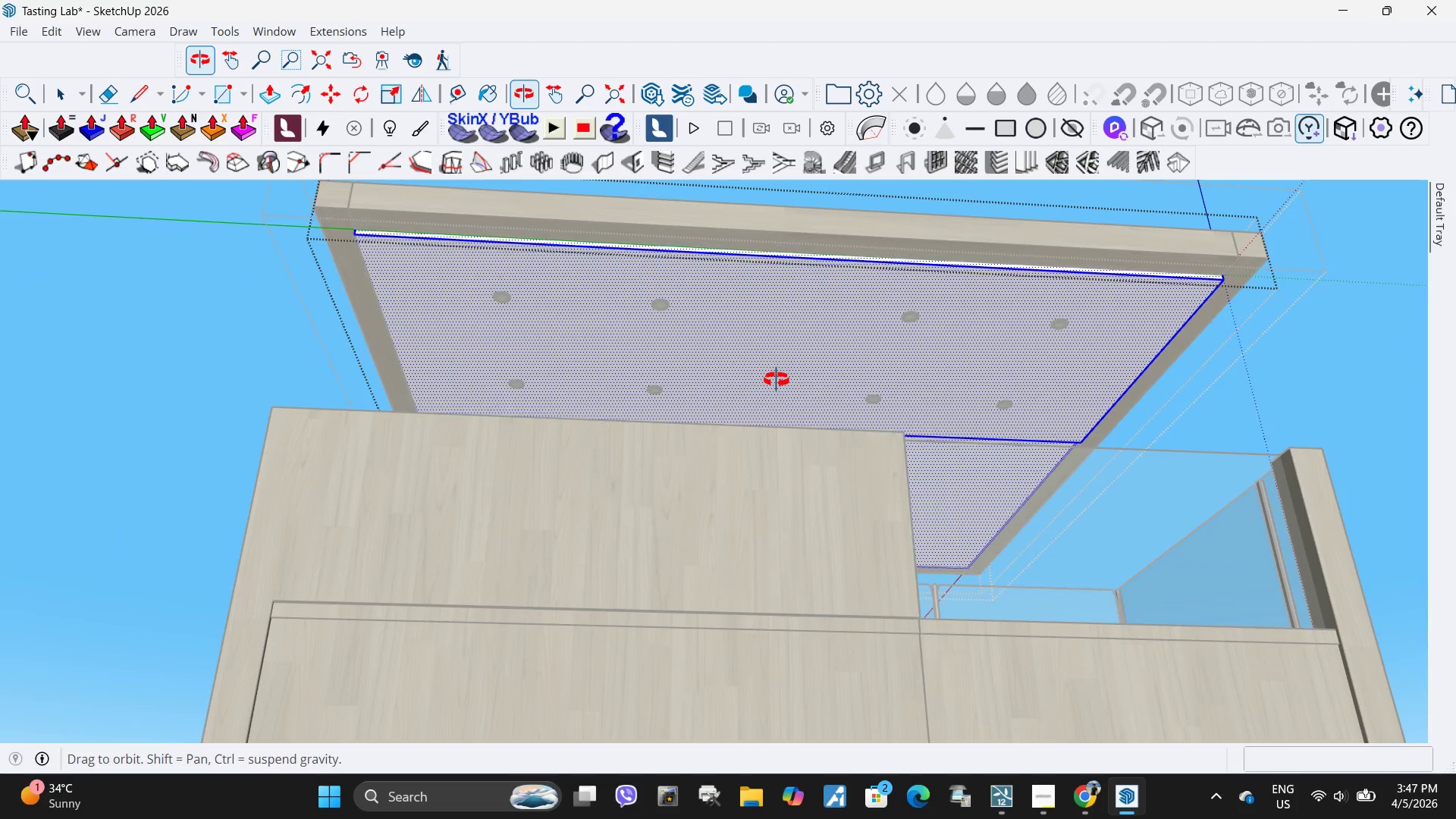 
key(Escape)
 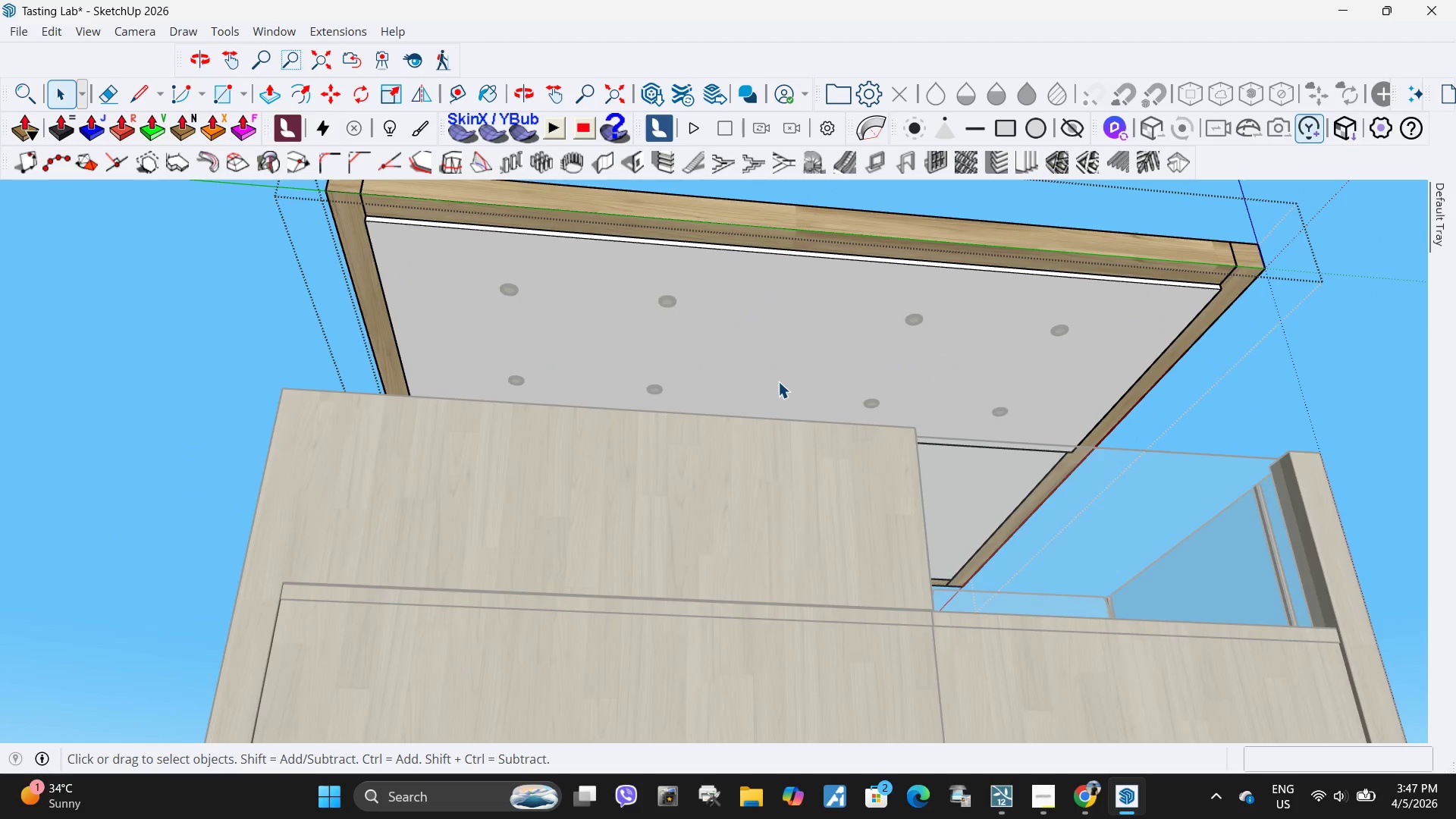 
key(Escape)
 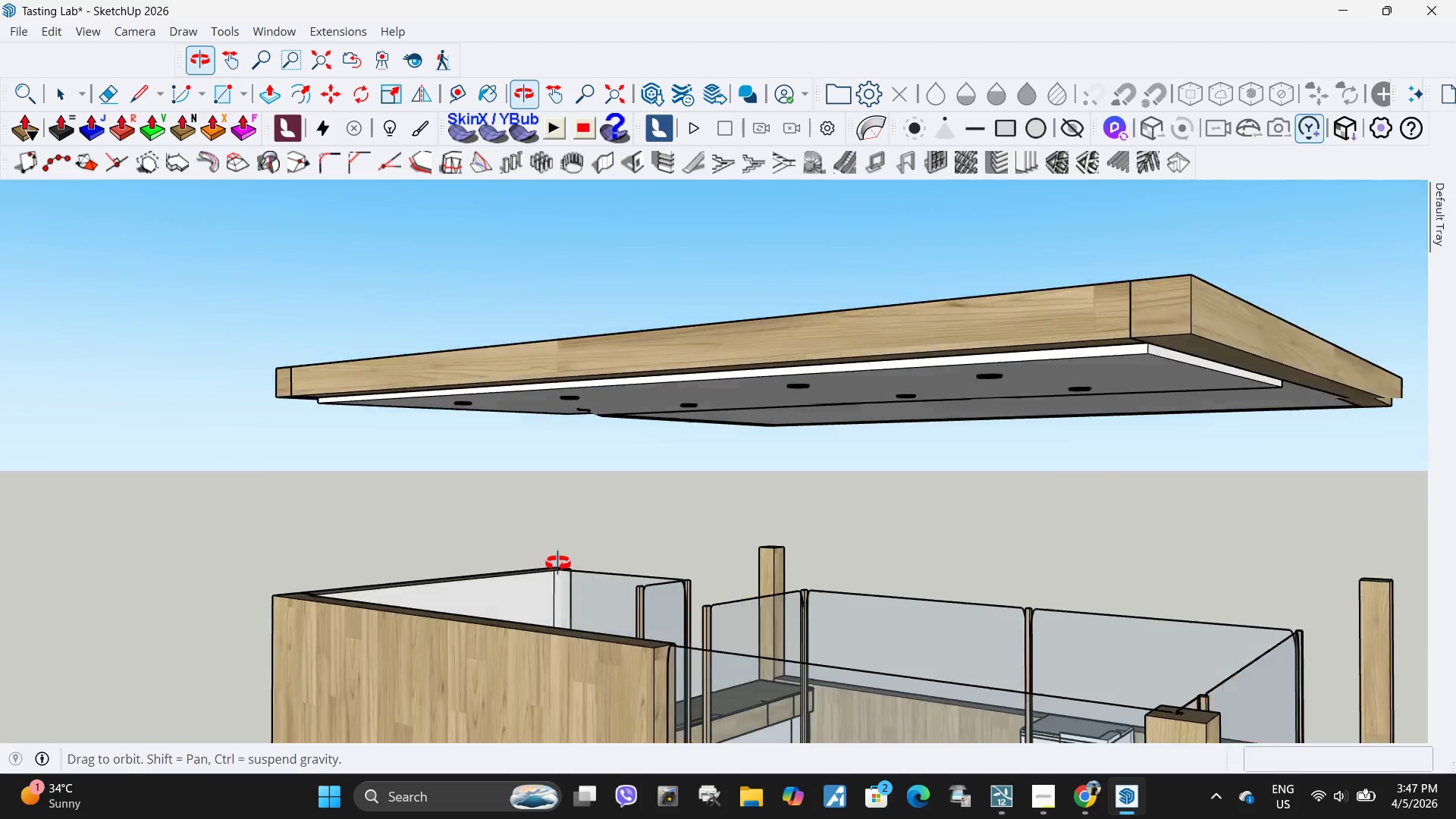 
scroll: coordinate [719, 325], scroll_direction: up, amount: 1.0
 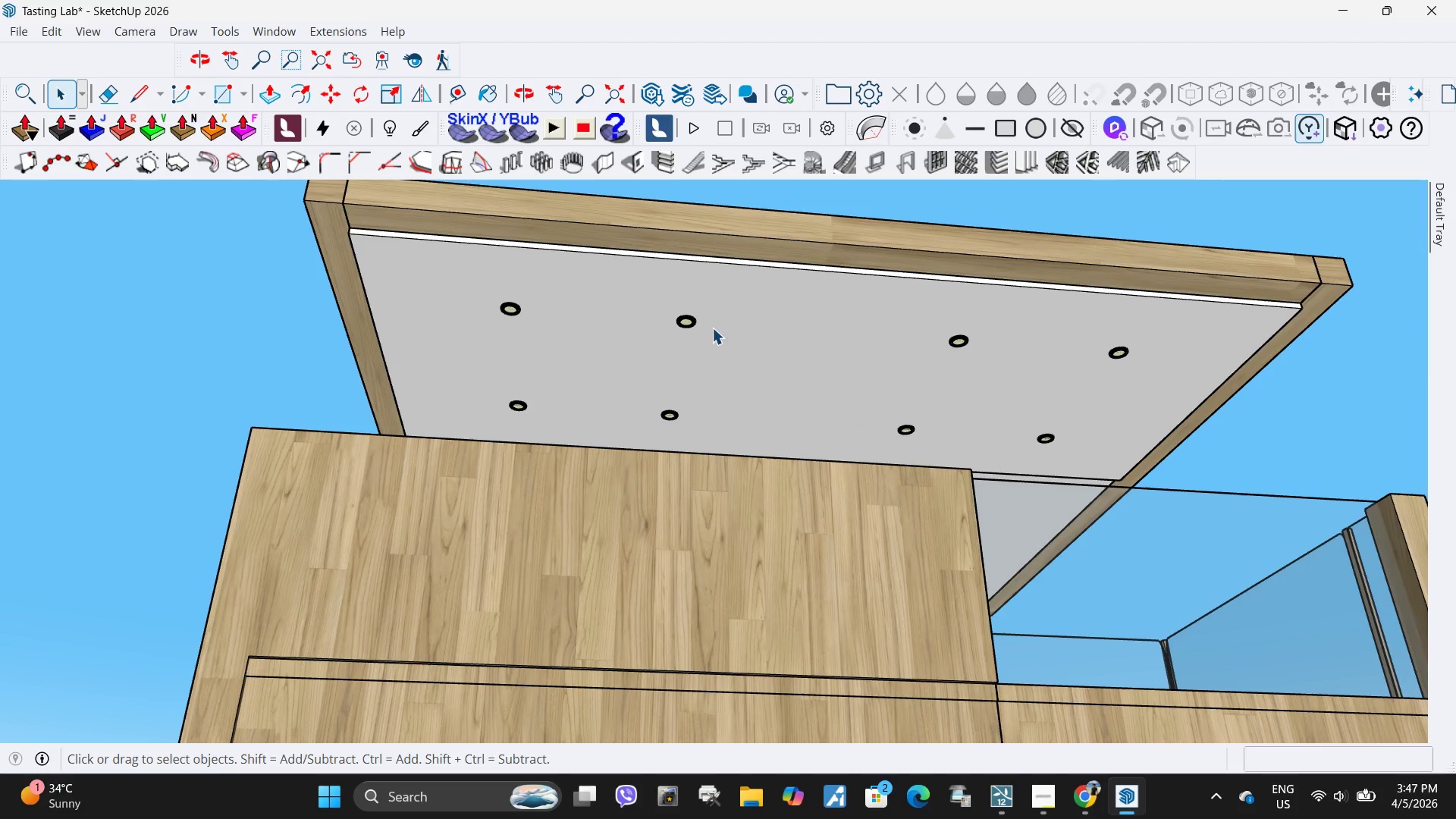 
key(Escape)
 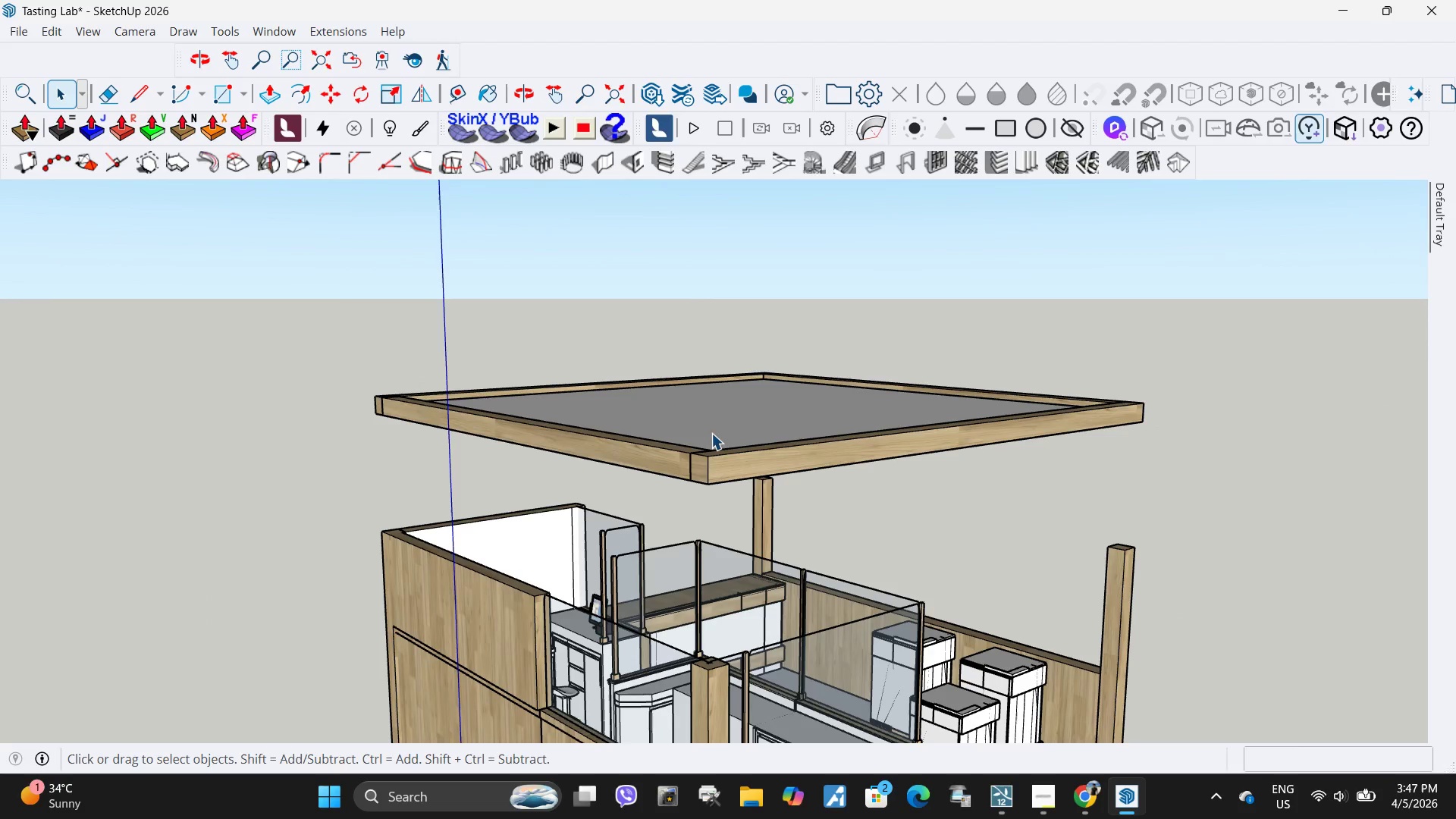 
key(Escape)
 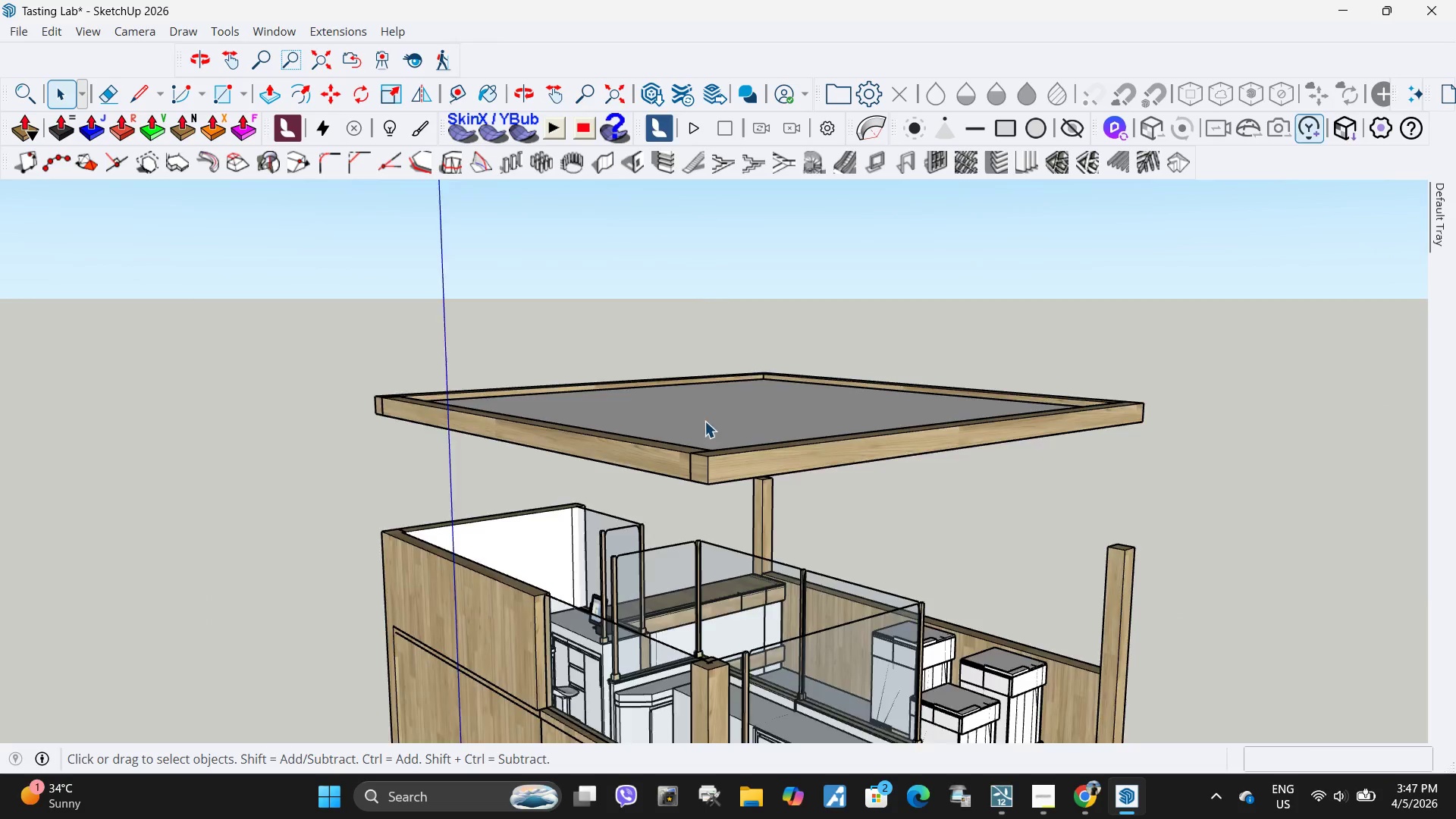 
scroll: coordinate [479, 457], scroll_direction: down, amount: 5.0
 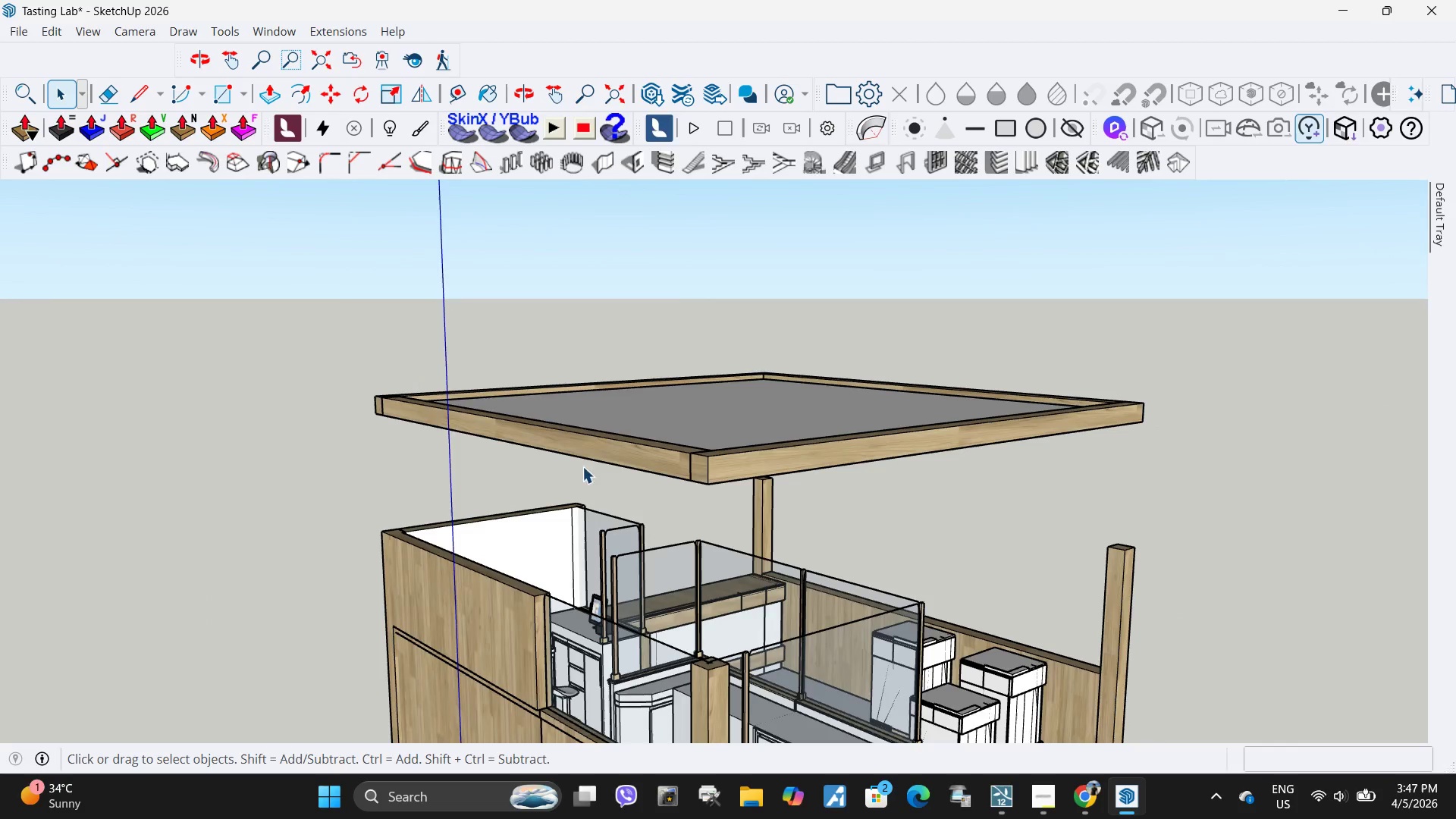 
key(Escape)
 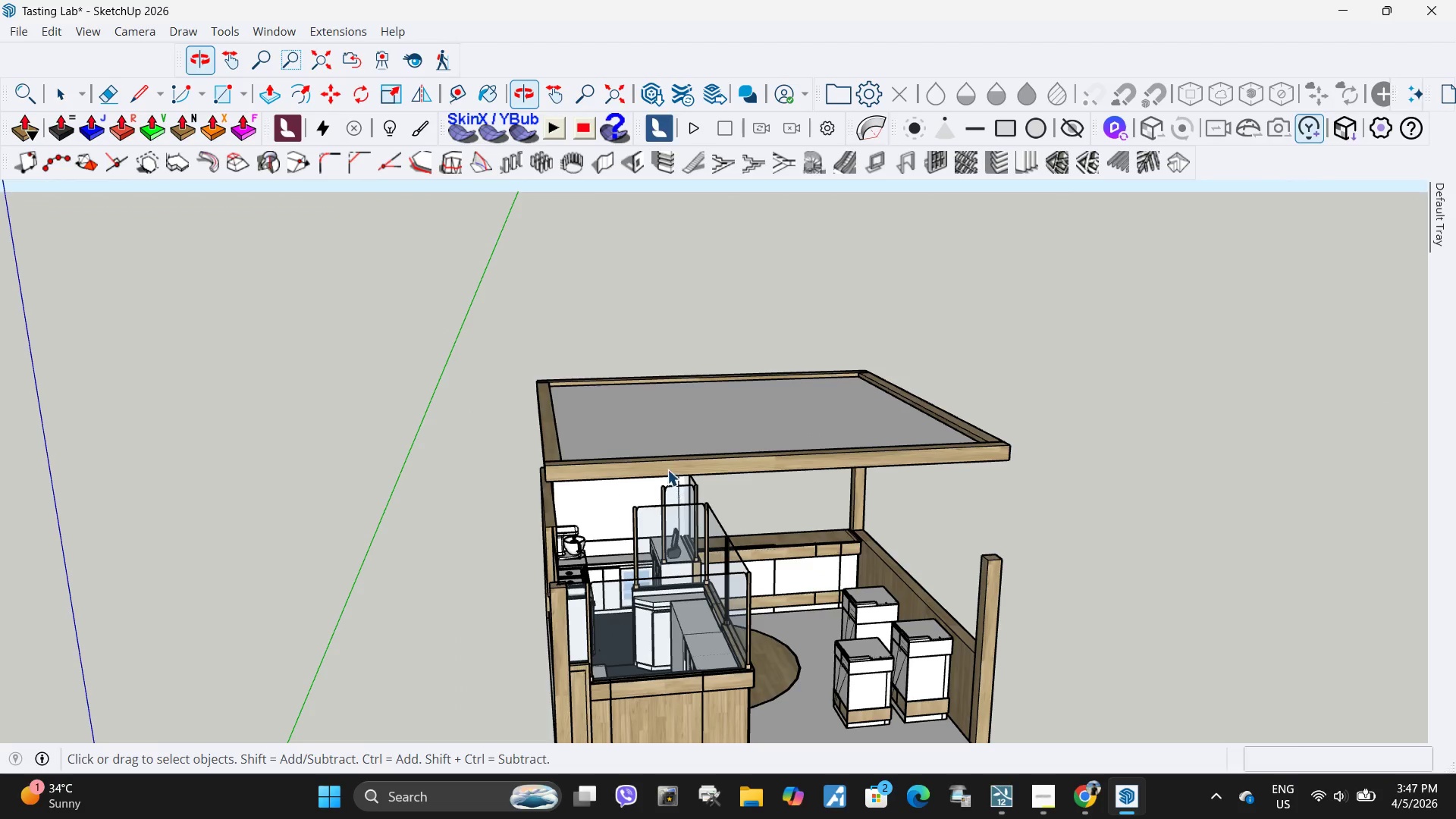 
scroll: coordinate [714, 421], scroll_direction: down, amount: 4.0
 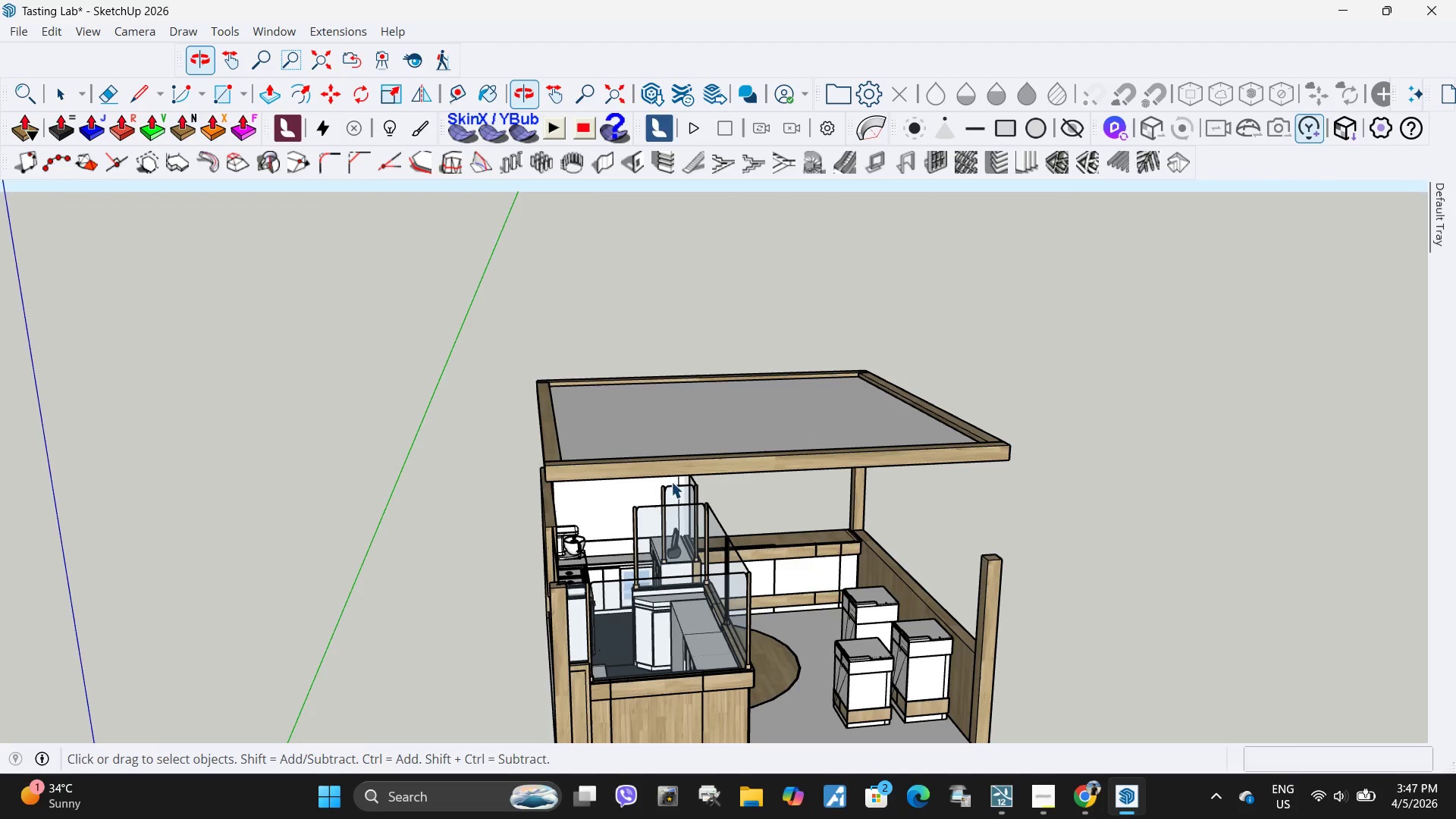 
left_click([668, 461])
 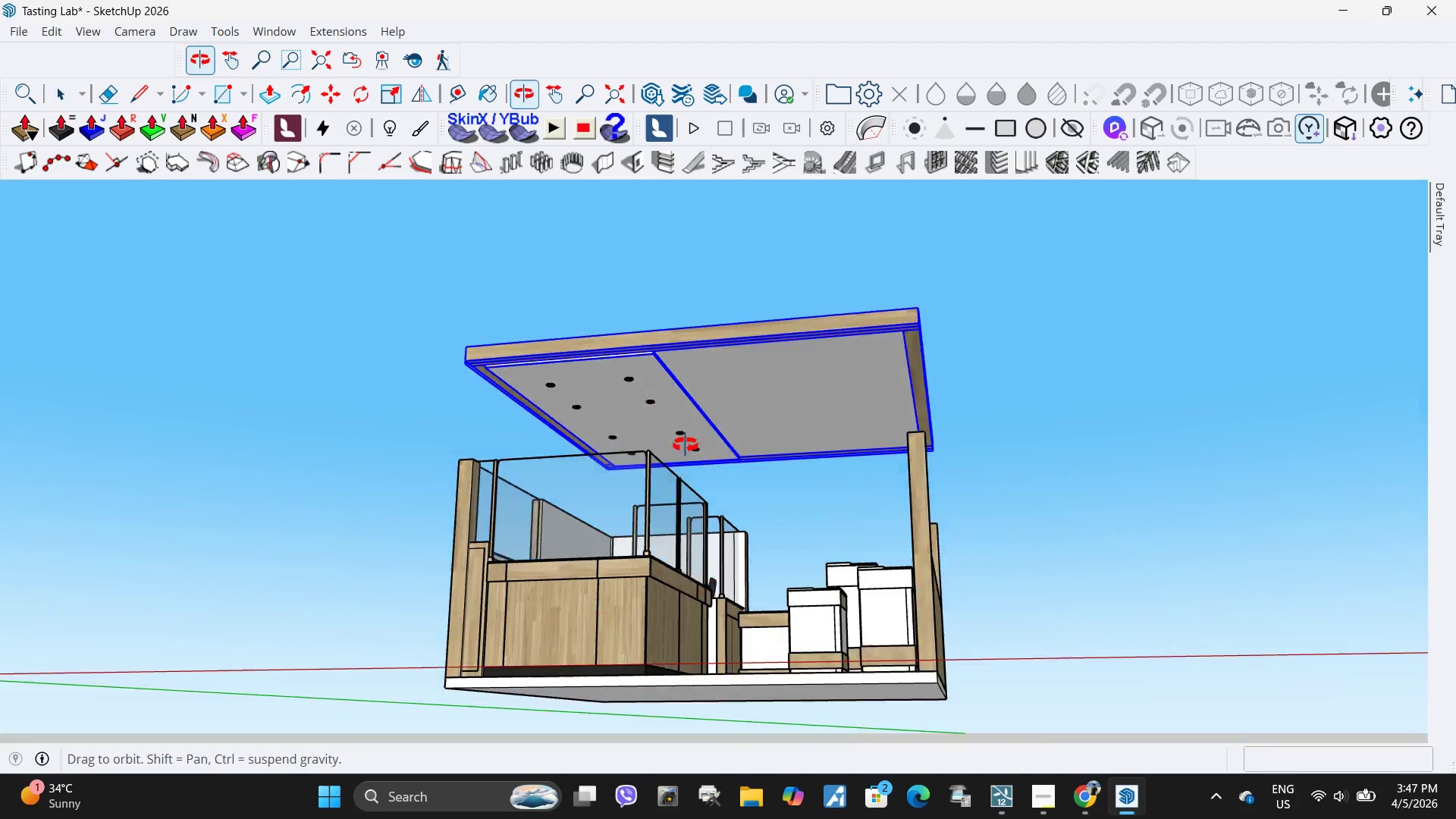 
scroll: coordinate [412, 370], scroll_direction: up, amount: 8.0
 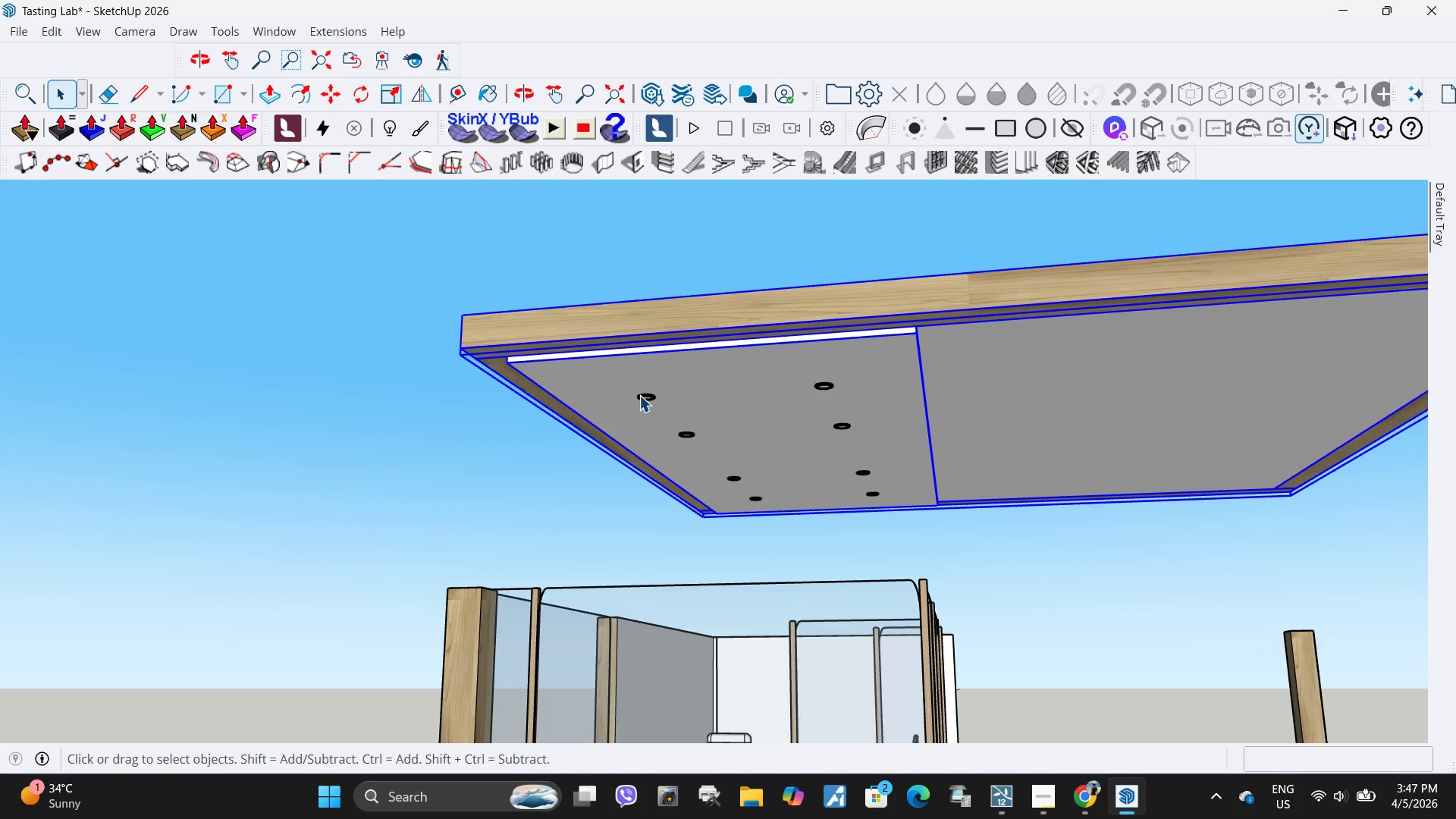 
left_click([645, 398])
 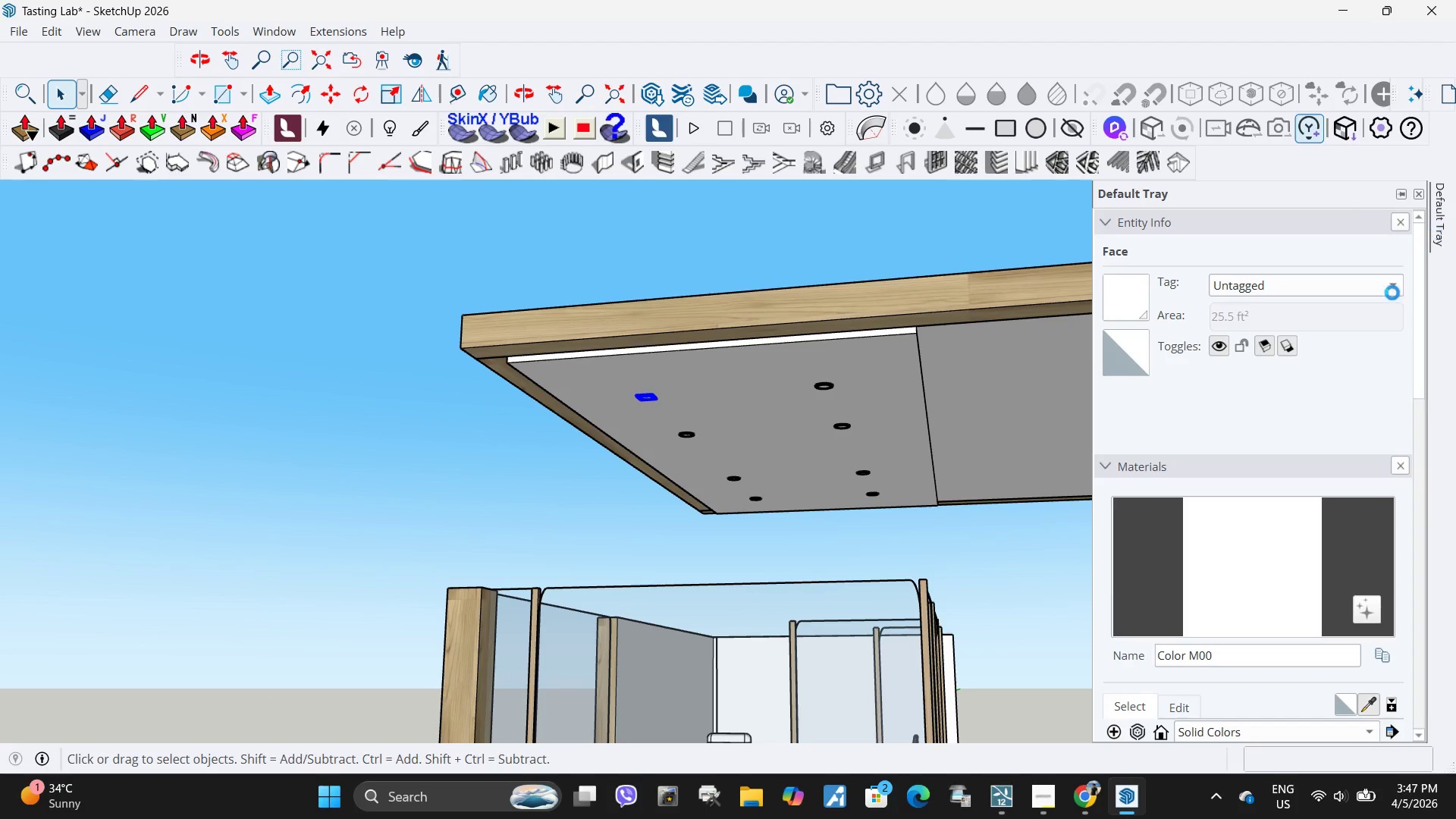 
scroll: coordinate [1149, 560], scroll_direction: down, amount: 10.0
 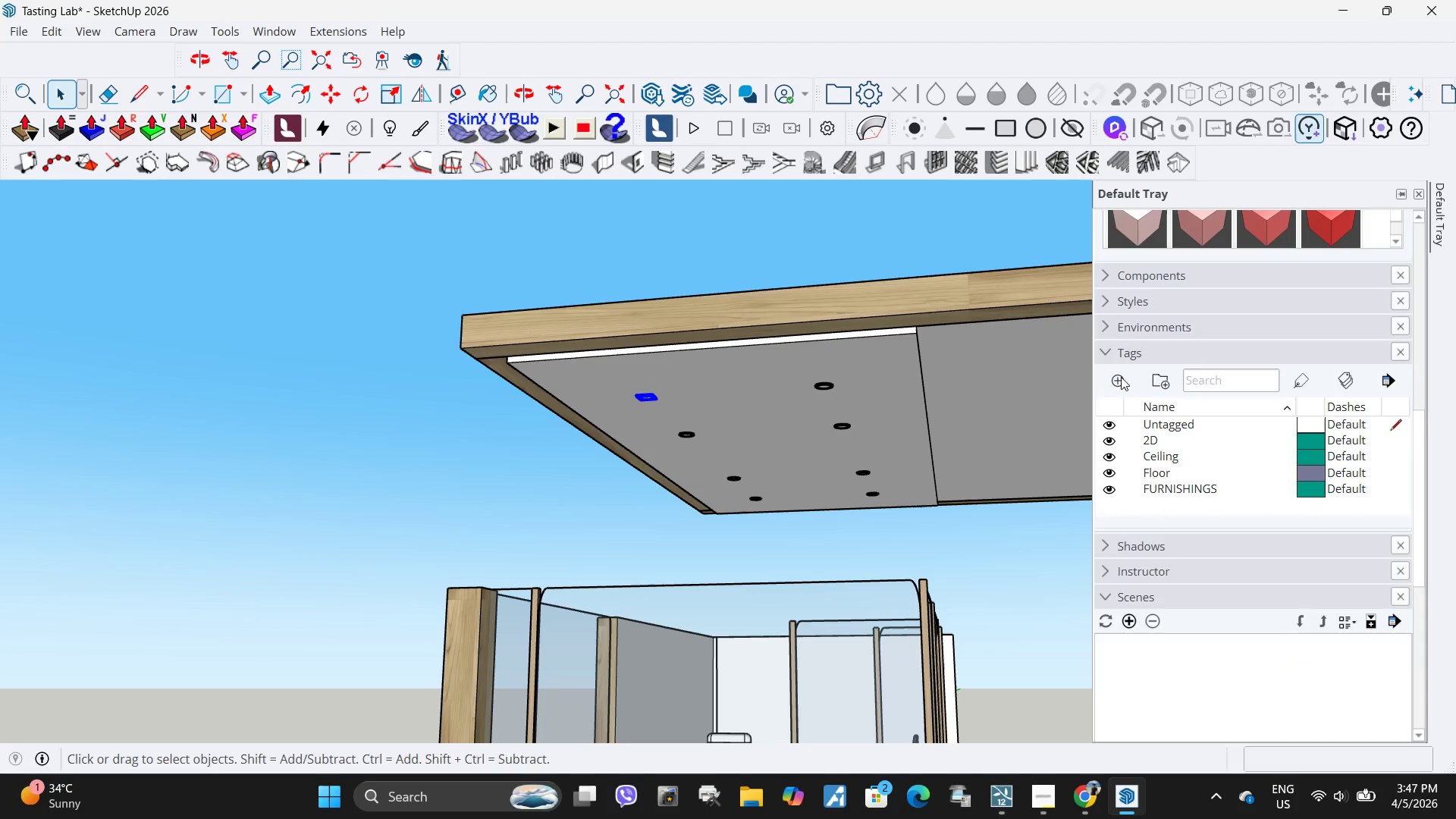 
left_click([1153, 438])
 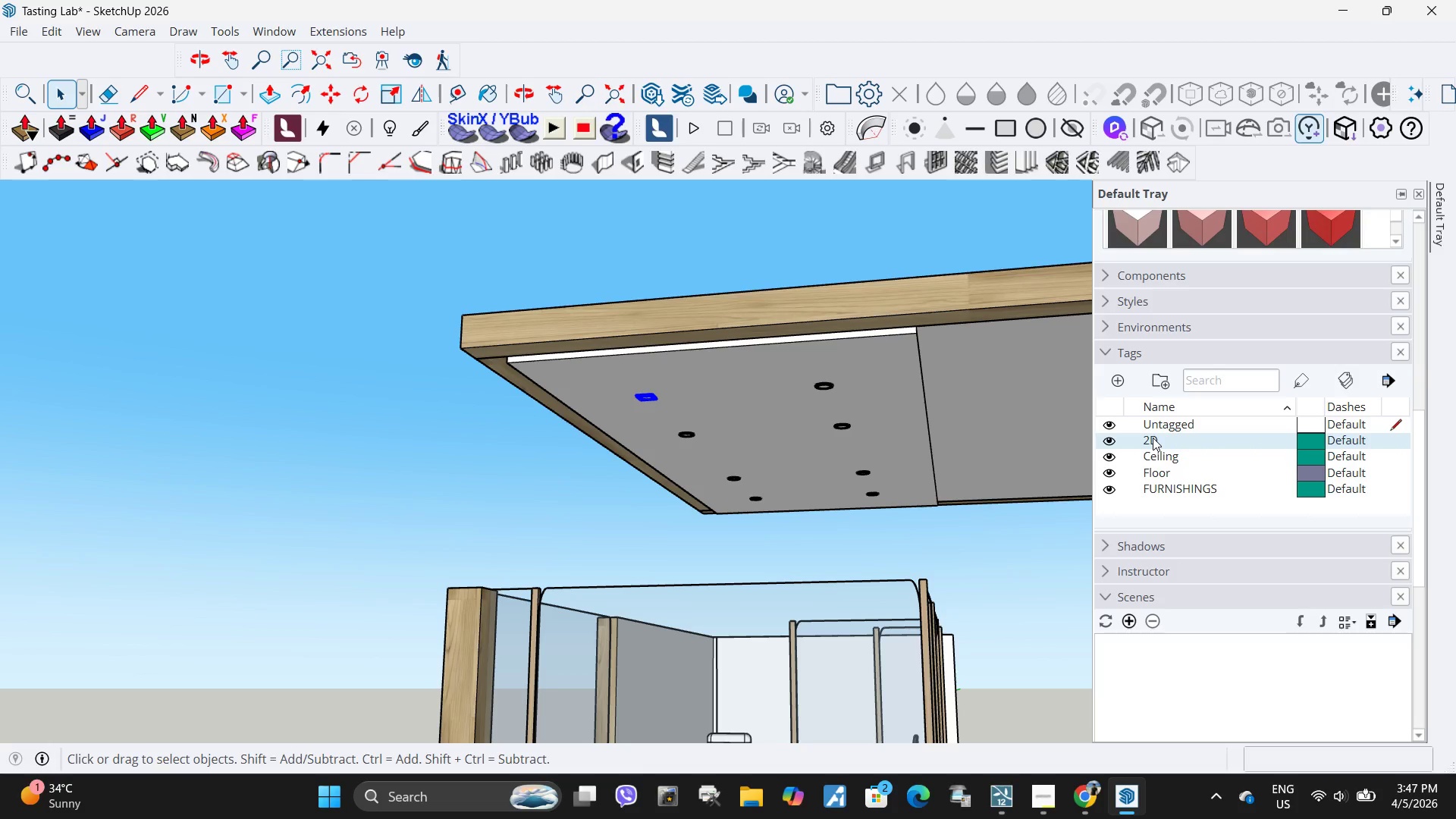 
right_click([1153, 438])
 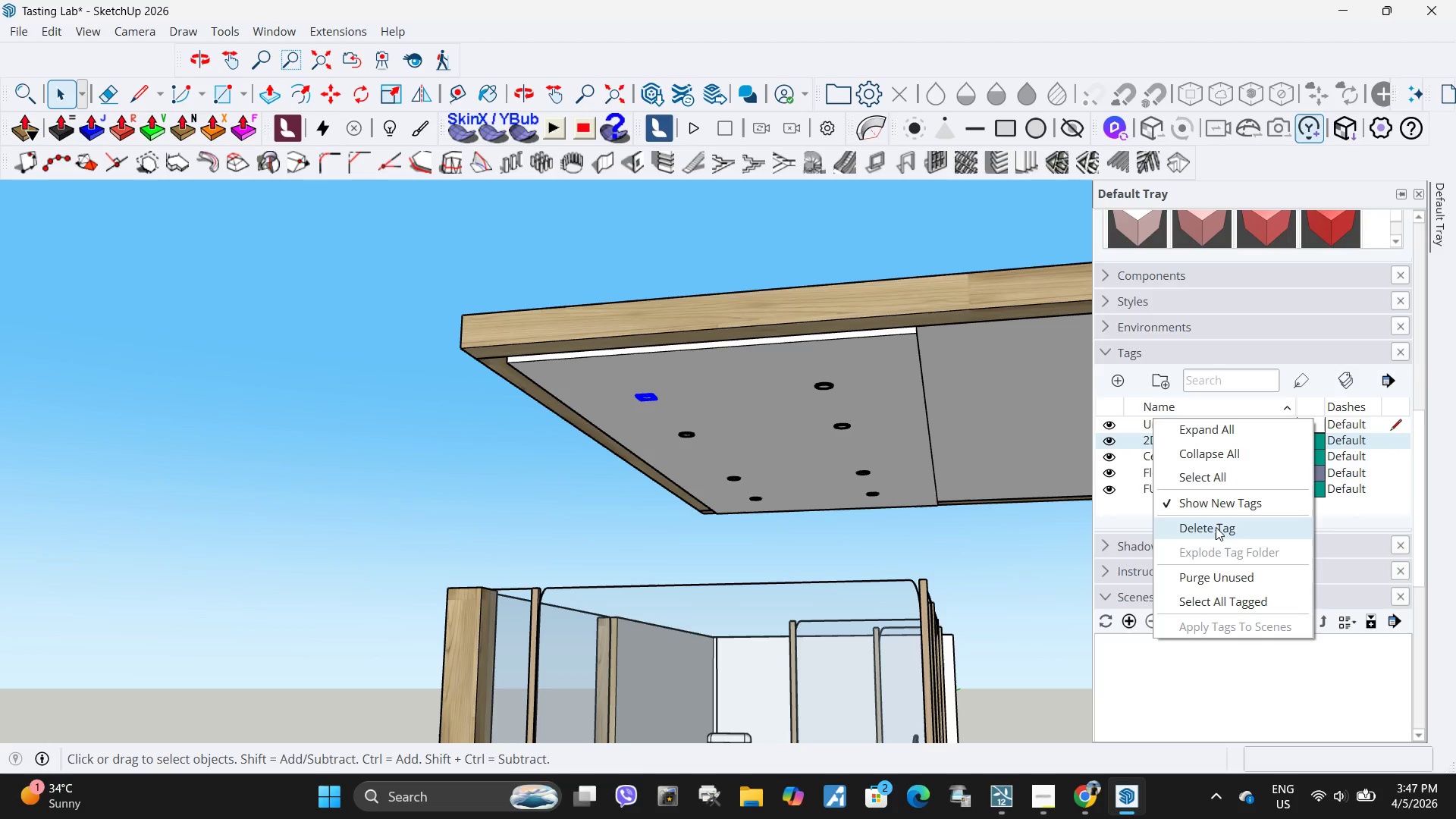 
left_click([1216, 525])
 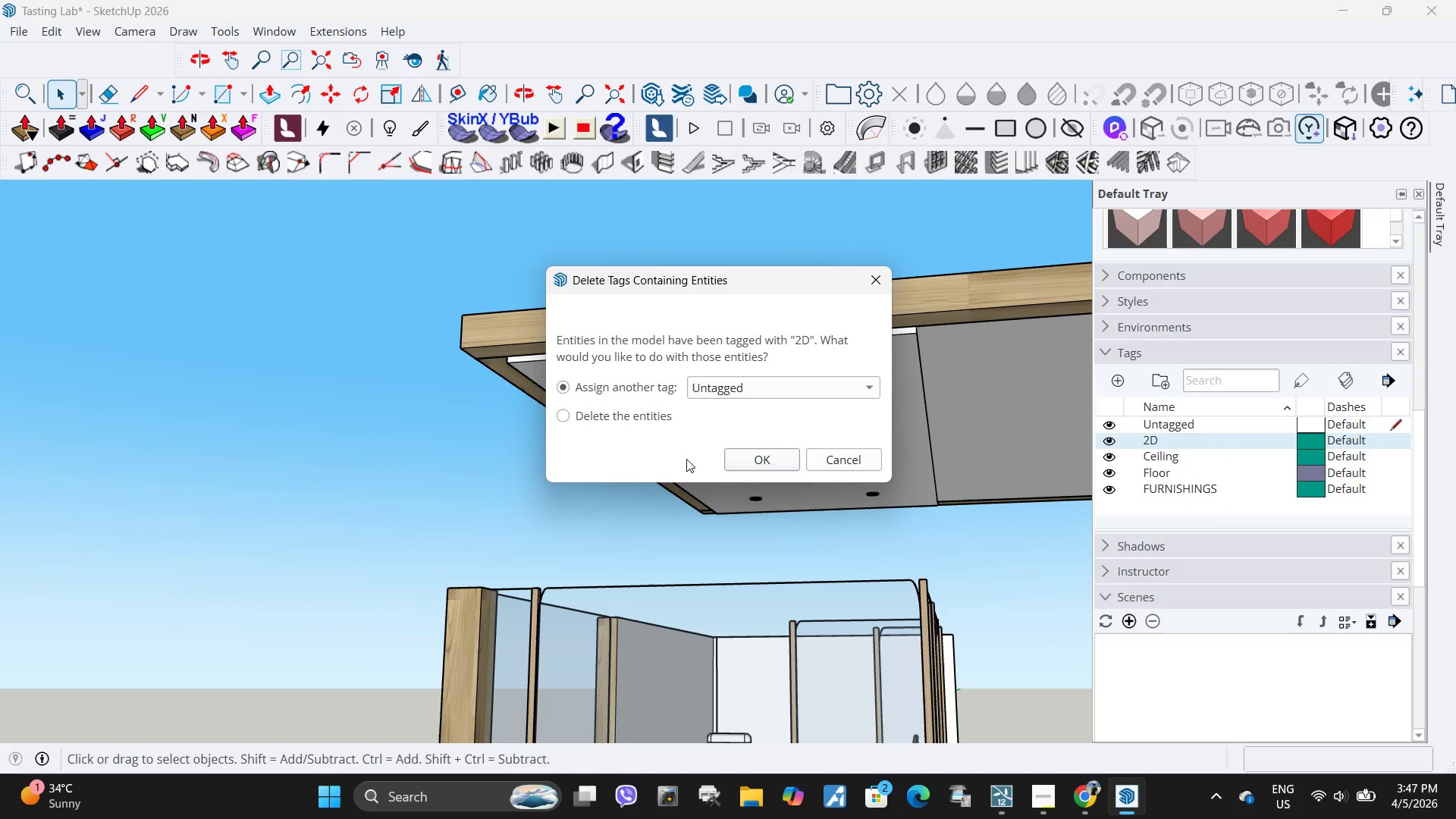 
left_click([748, 456])
 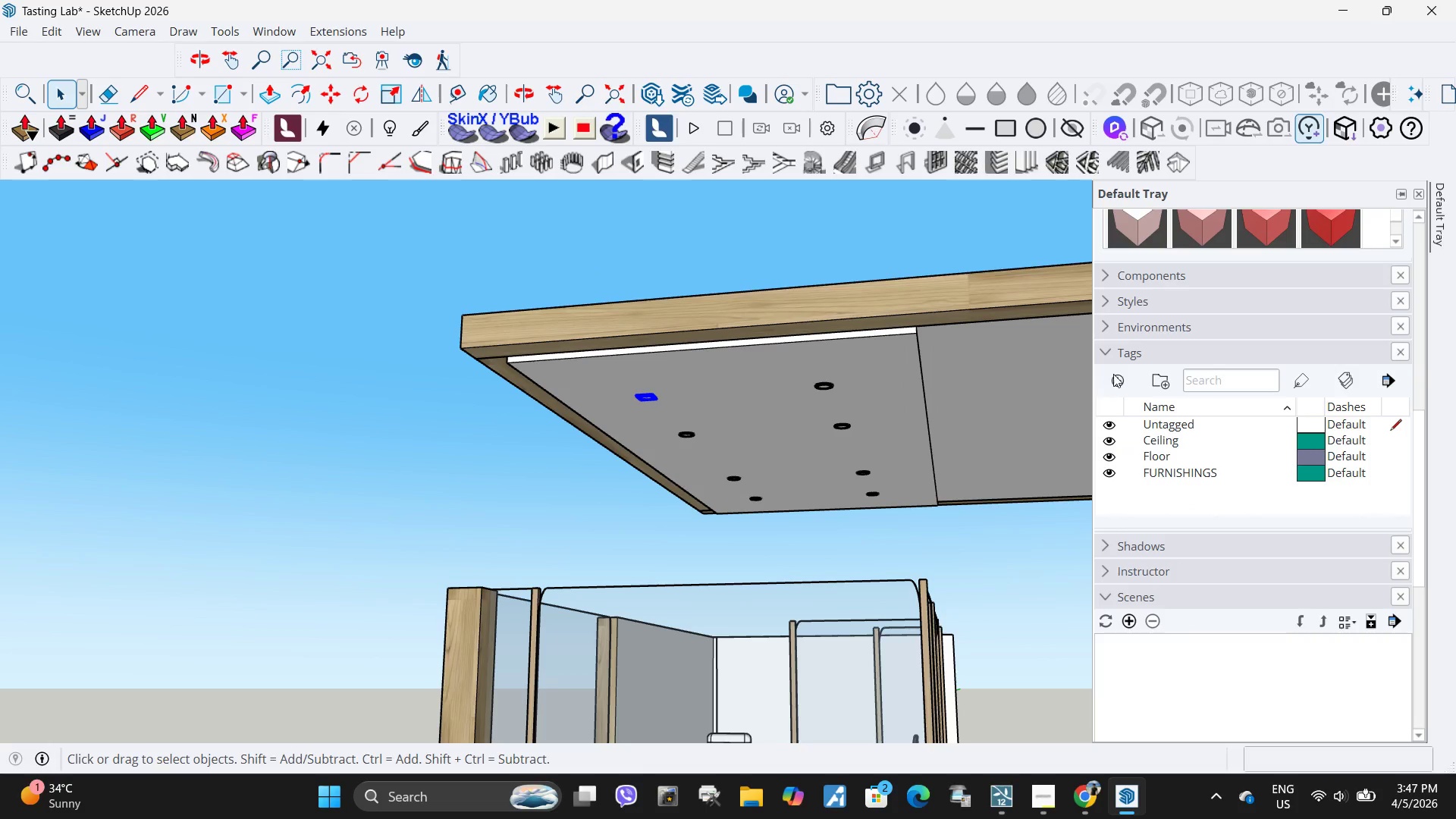 
left_click([1118, 377])
 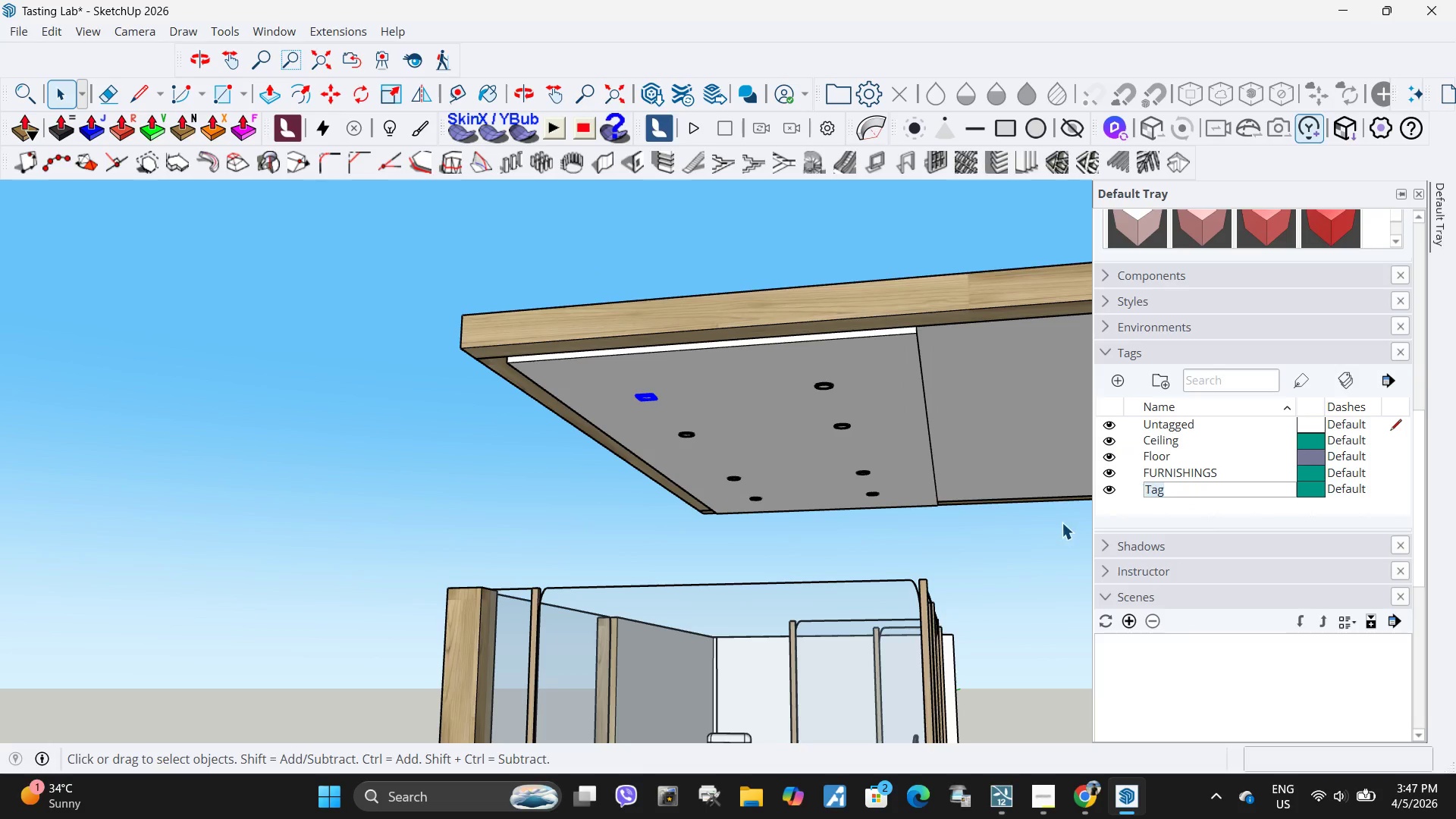 
type(Pin Lights)
 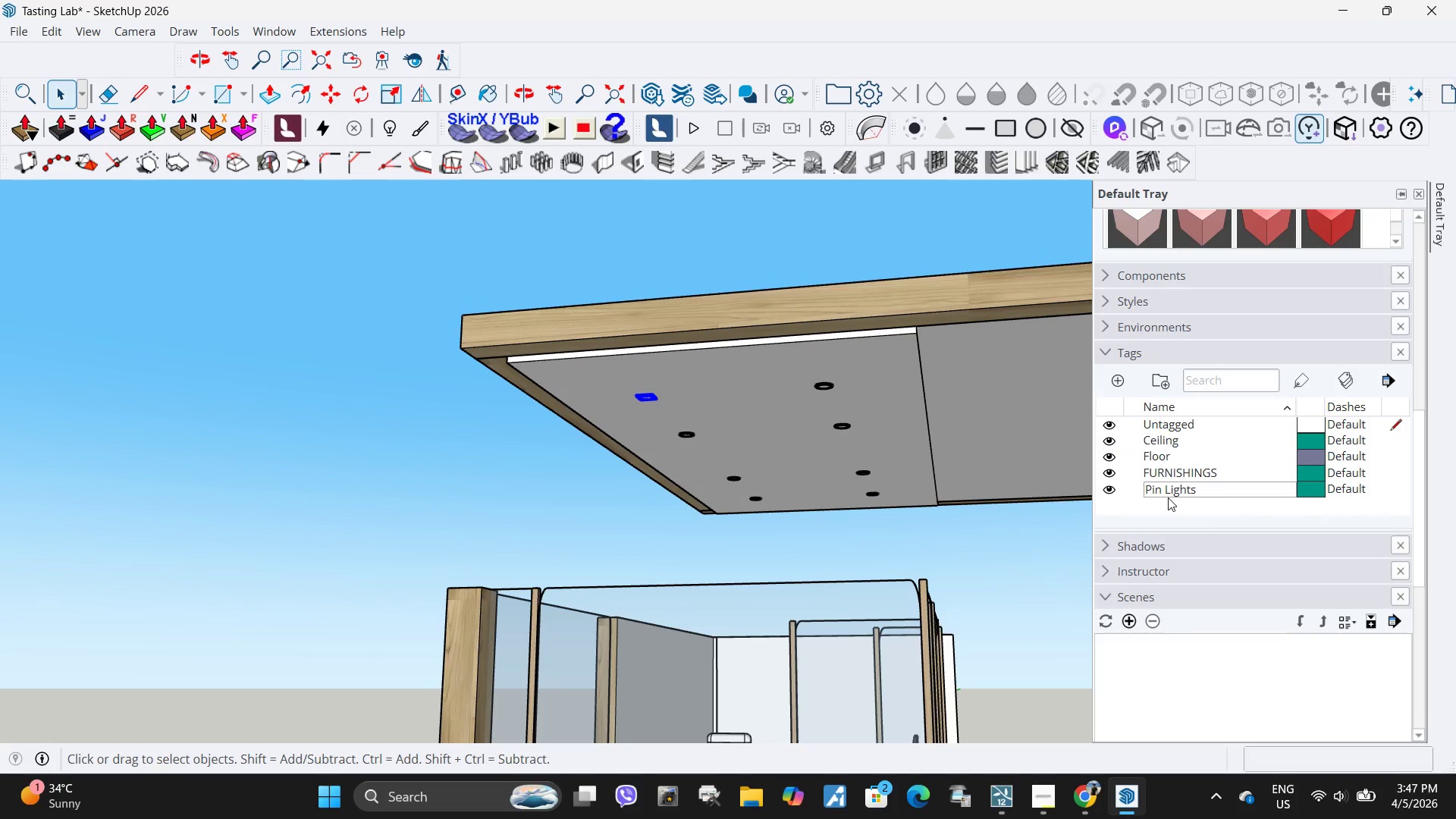 
left_click([1161, 507])
 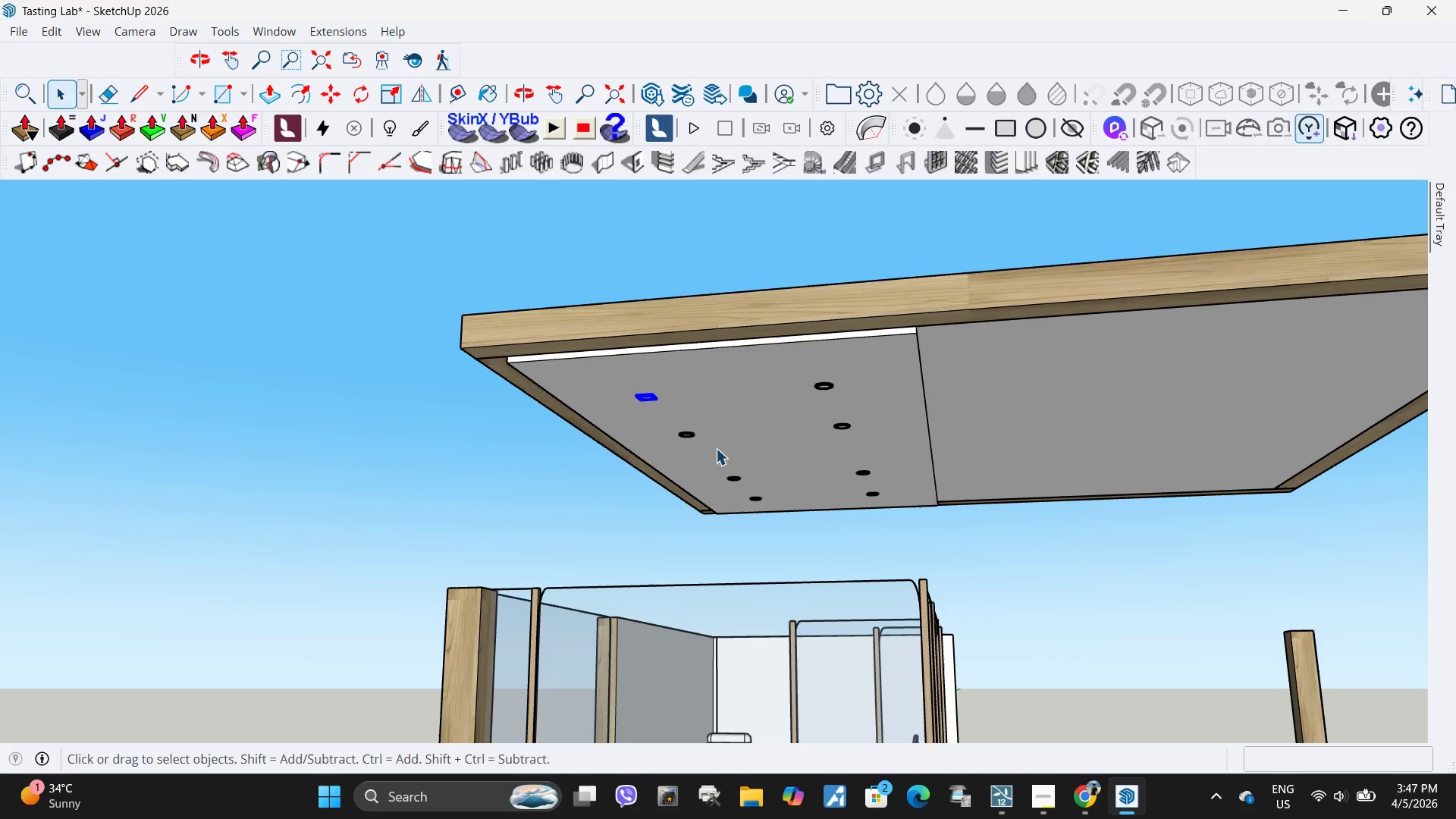 
hold_key(key=ControlLeft, duration=1.06)
left_click([686, 435])
 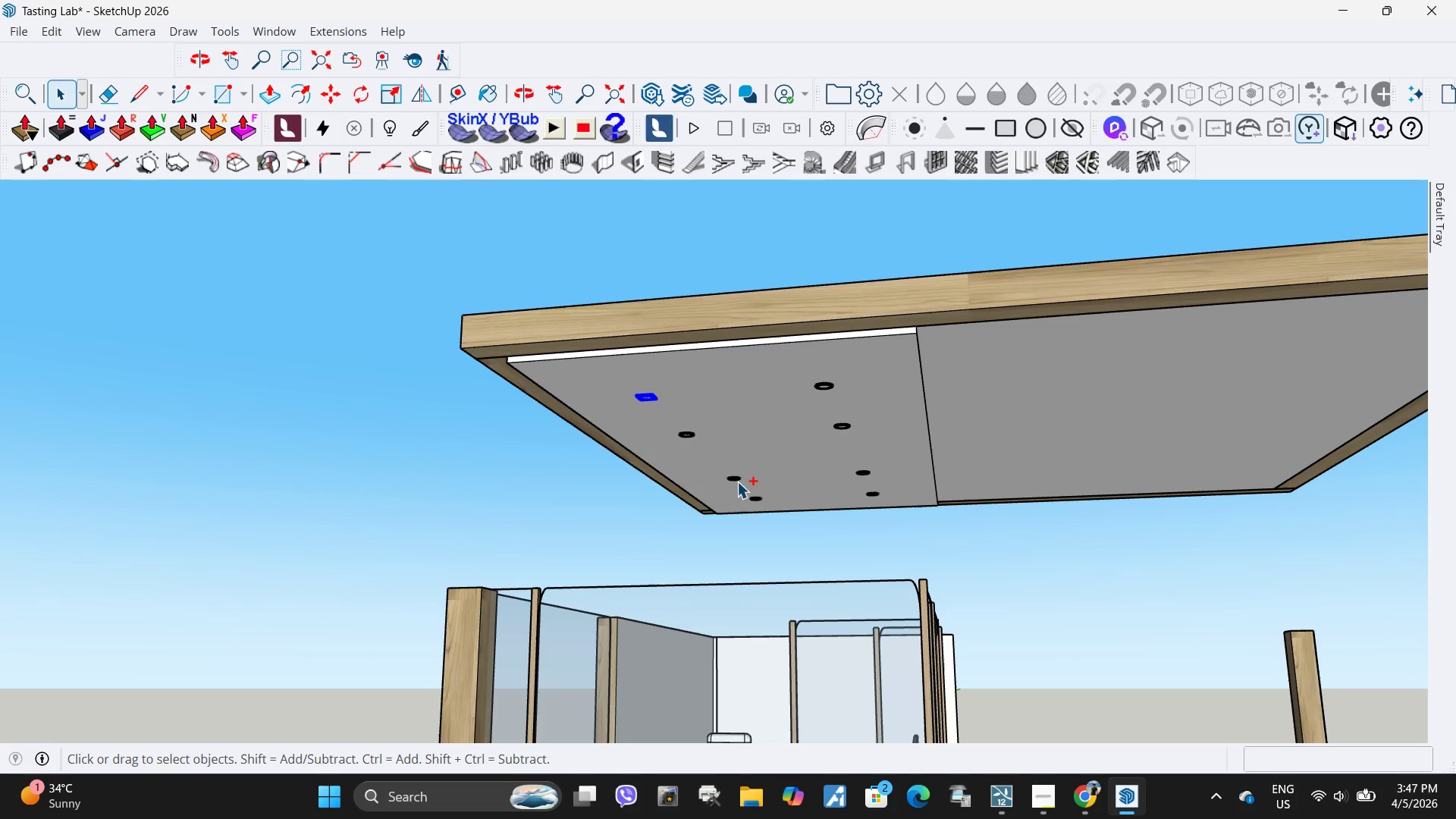 
hold_key(key=ShiftLeft, duration=1.5)
left_click([689, 436])
 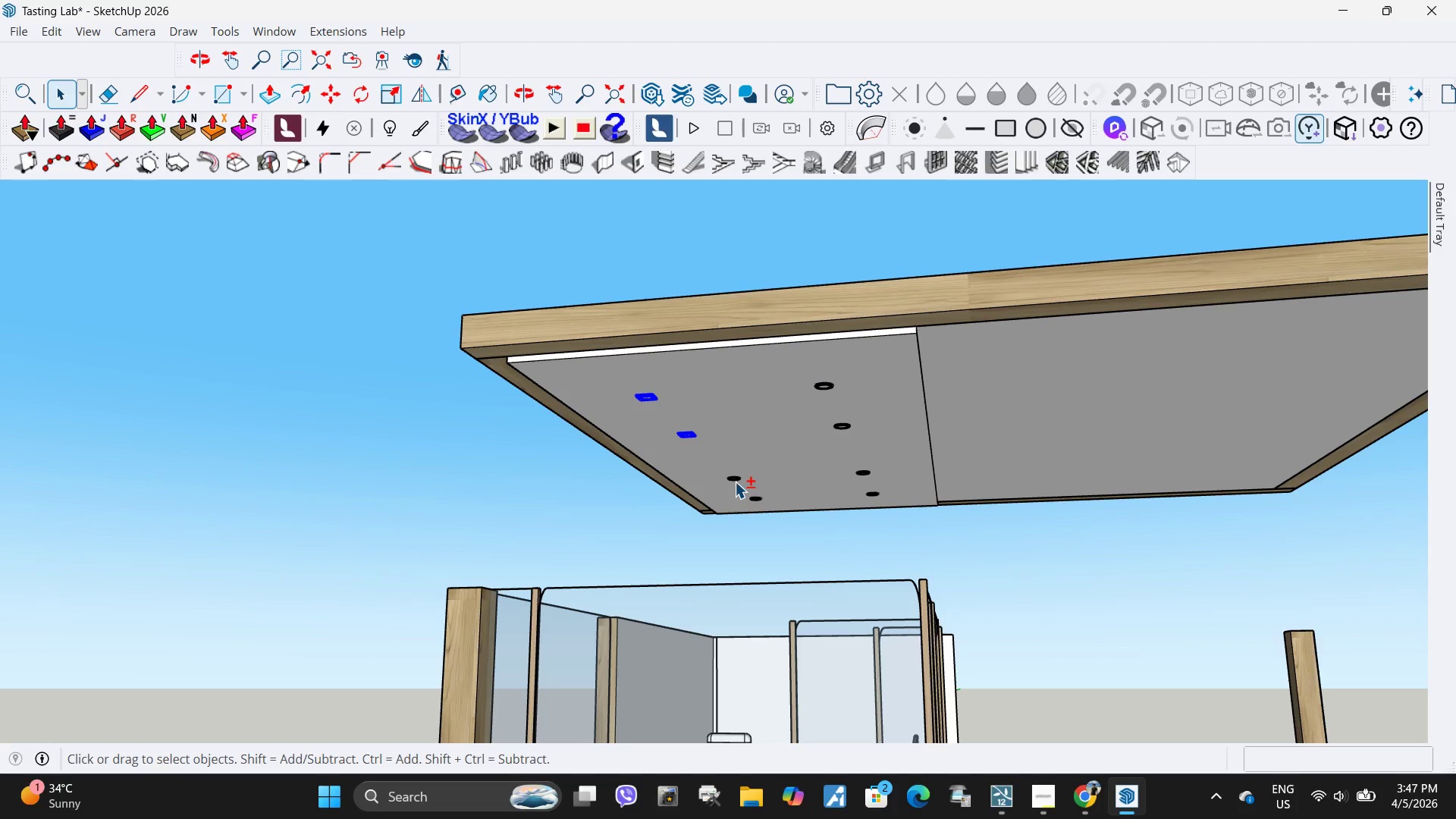 
left_click([735, 481])
 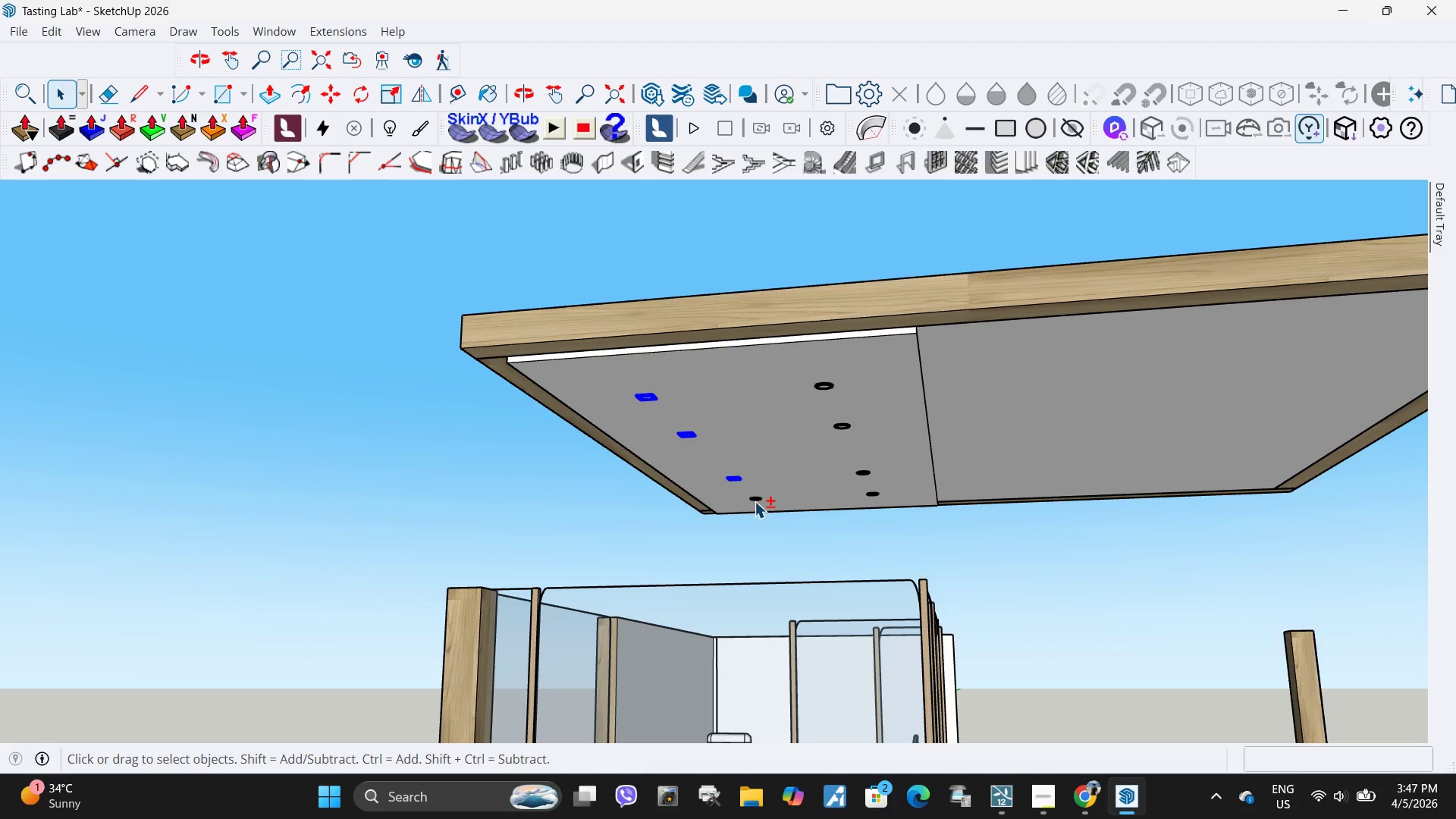 
hold_key(key=ShiftLeft, duration=1.51)
left_click([757, 498])
 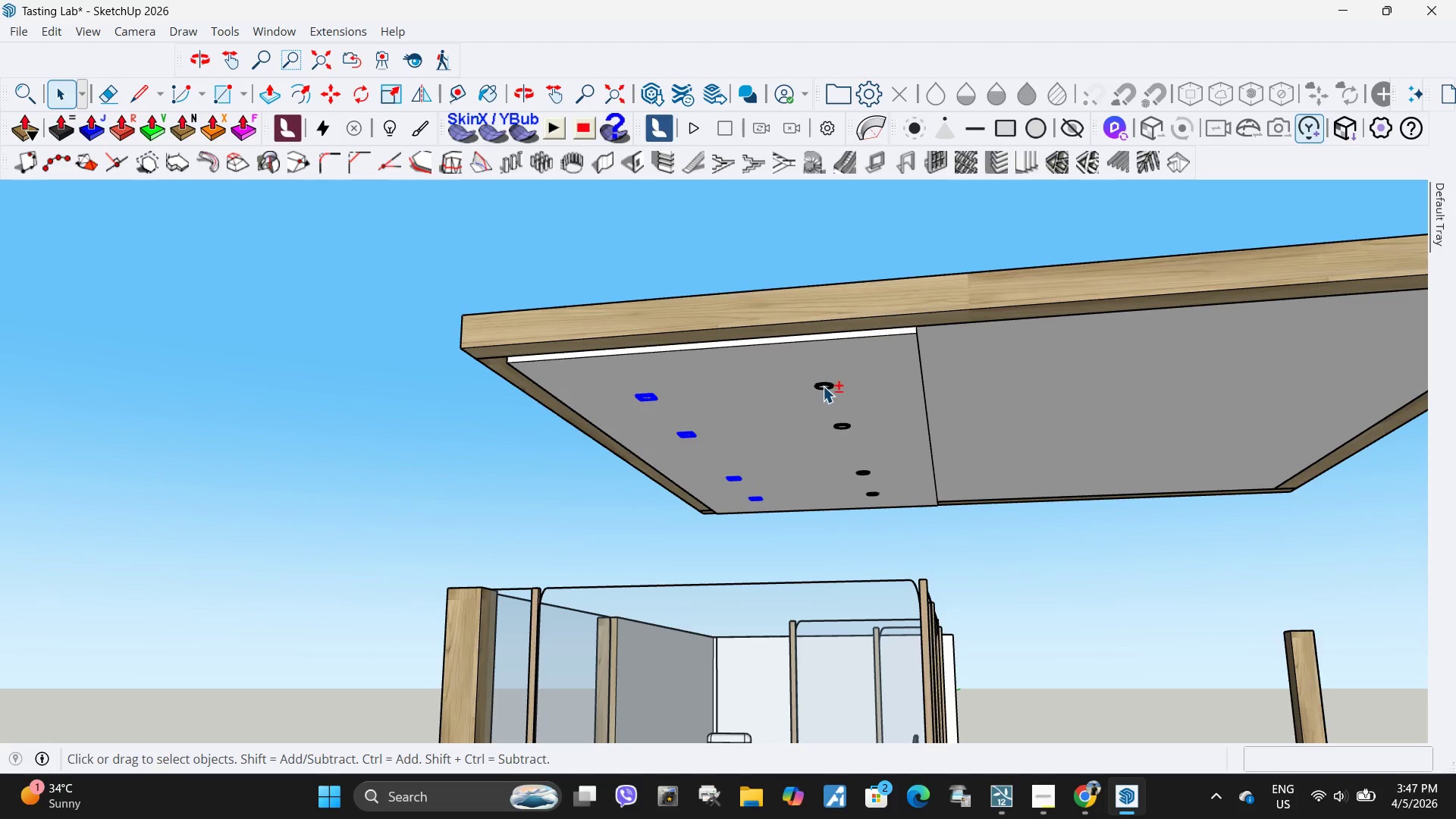 
left_click([823, 386])
 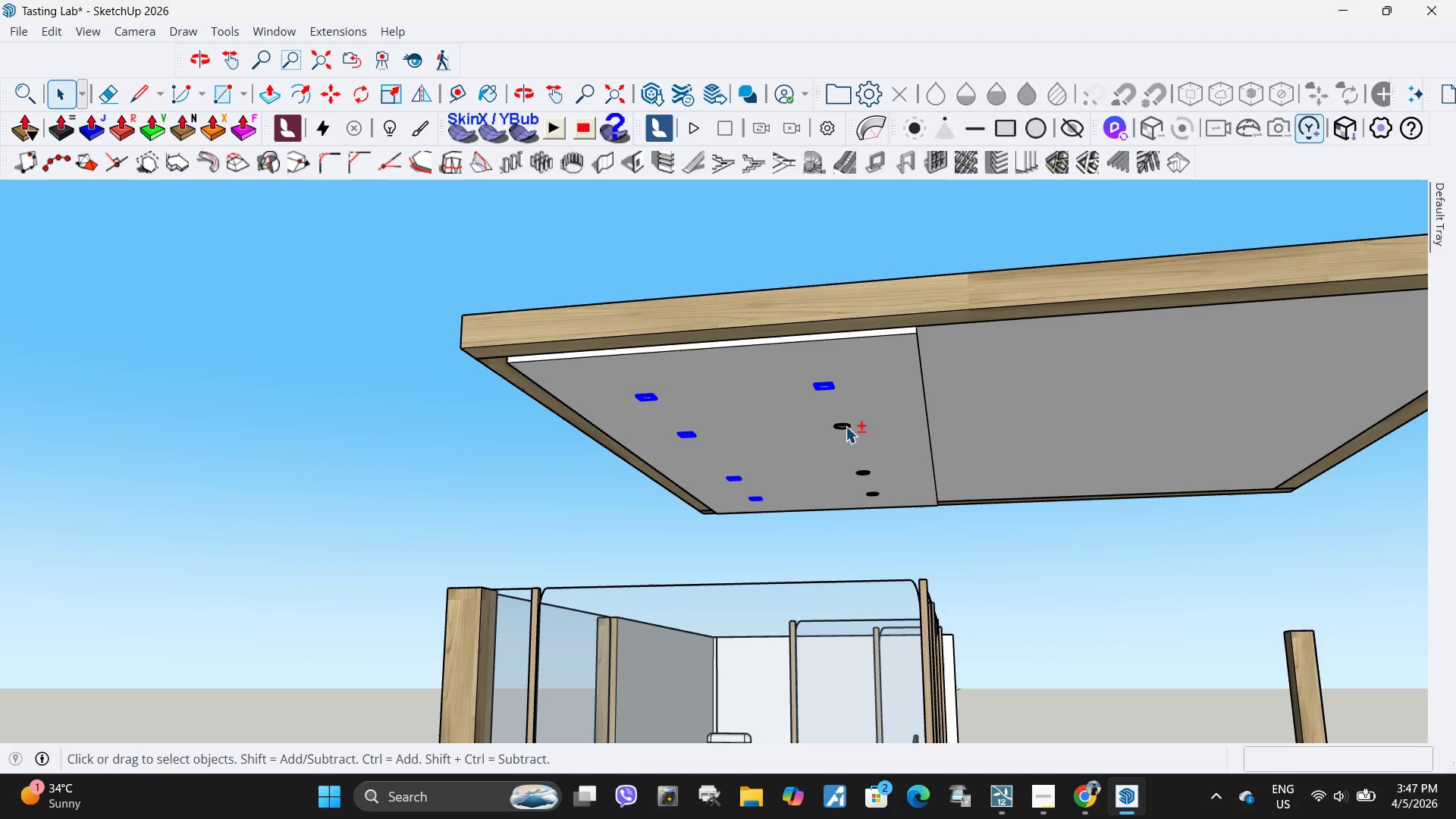 
hold_key(key=ShiftLeft, duration=1.52)
left_click([843, 427])
 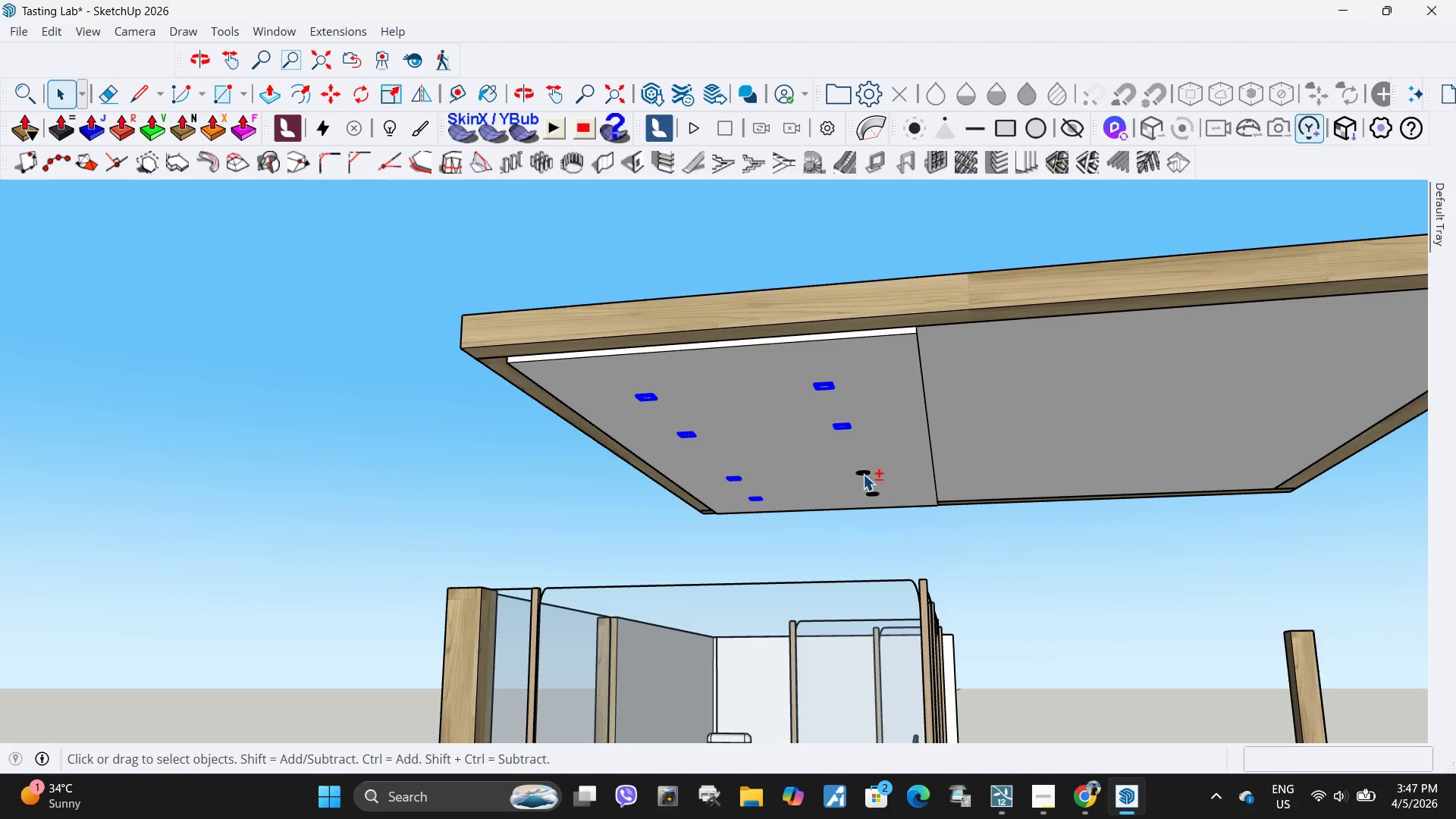 
left_click([863, 475])
 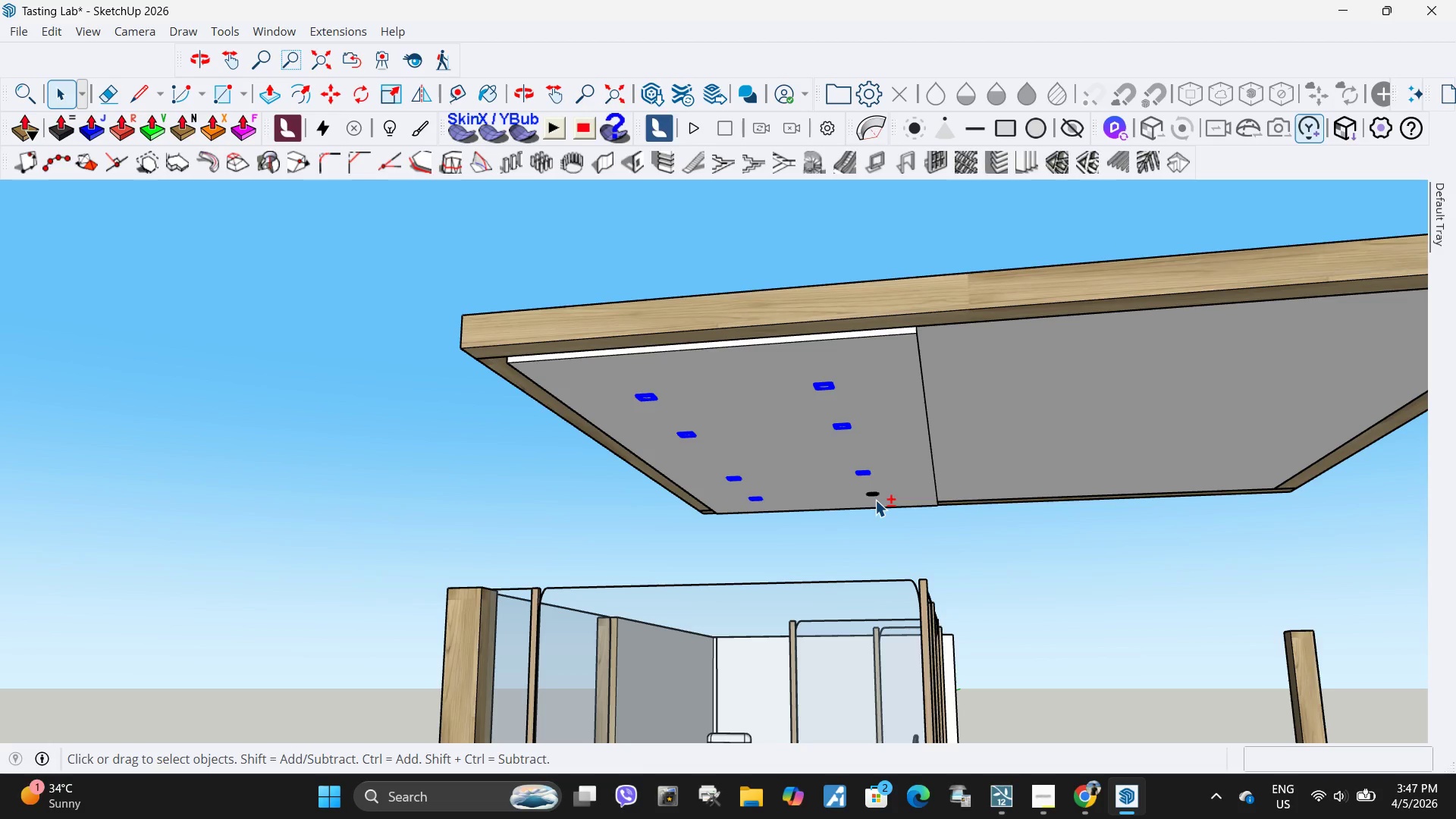 
hold_key(key=ShiftLeft, duration=0.8)
left_click([874, 496])
 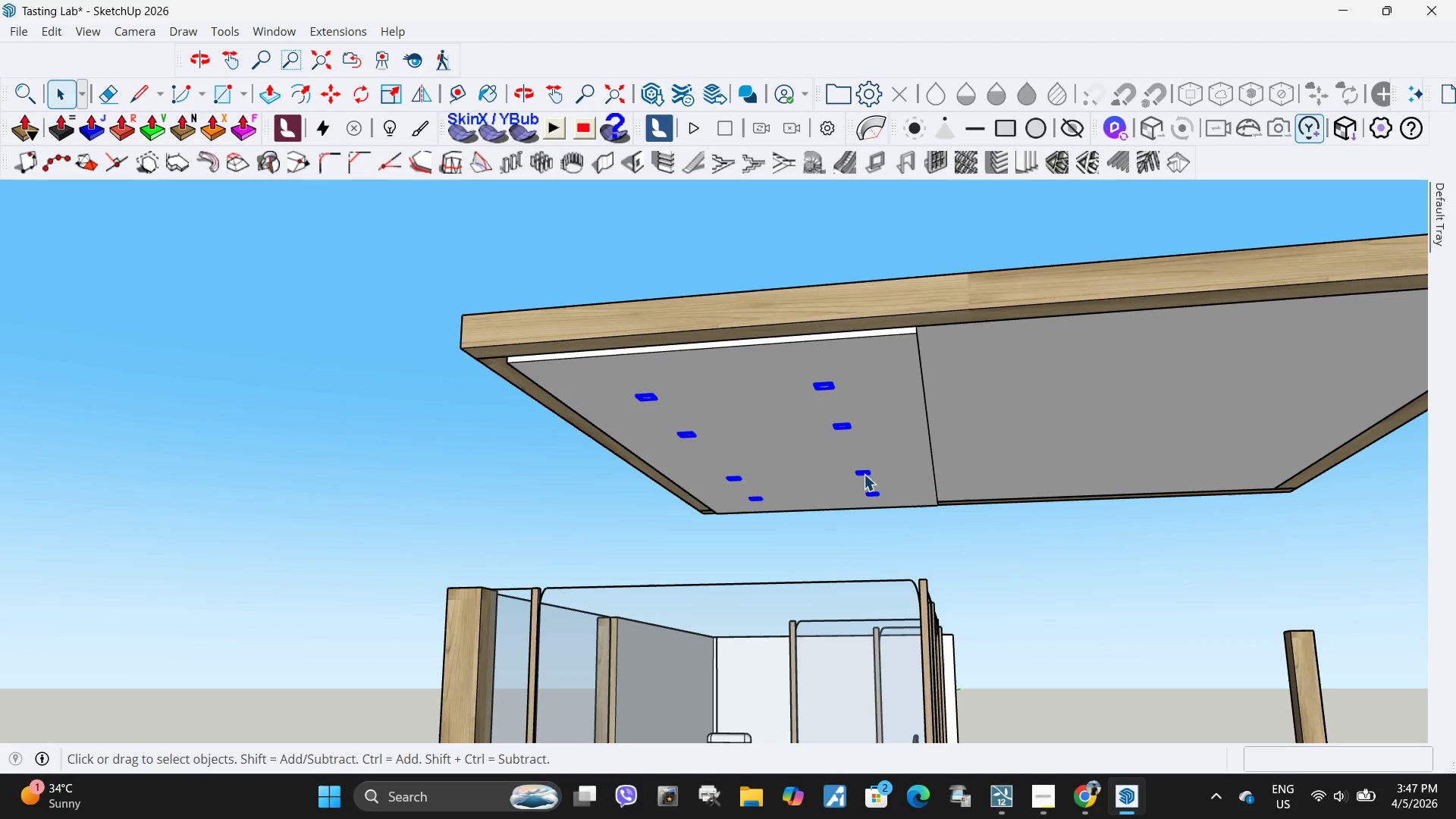 
right_click([864, 474])
 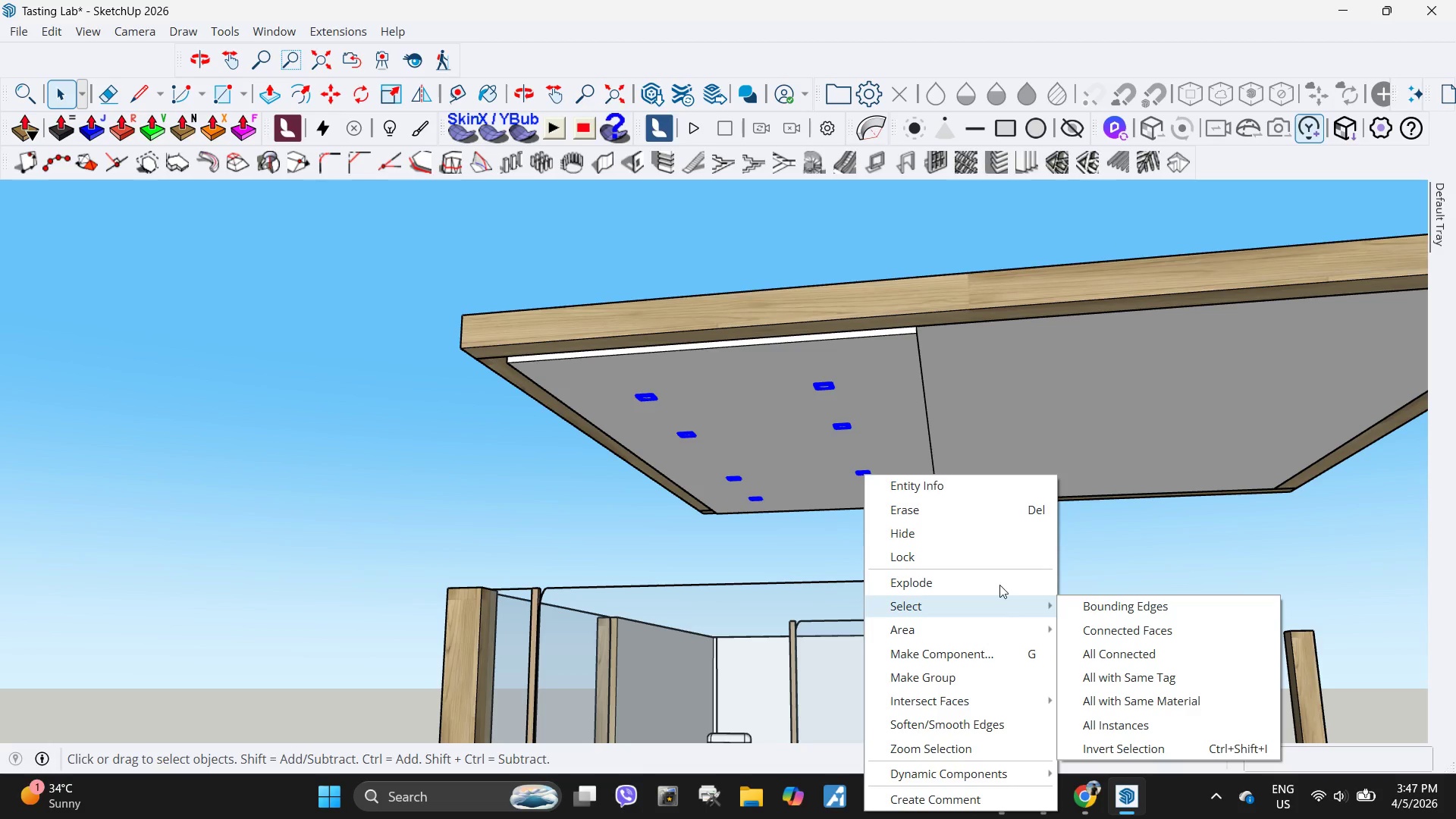 
left_click([939, 485])
 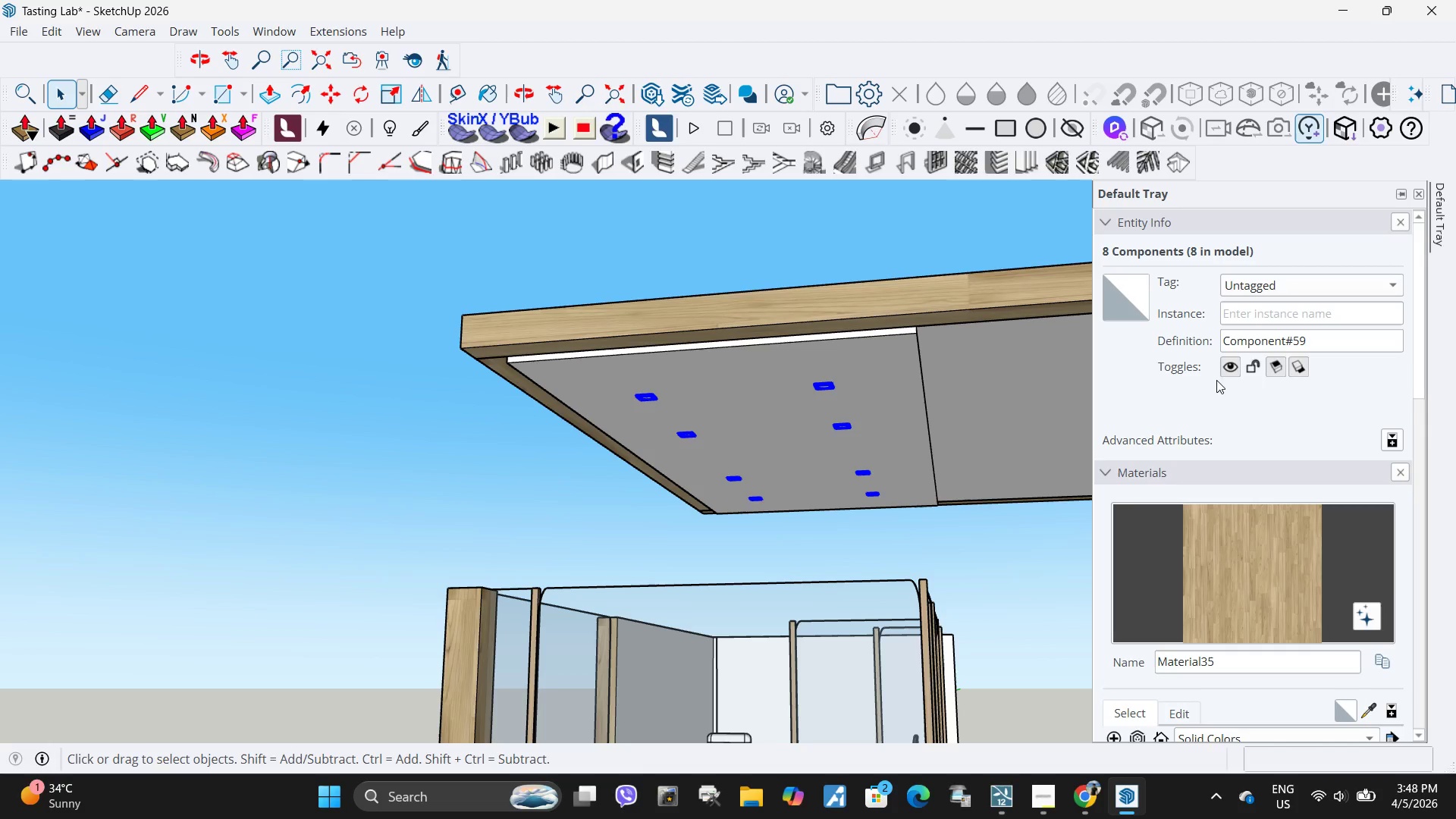 
left_click([1276, 287])
 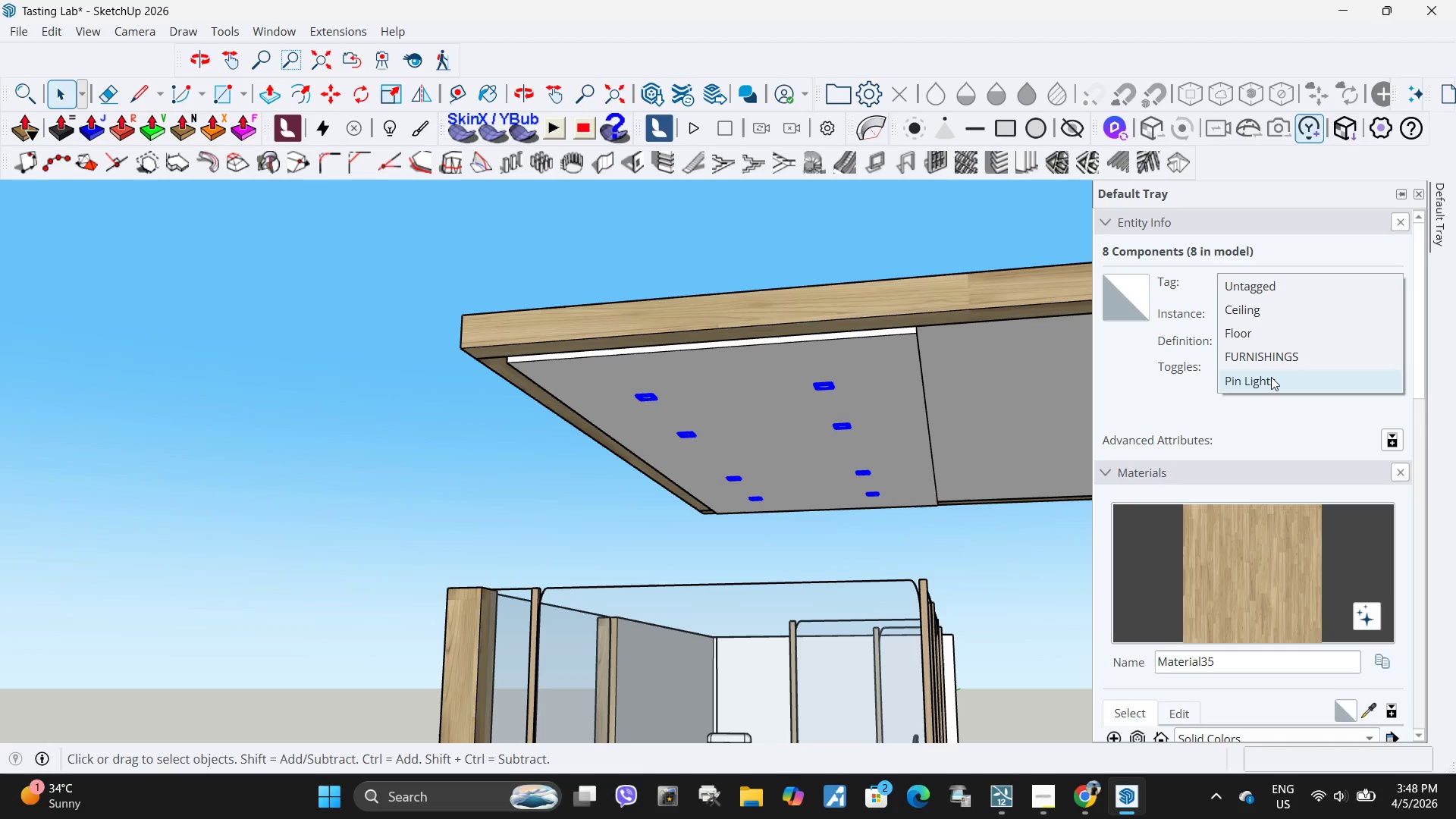 
left_click([1271, 377])
 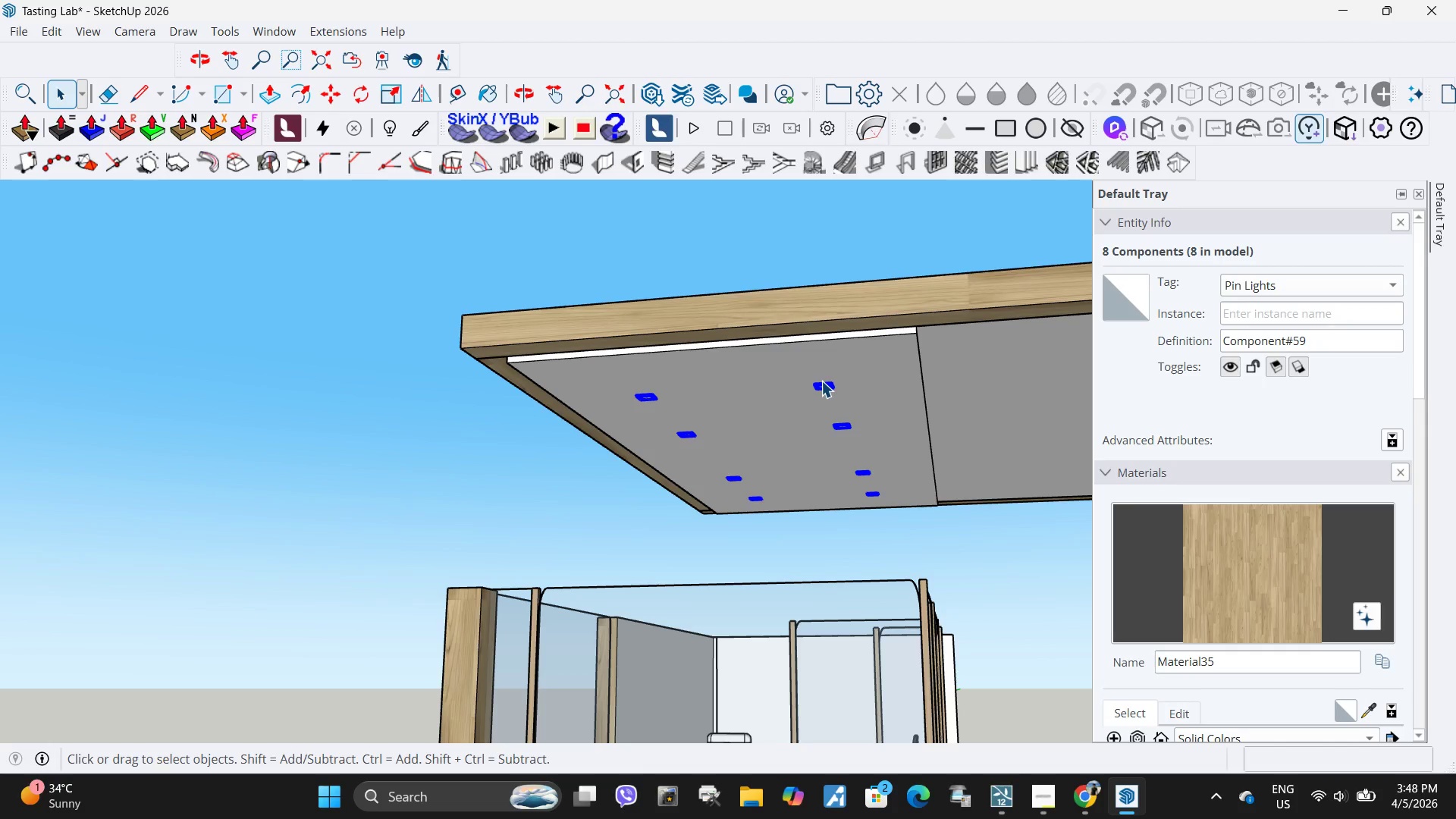 
right_click([823, 383])
 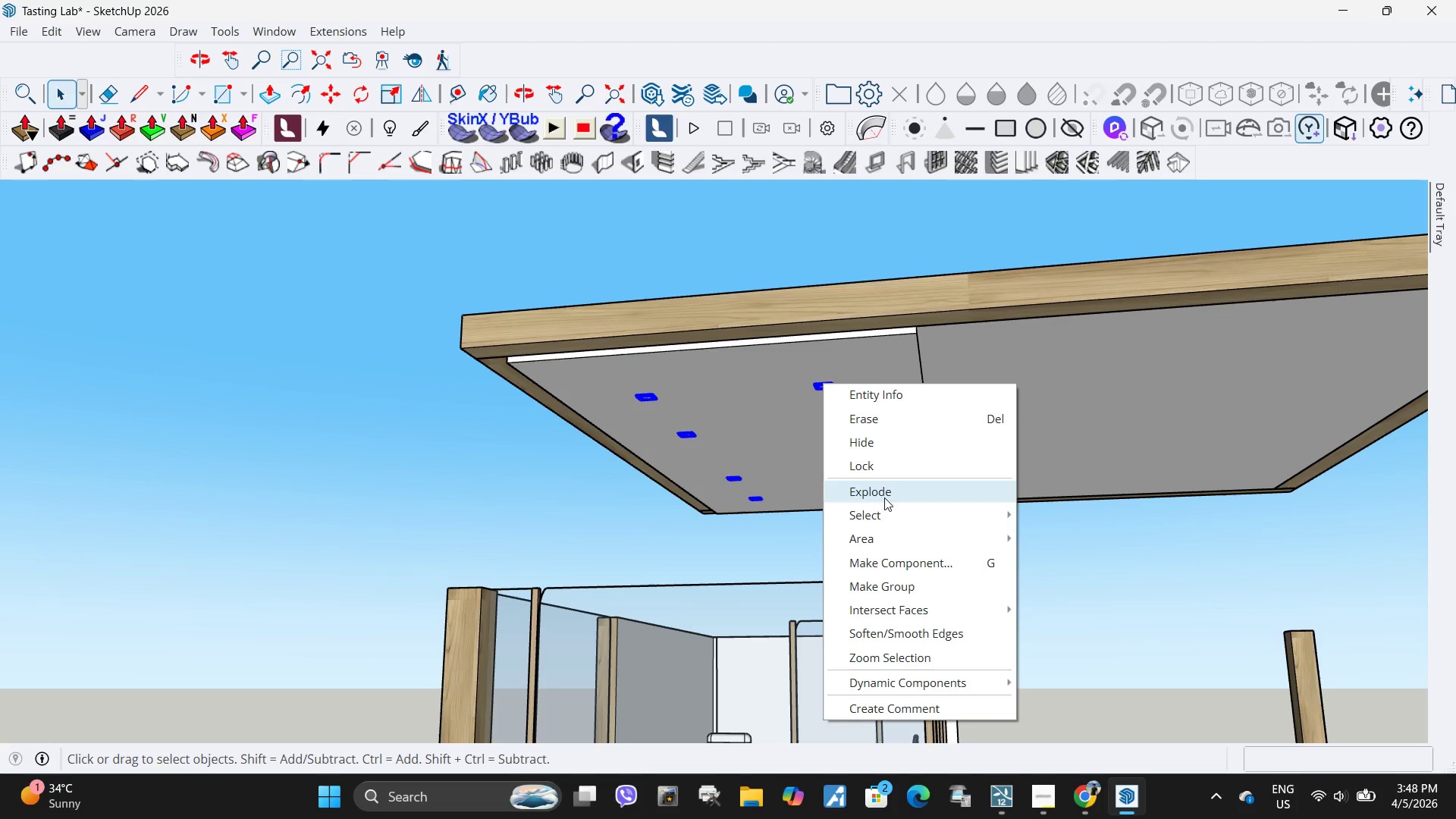 
left_click([901, 580])
 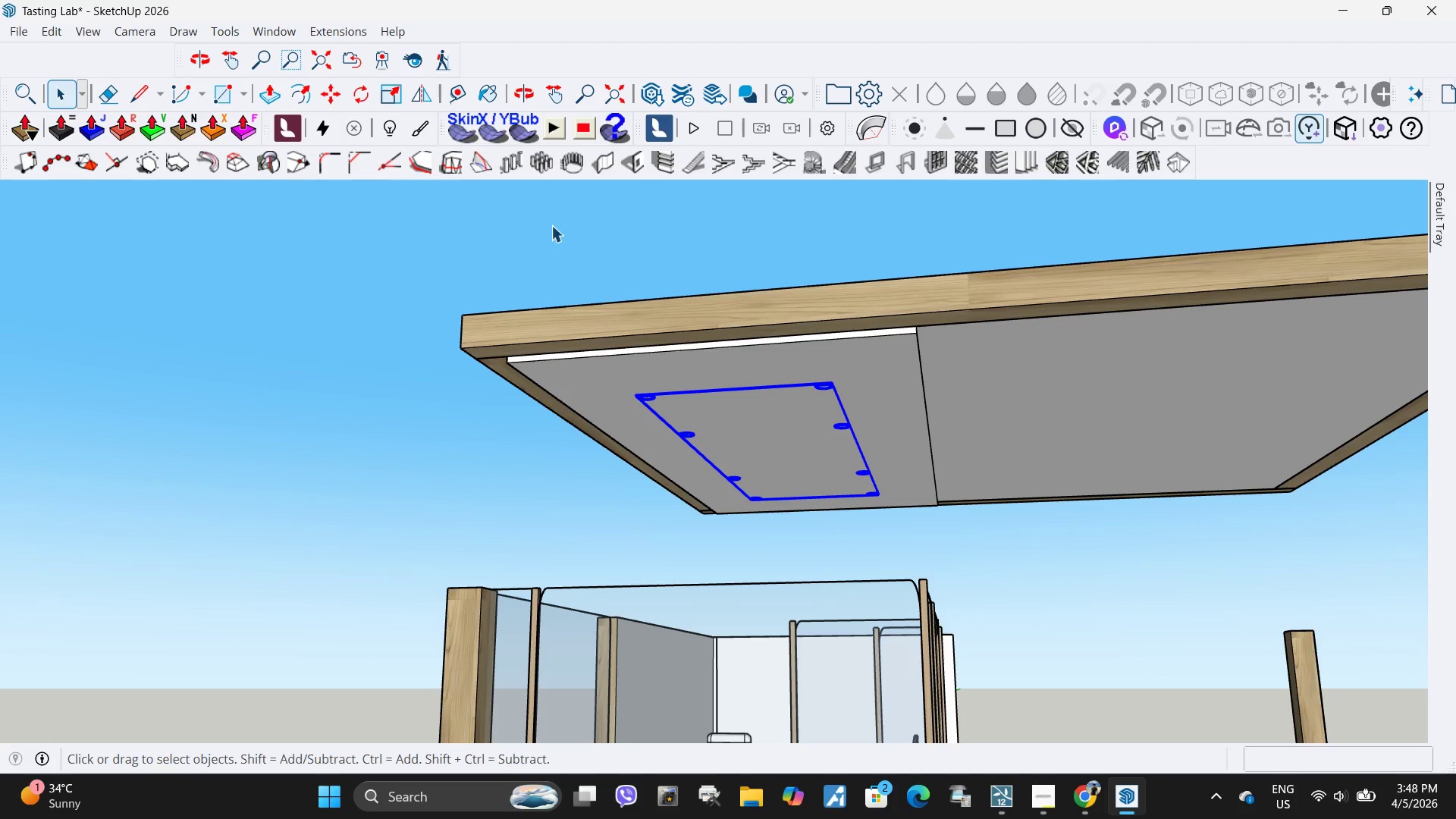 
left_click([551, 224])
 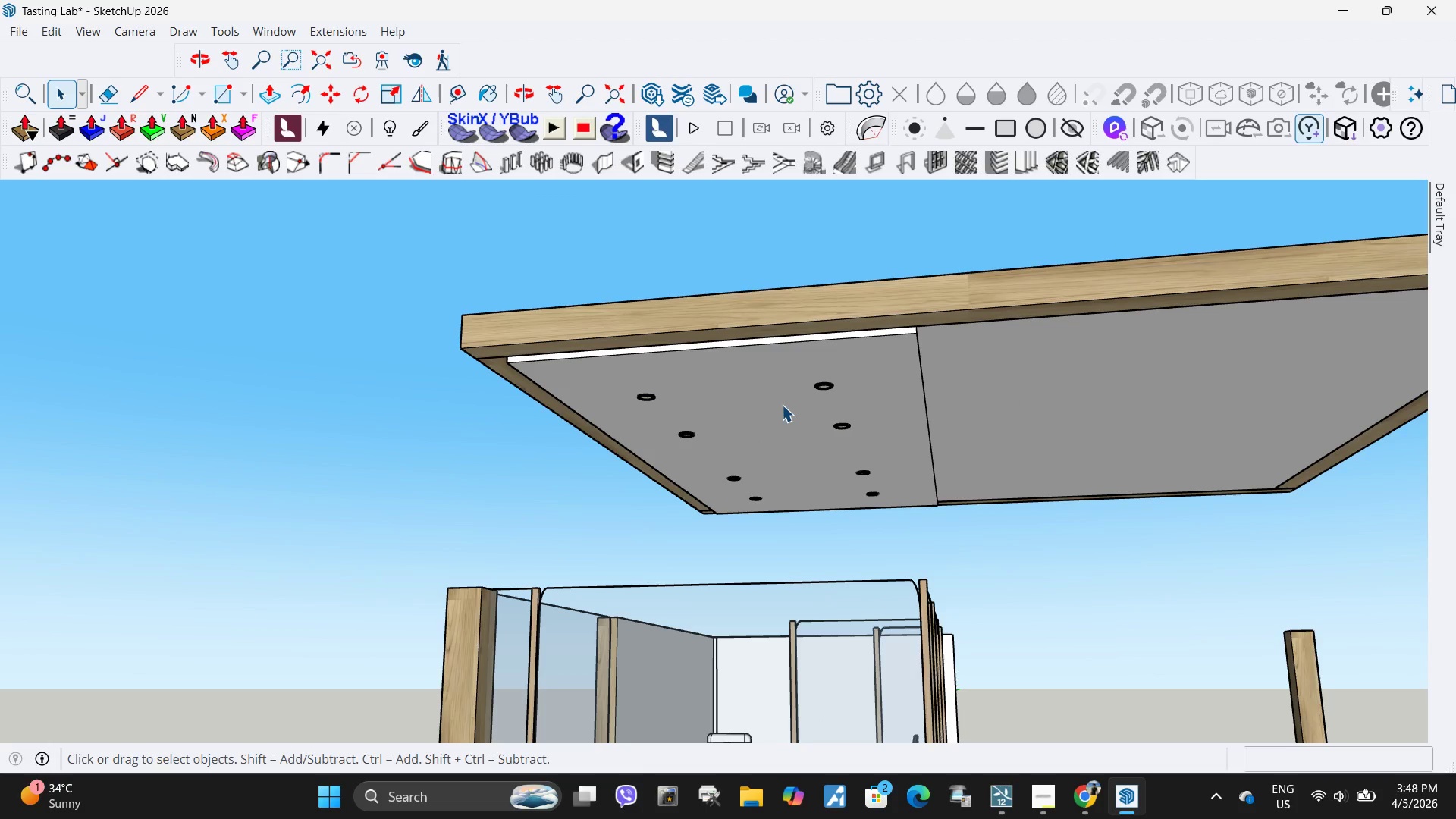 
key(Escape)
 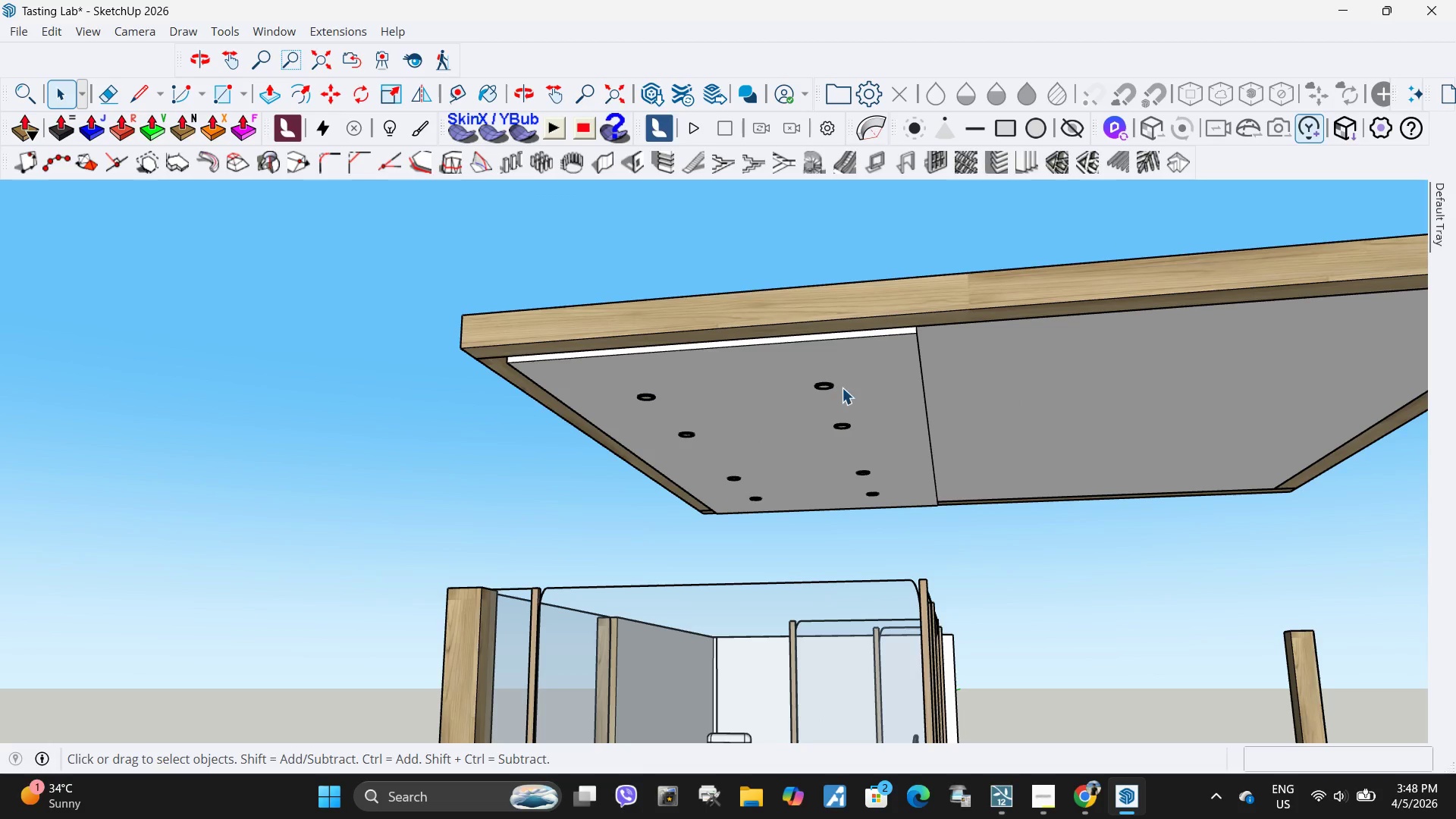 
key(Escape)
 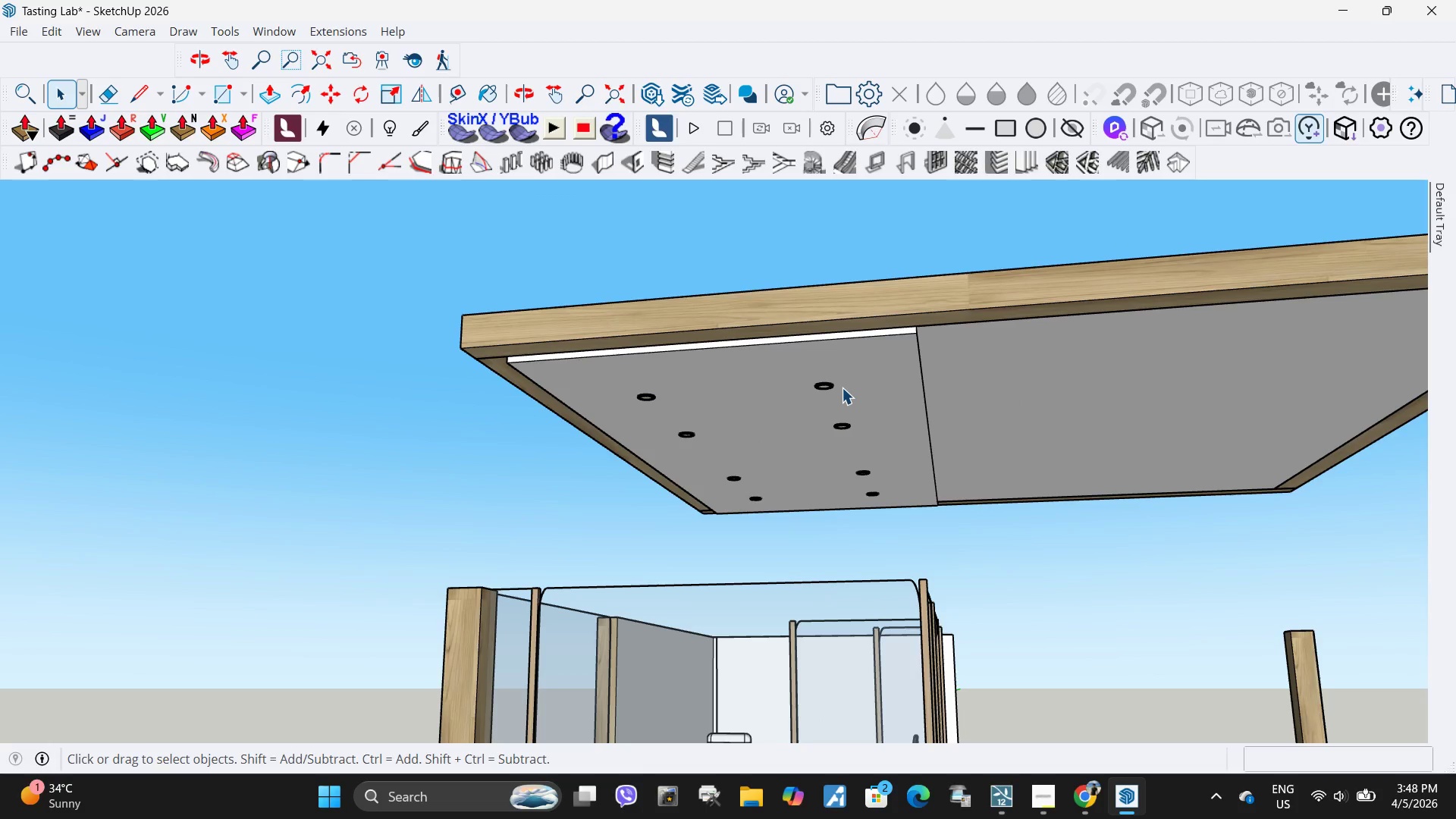 
left_click([842, 388])
 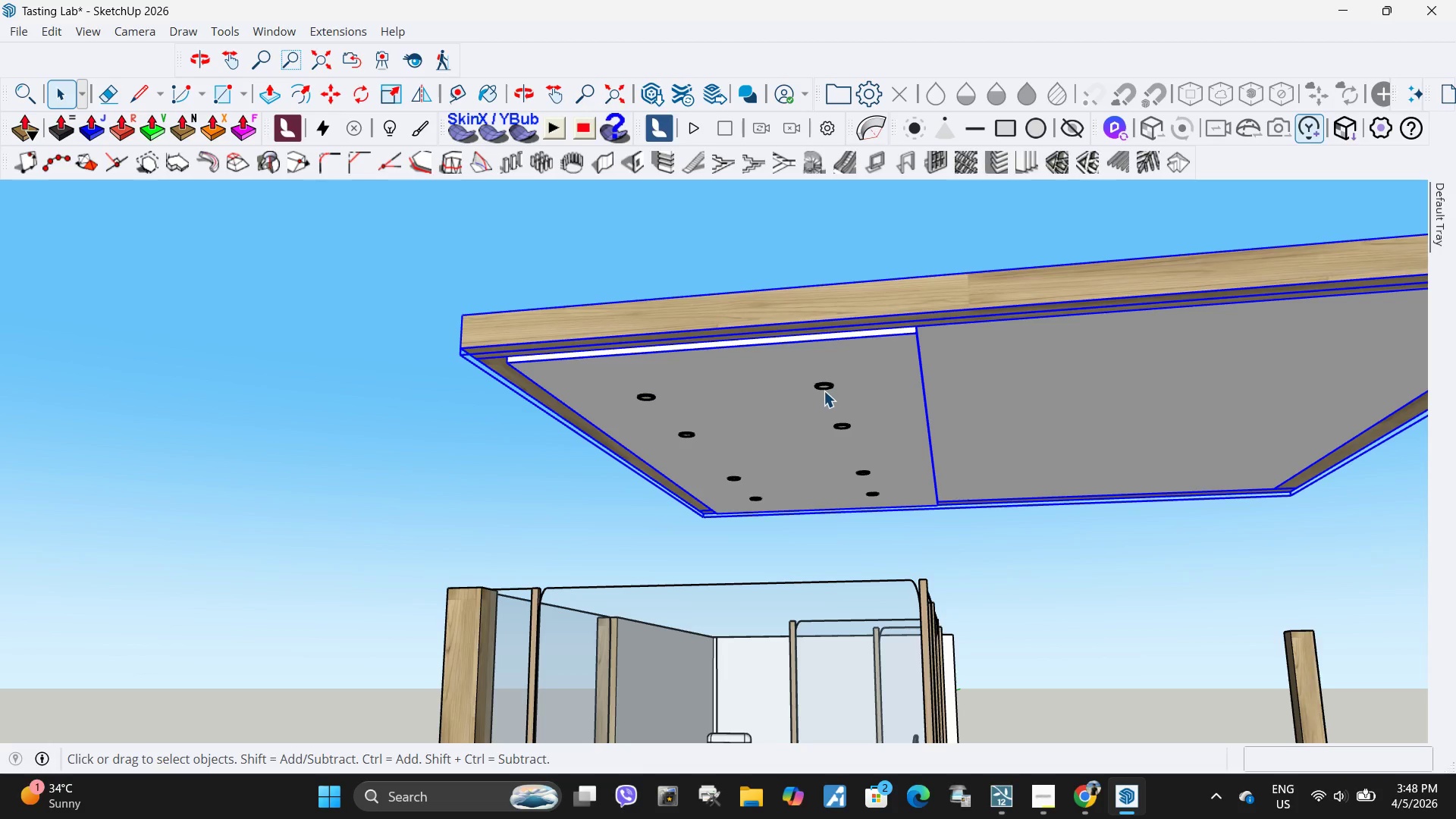 
left_click([823, 391])
 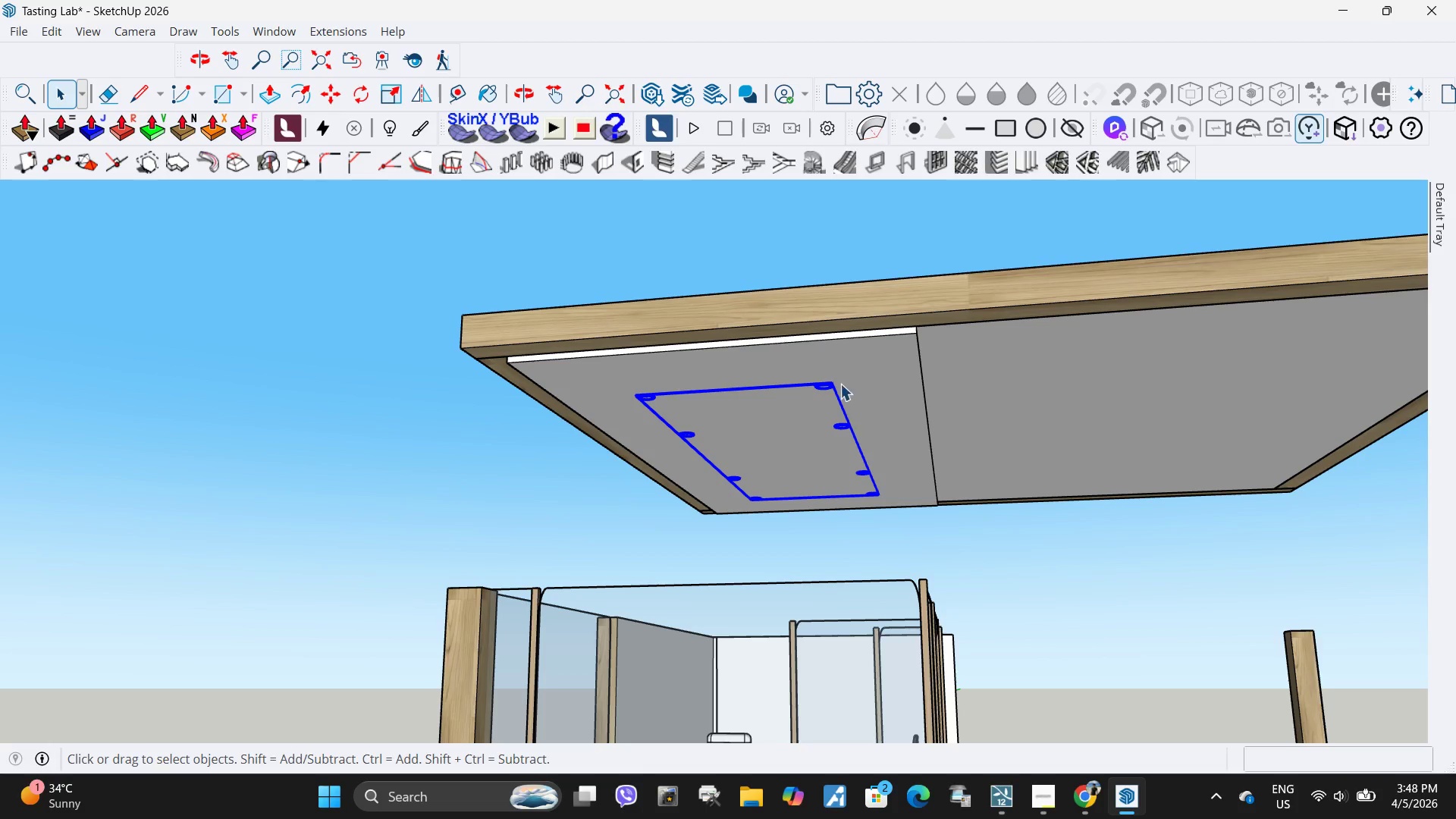 
left_click([829, 361])
 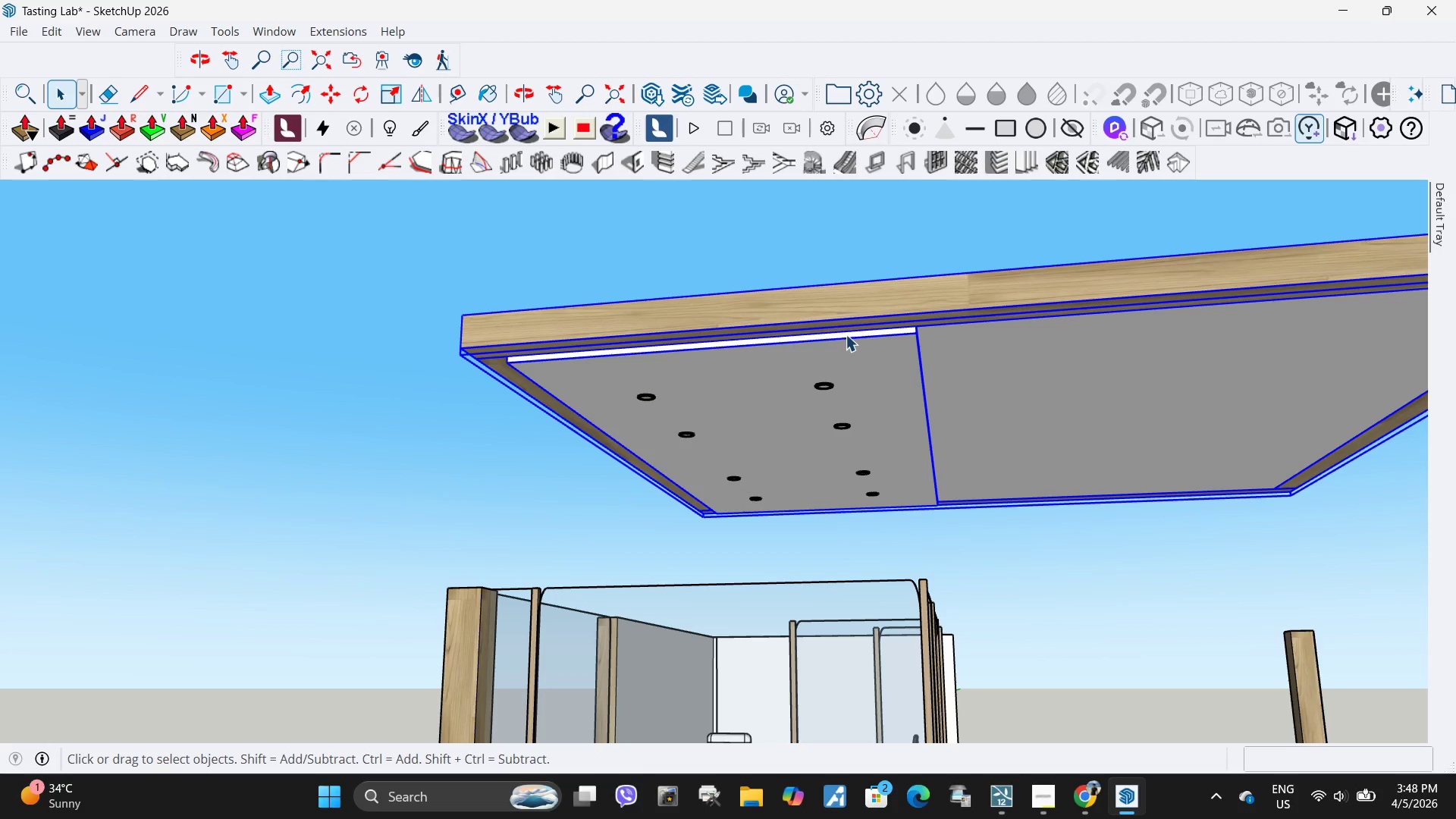 
wait(6.61)
 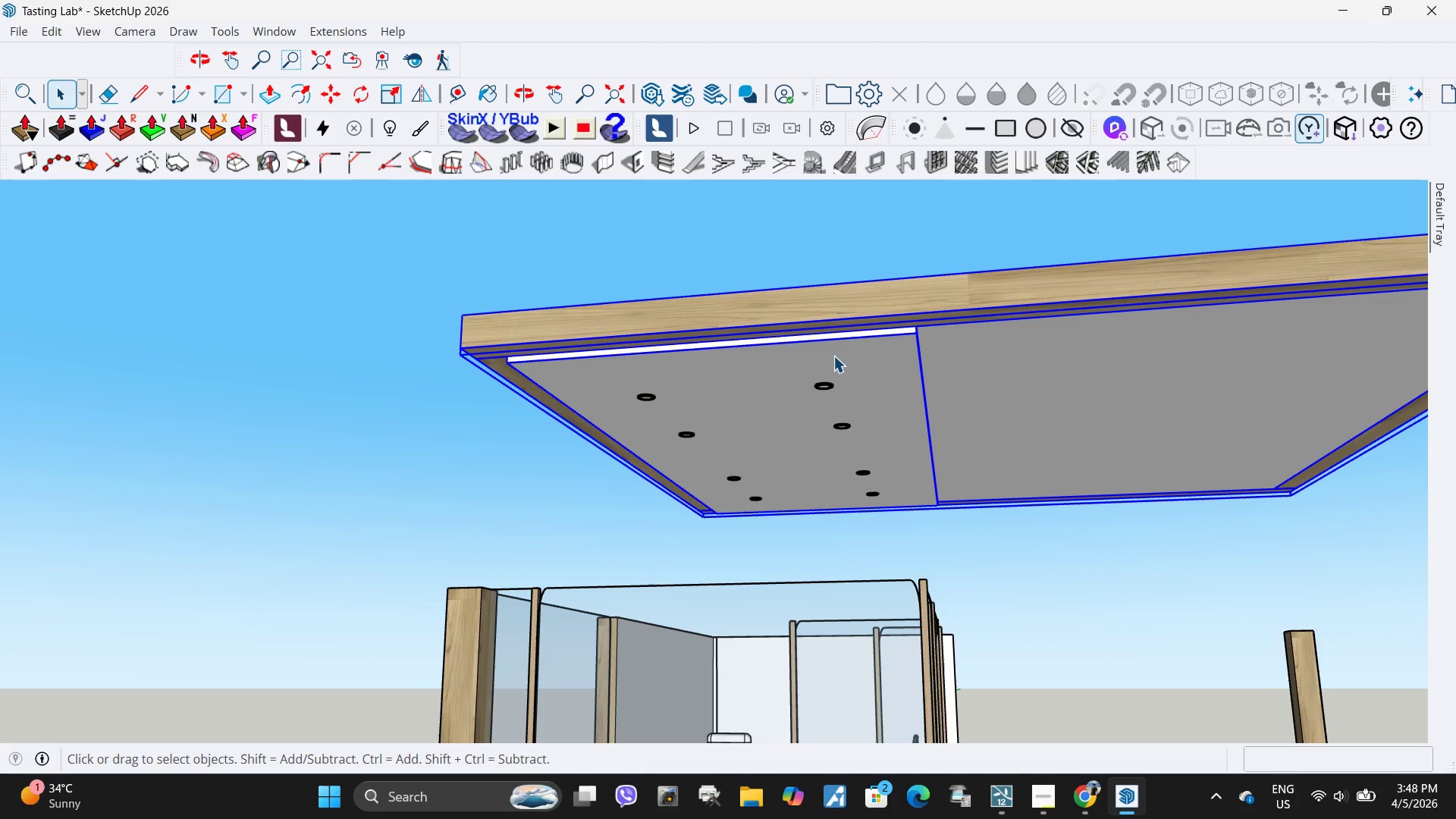 
hold_key(key=ControlLeft, duration=0.75)
left_click([651, 394])
 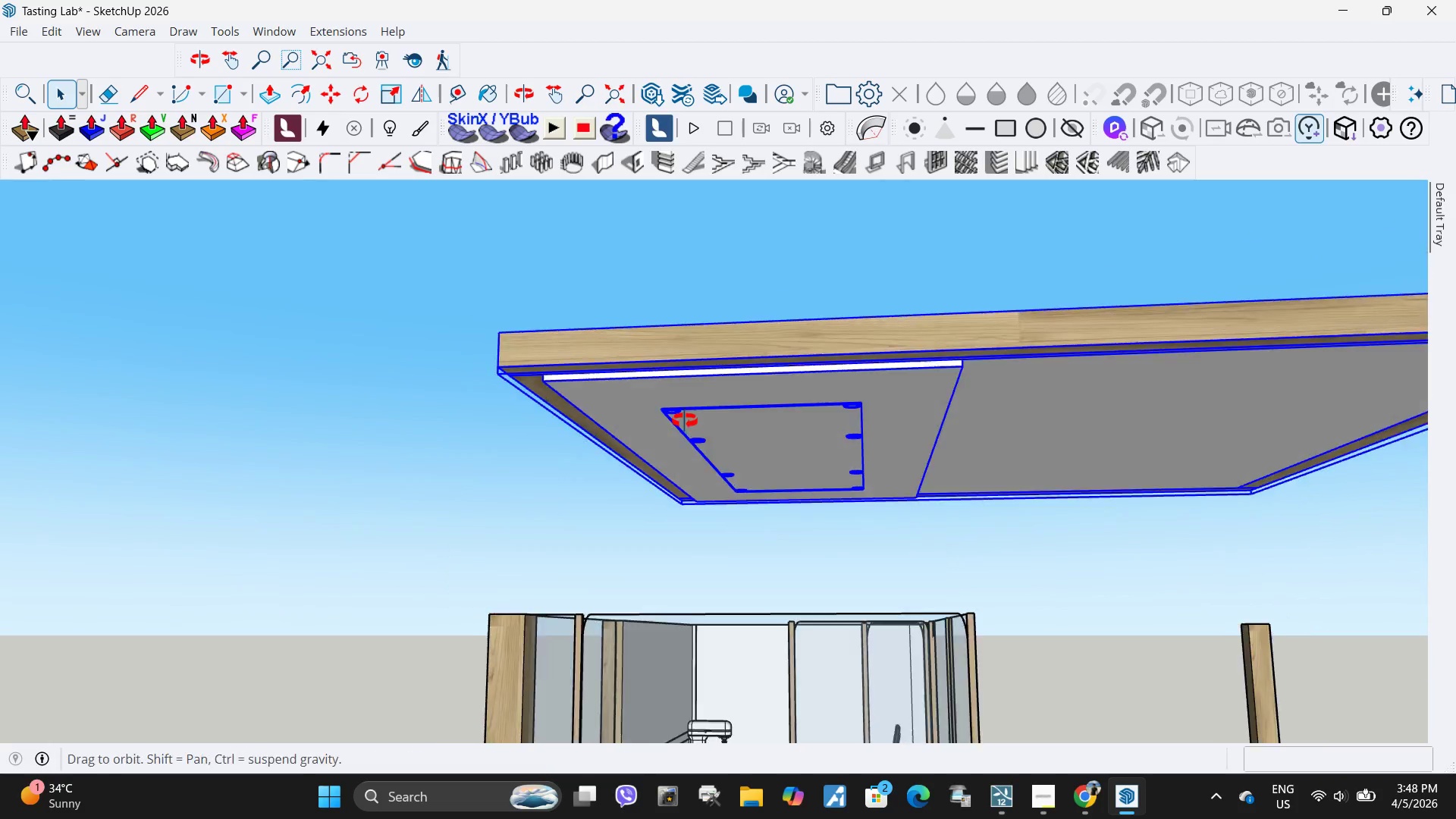 
key(M)
 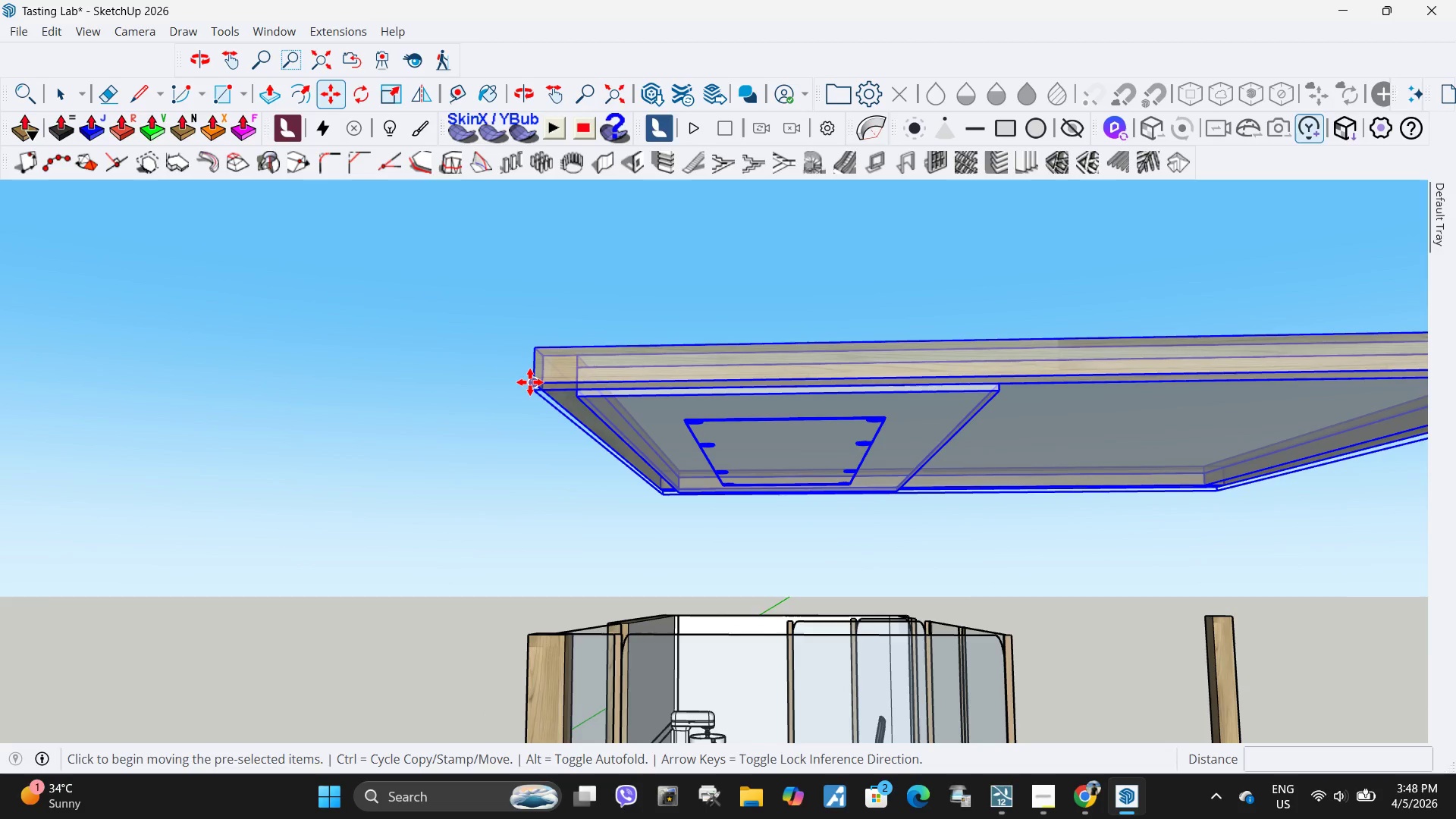 
left_click([530, 382])
 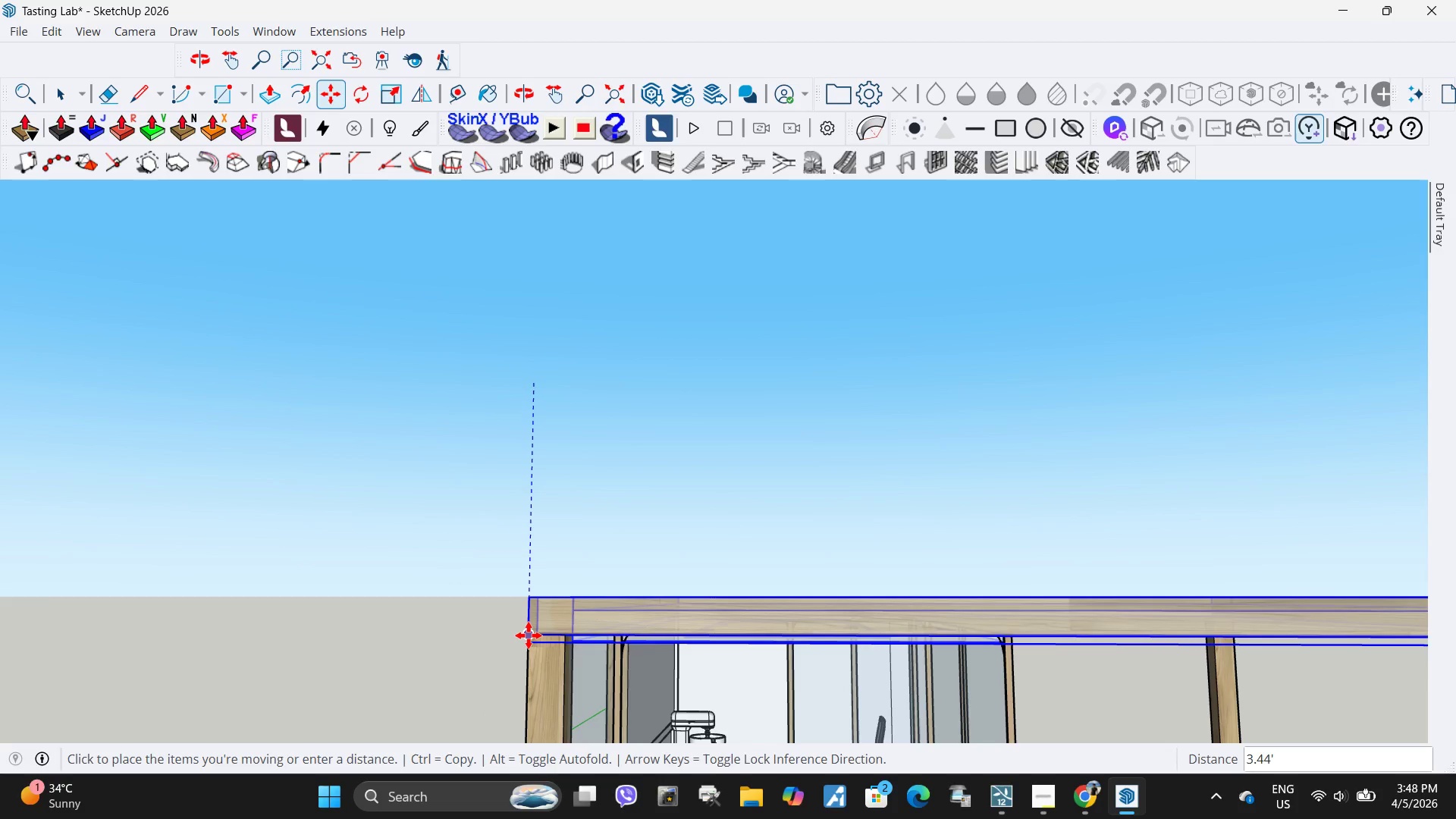 
left_click_drag(start_coordinate=[529, 635], to_coordinate=[529, 631])
 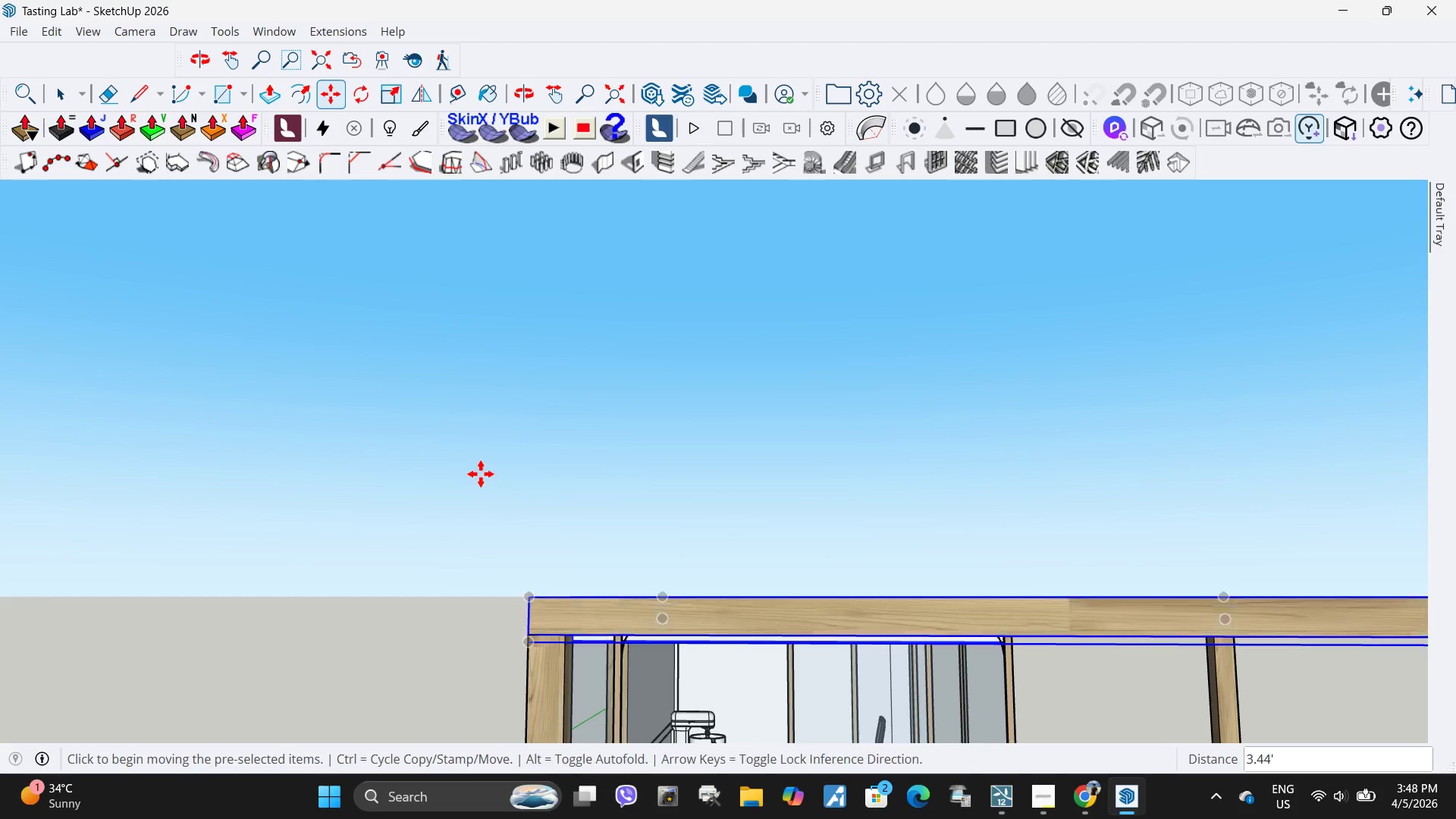 
key(Space)
 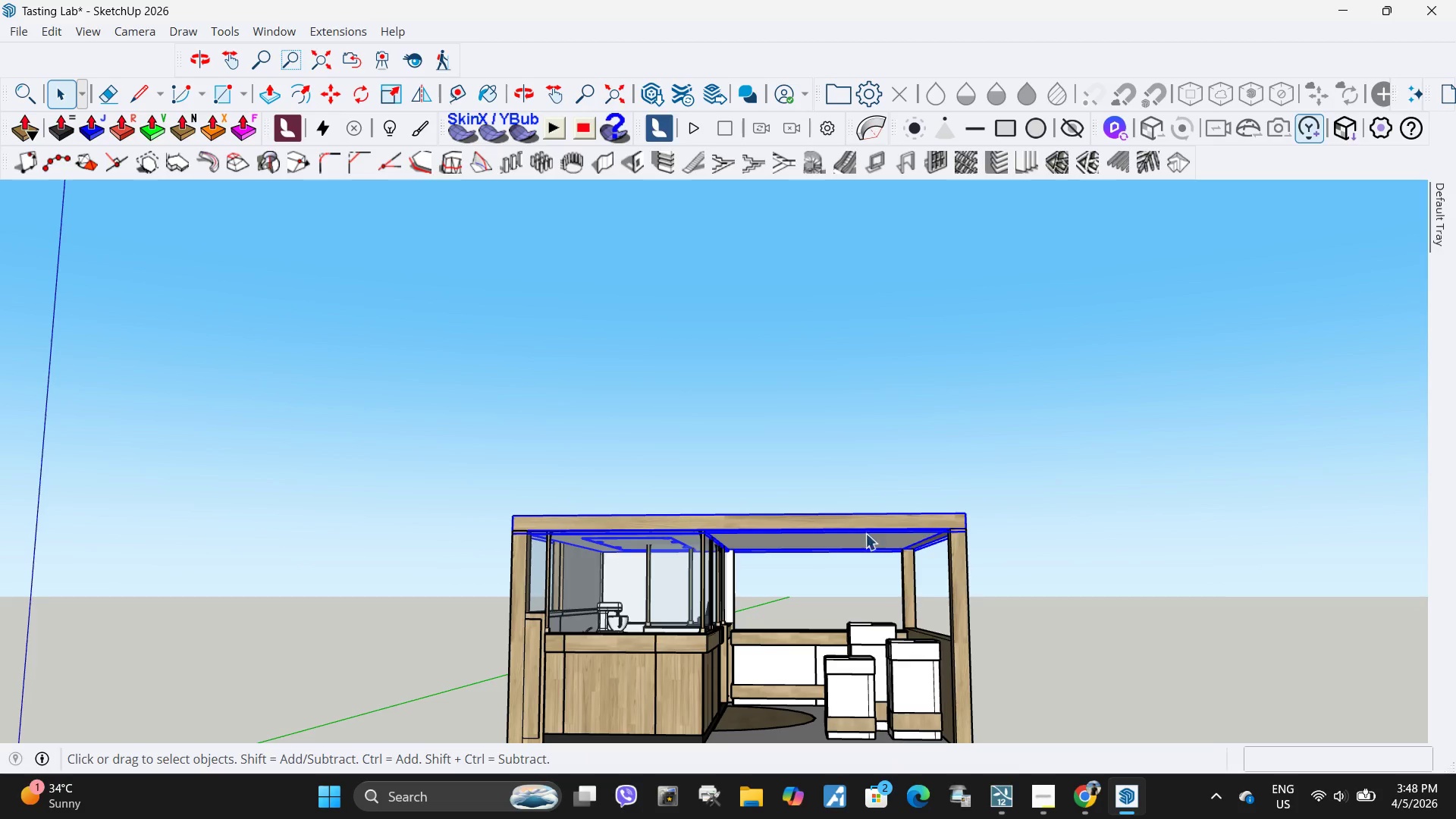 
scroll: coordinate [521, 450], scroll_direction: down, amount: 10.0
 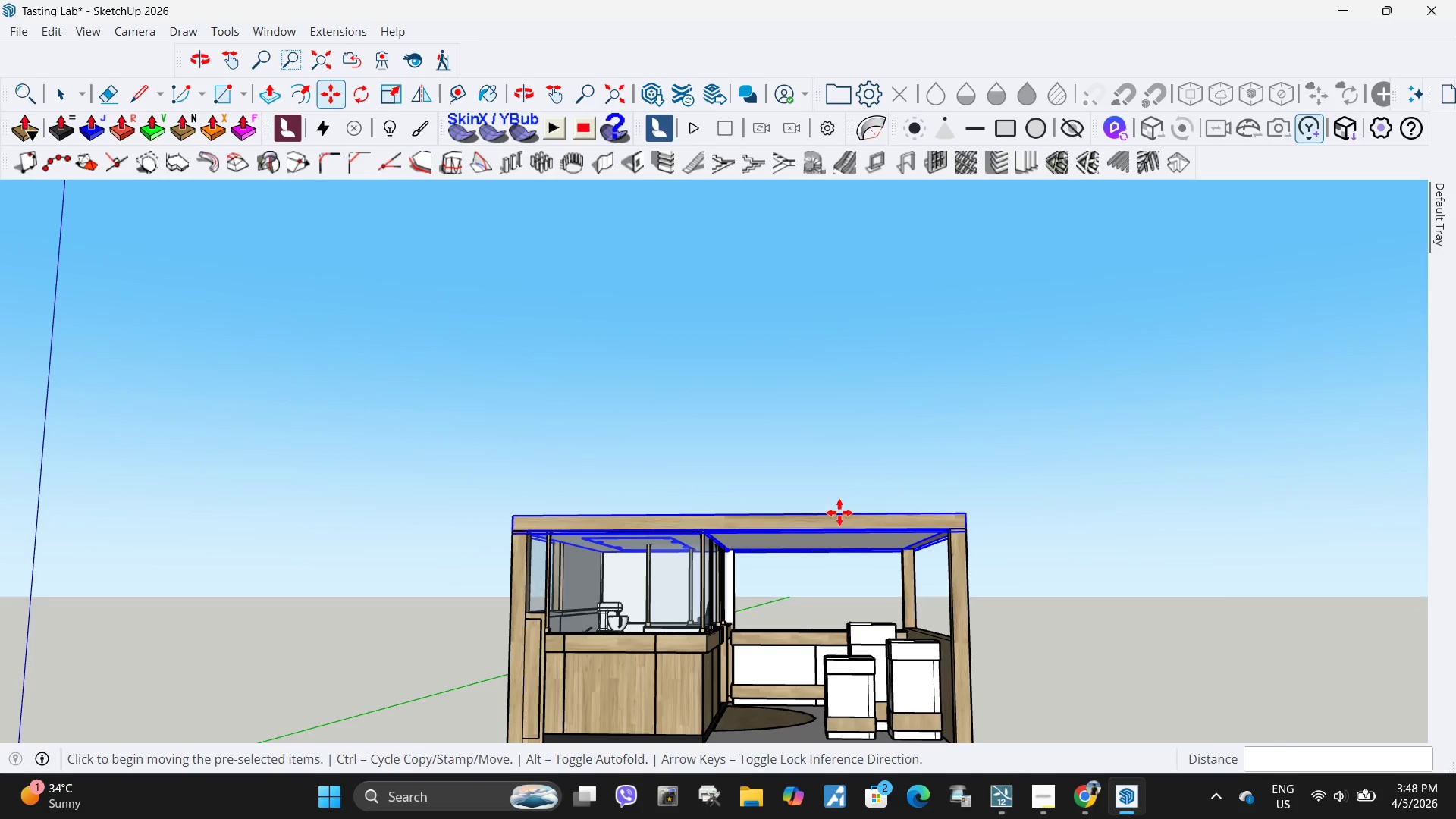 
left_click([832, 533])
 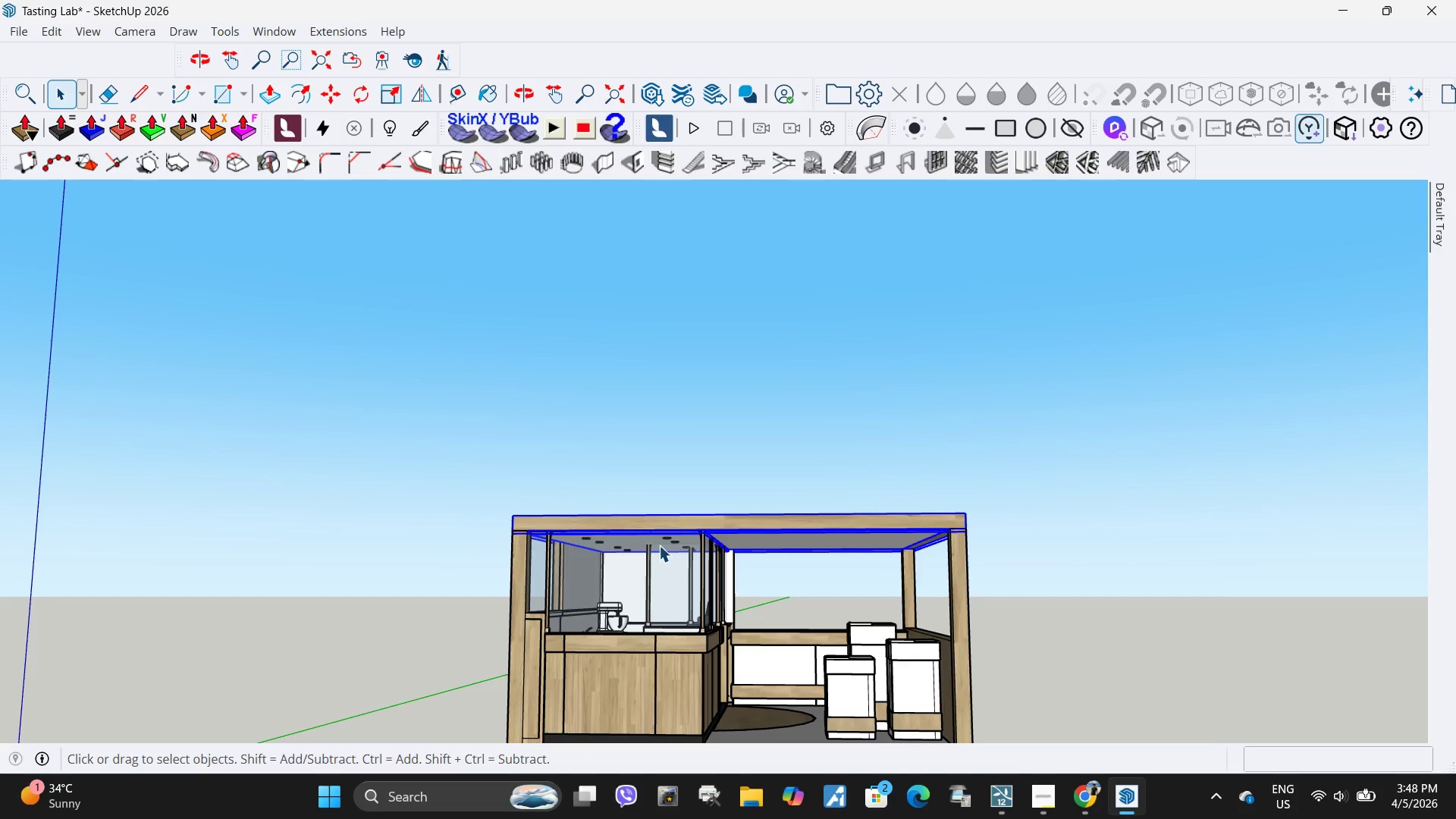 
hold_key(key=ControlLeft, duration=0.67)
left_click([665, 540])
 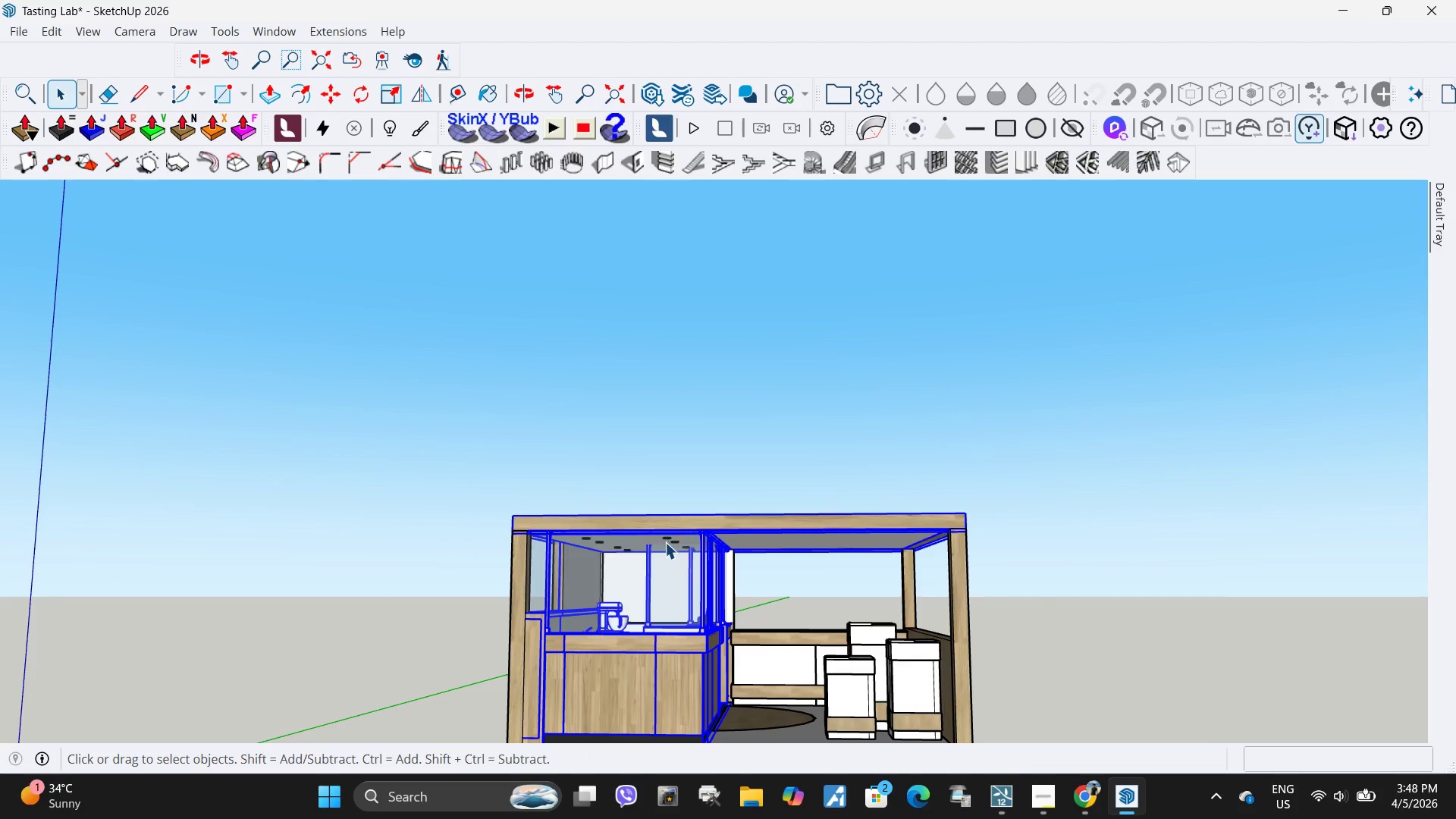 
key(Escape)
 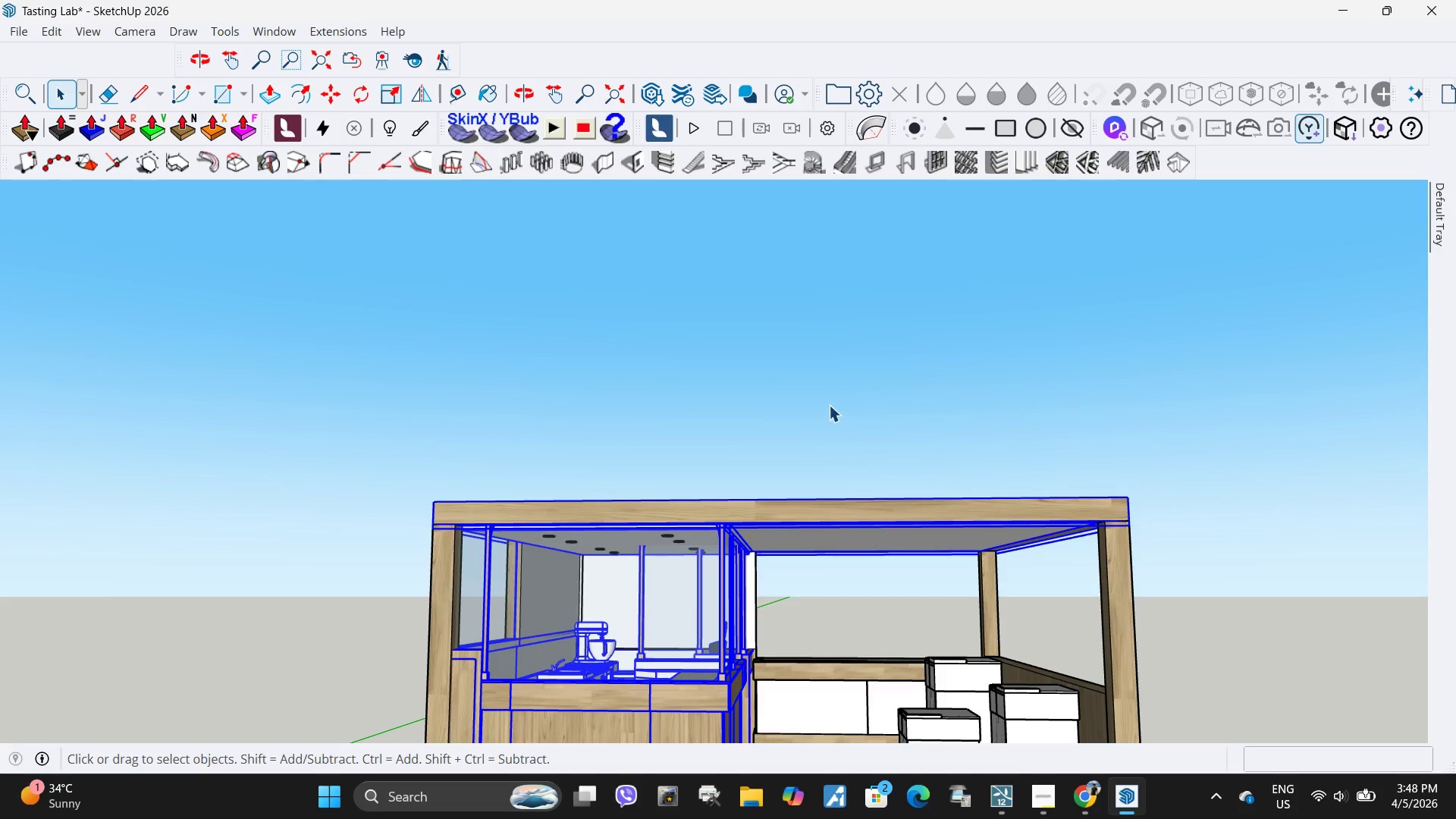 
left_click([829, 405])
 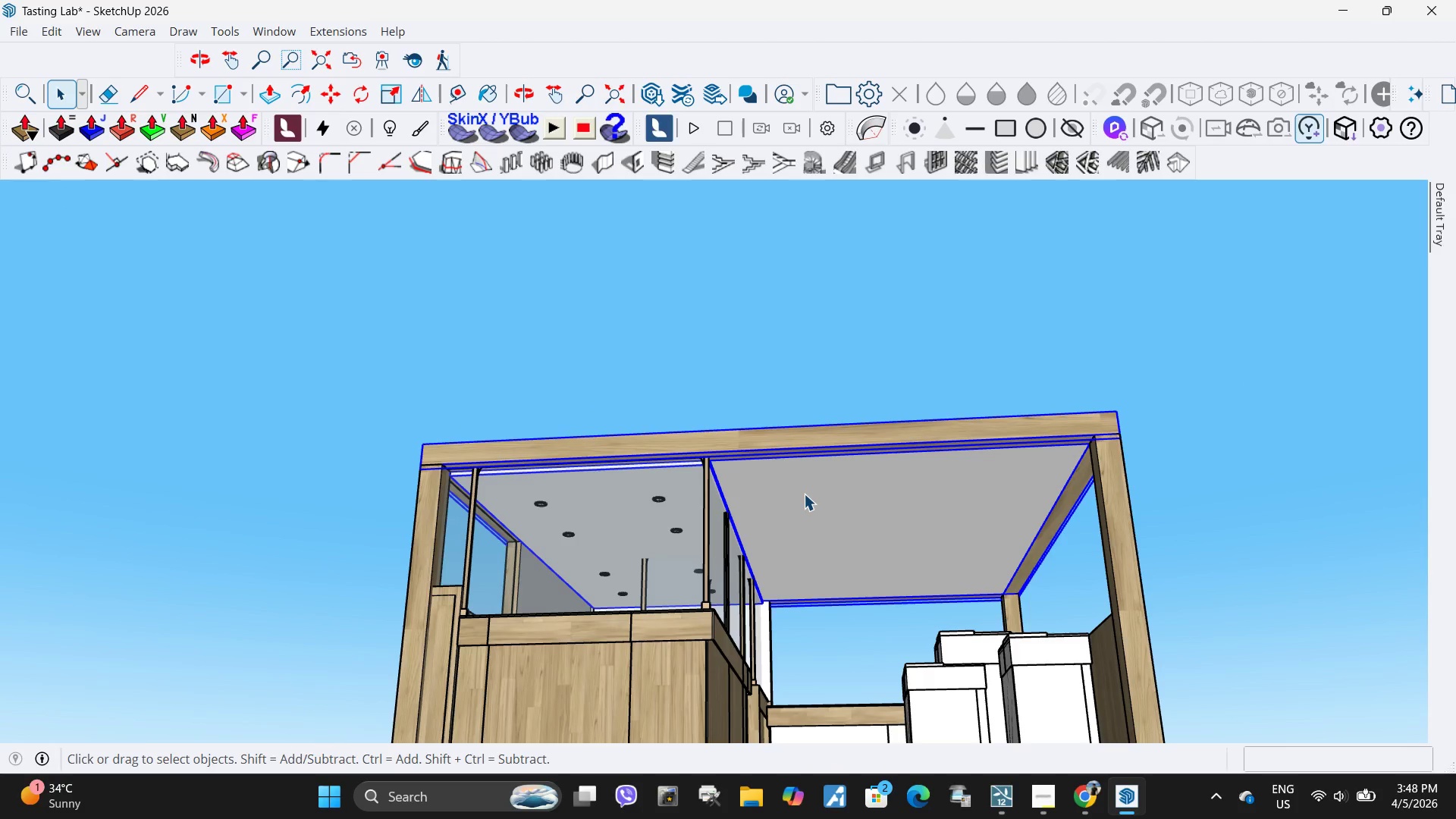 
scroll: coordinate [666, 543], scroll_direction: up, amount: 4.0
 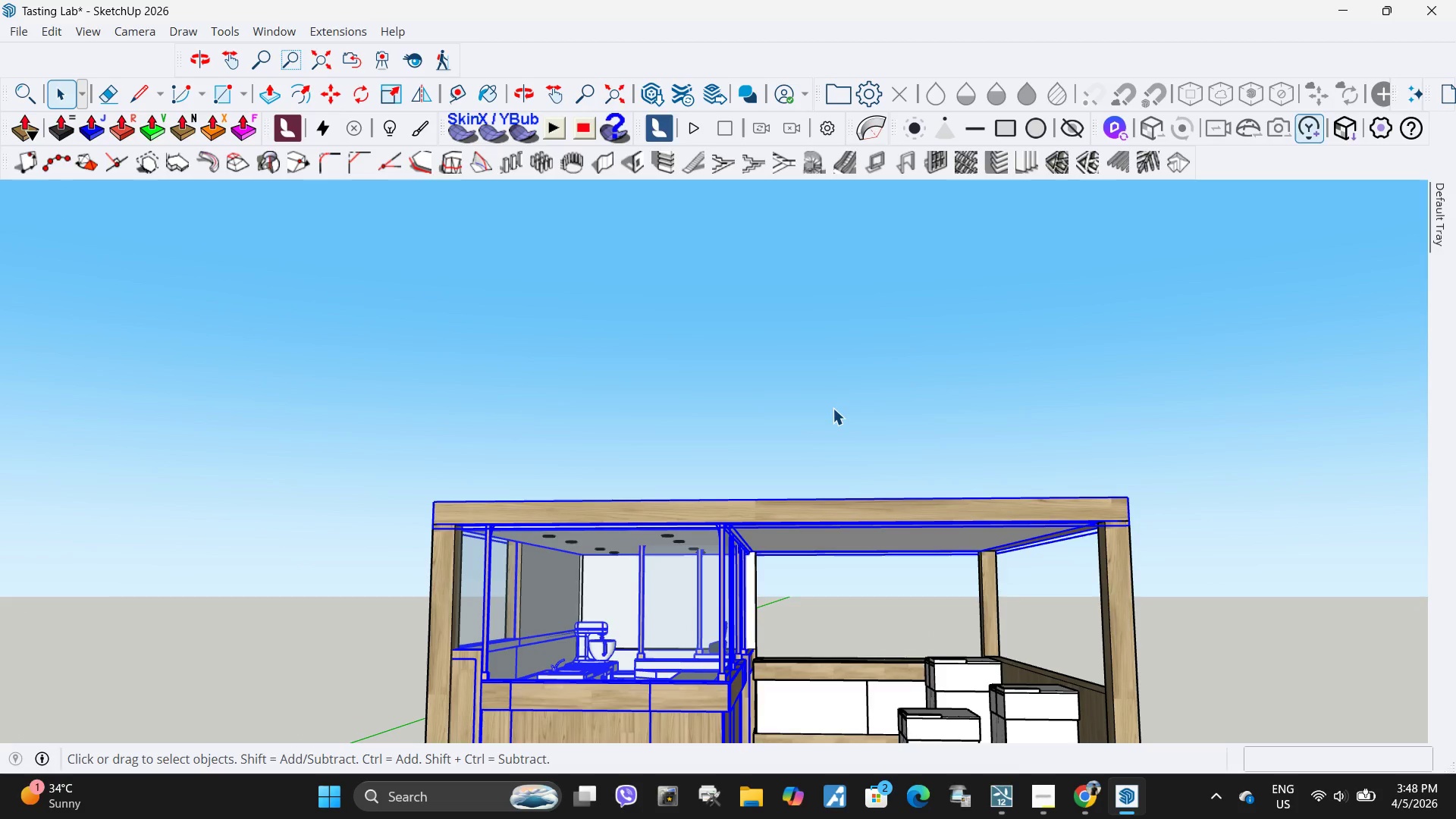 
key(M)
 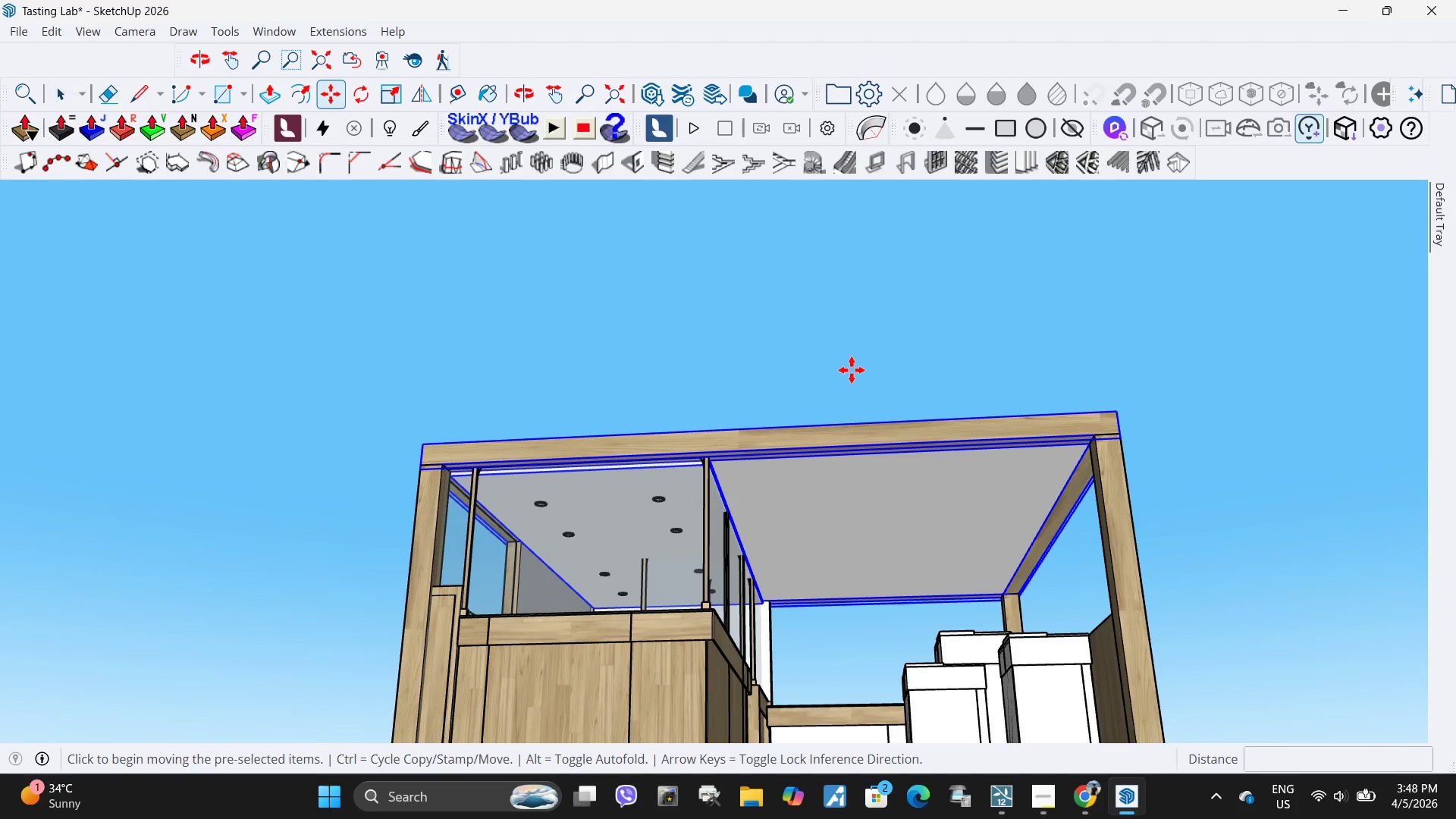 
left_click([852, 370])
 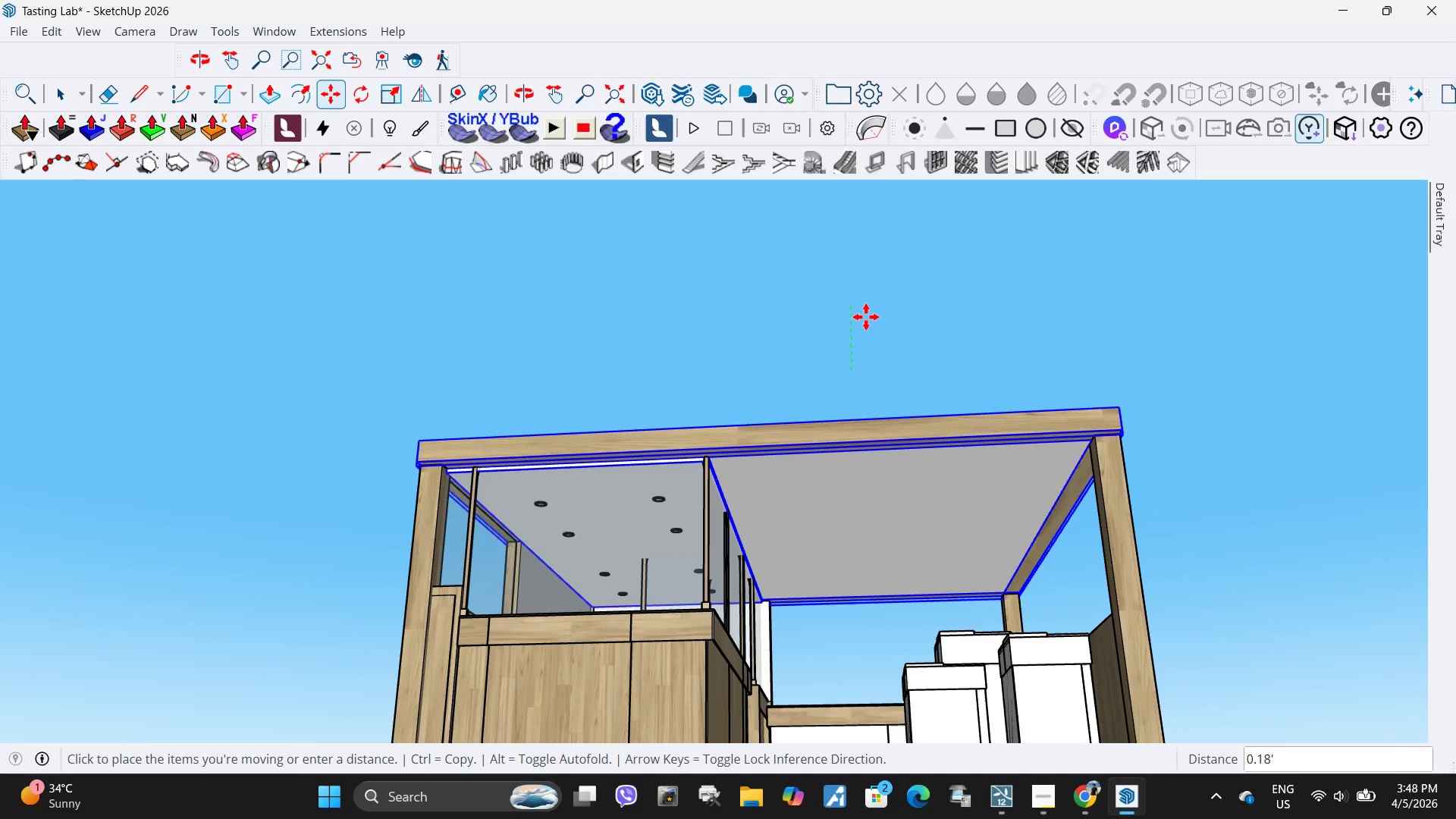 
key(Control+Z)
 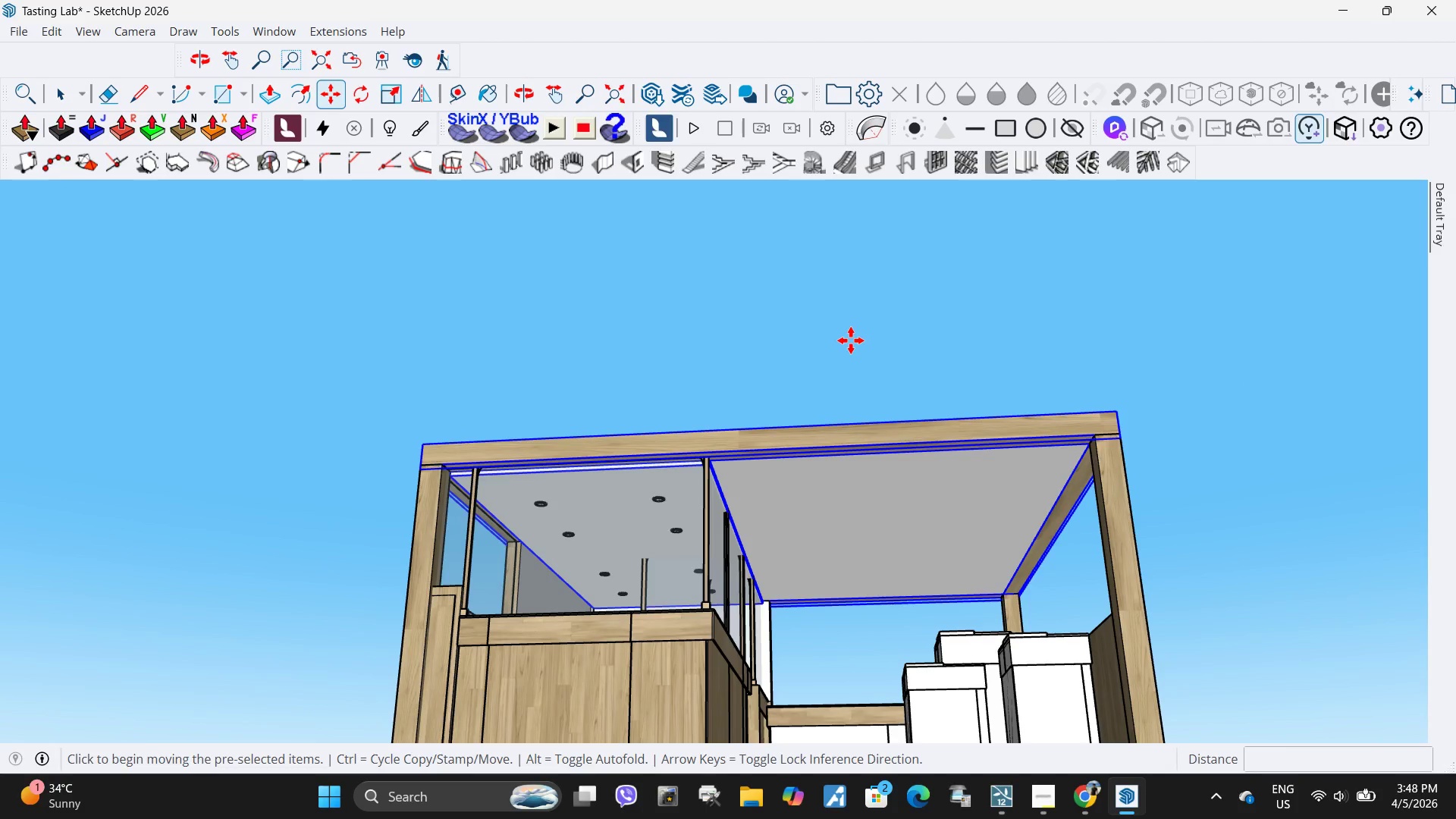 
key(Control+Z)
 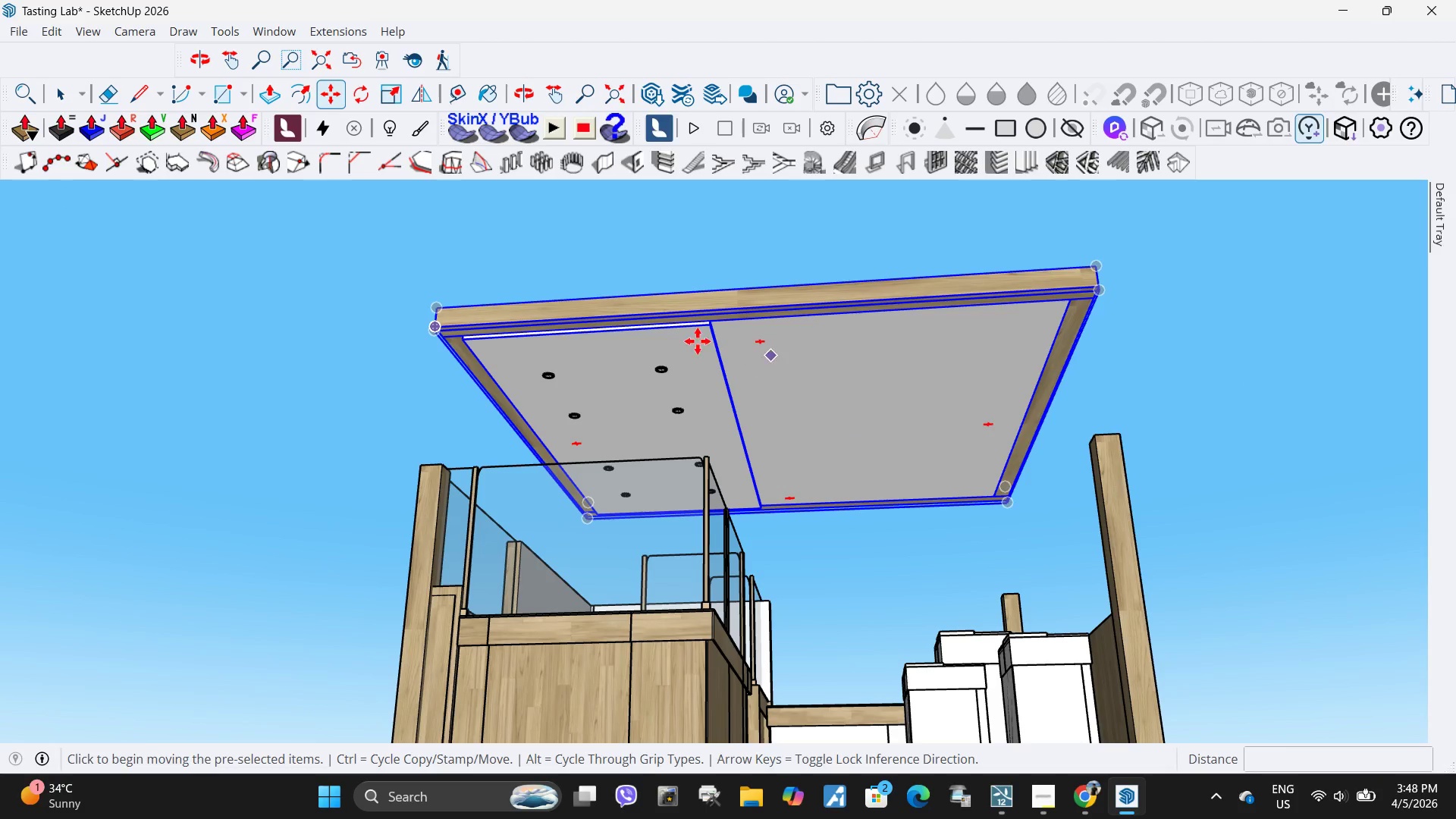 
key(Space)
 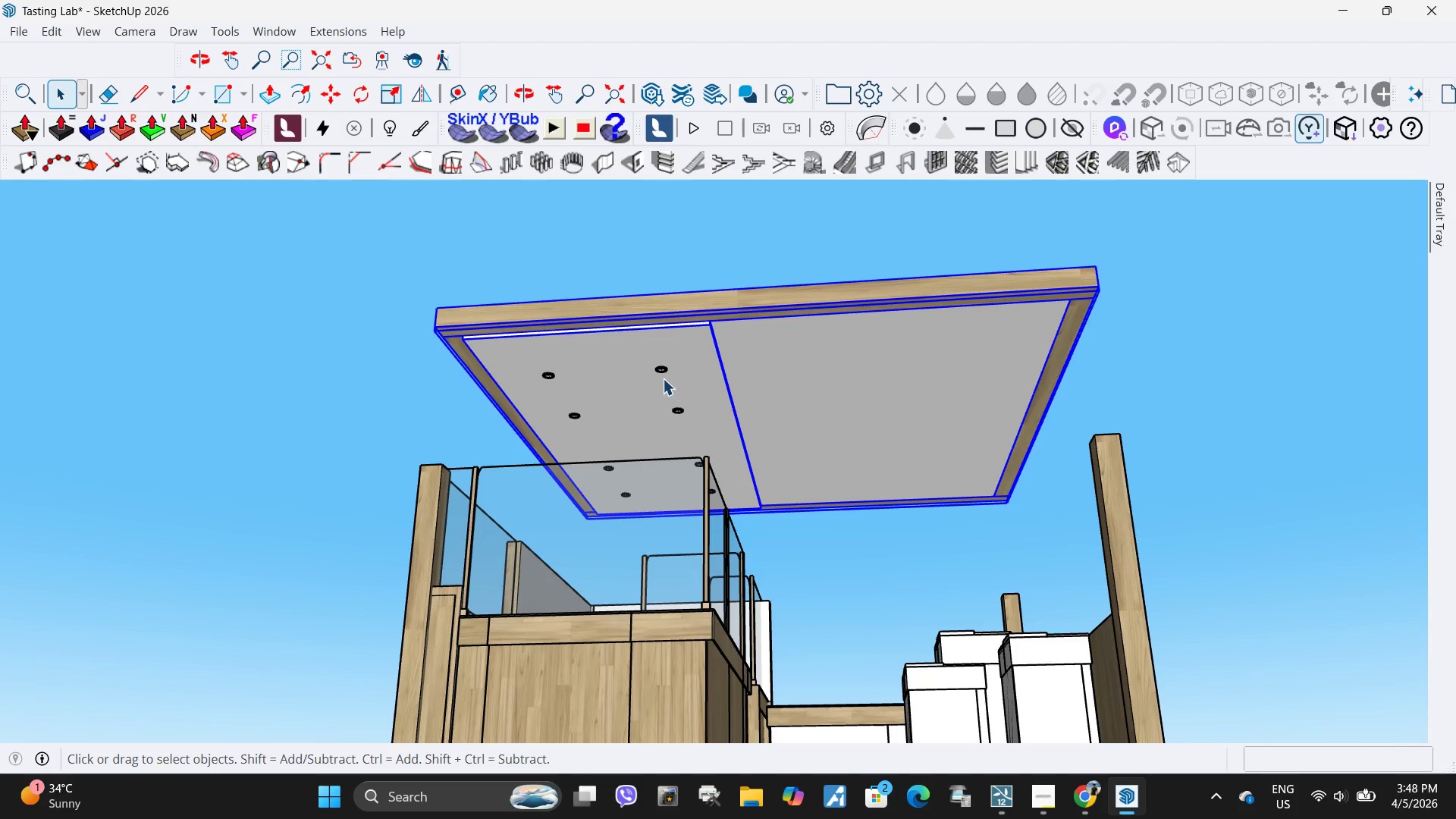 
hold_key(key=ControlLeft, duration=0.62)
left_click([662, 372])
 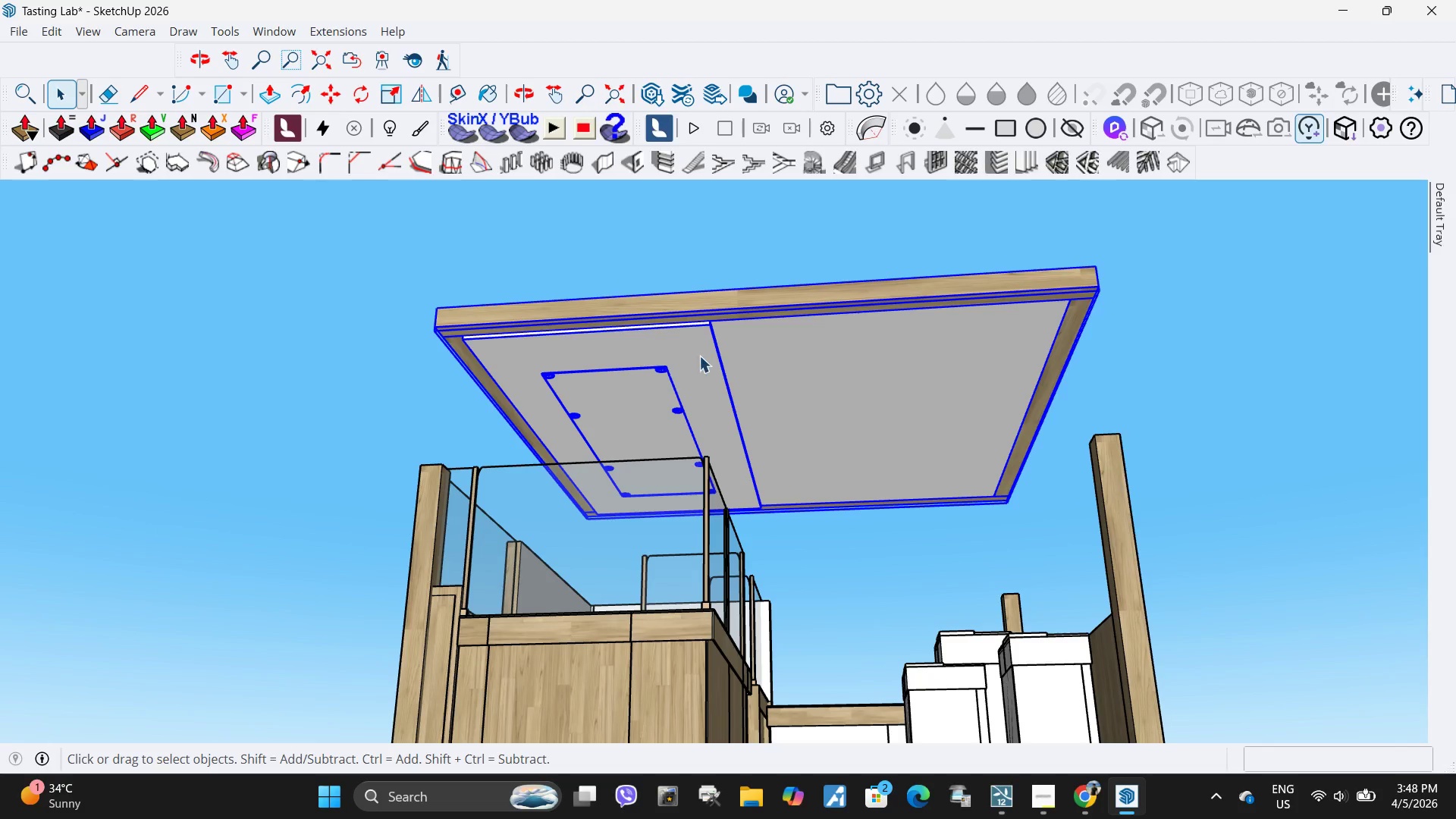 
right_click([703, 353])
 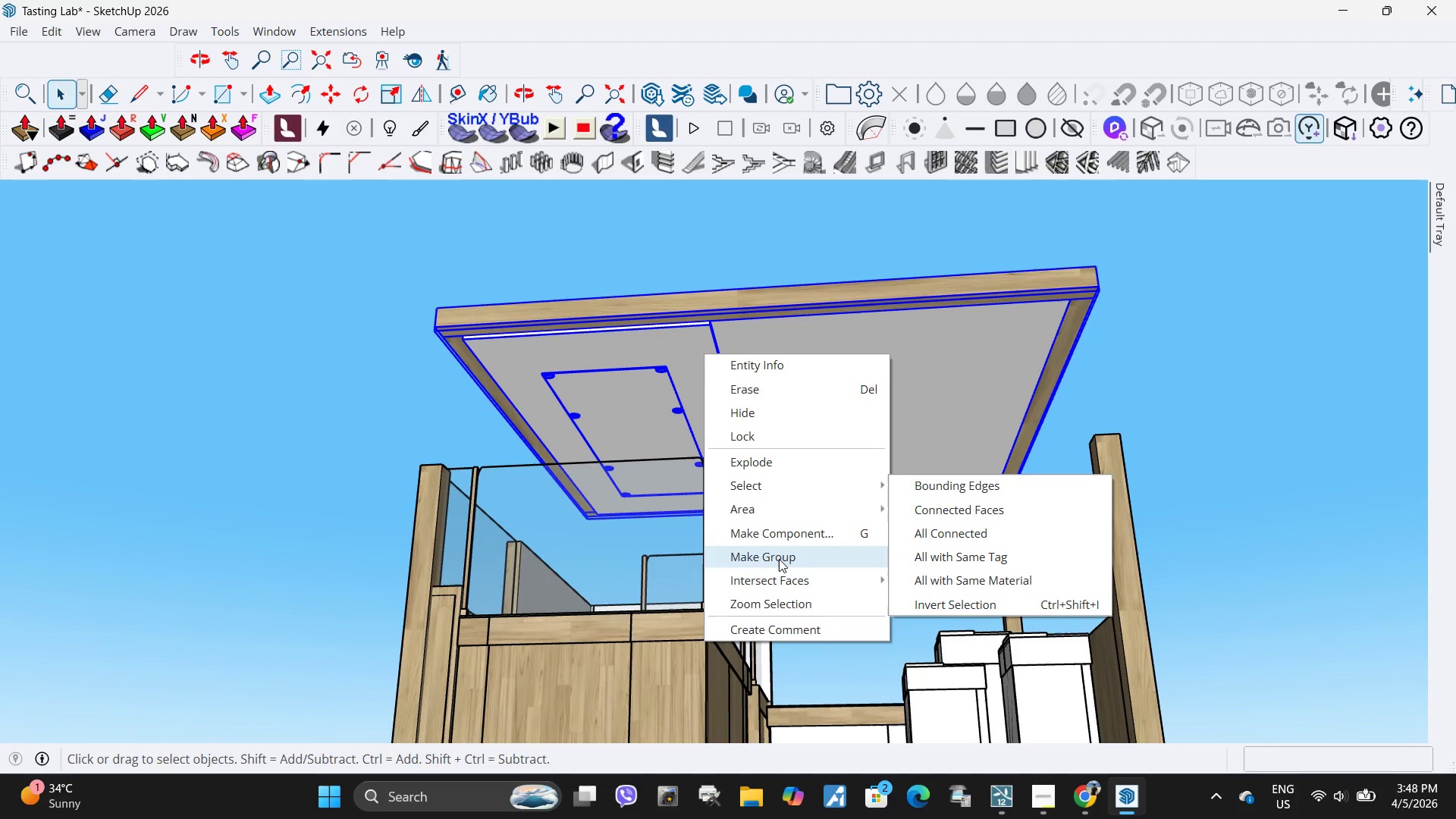 
double_click([1186, 377])
 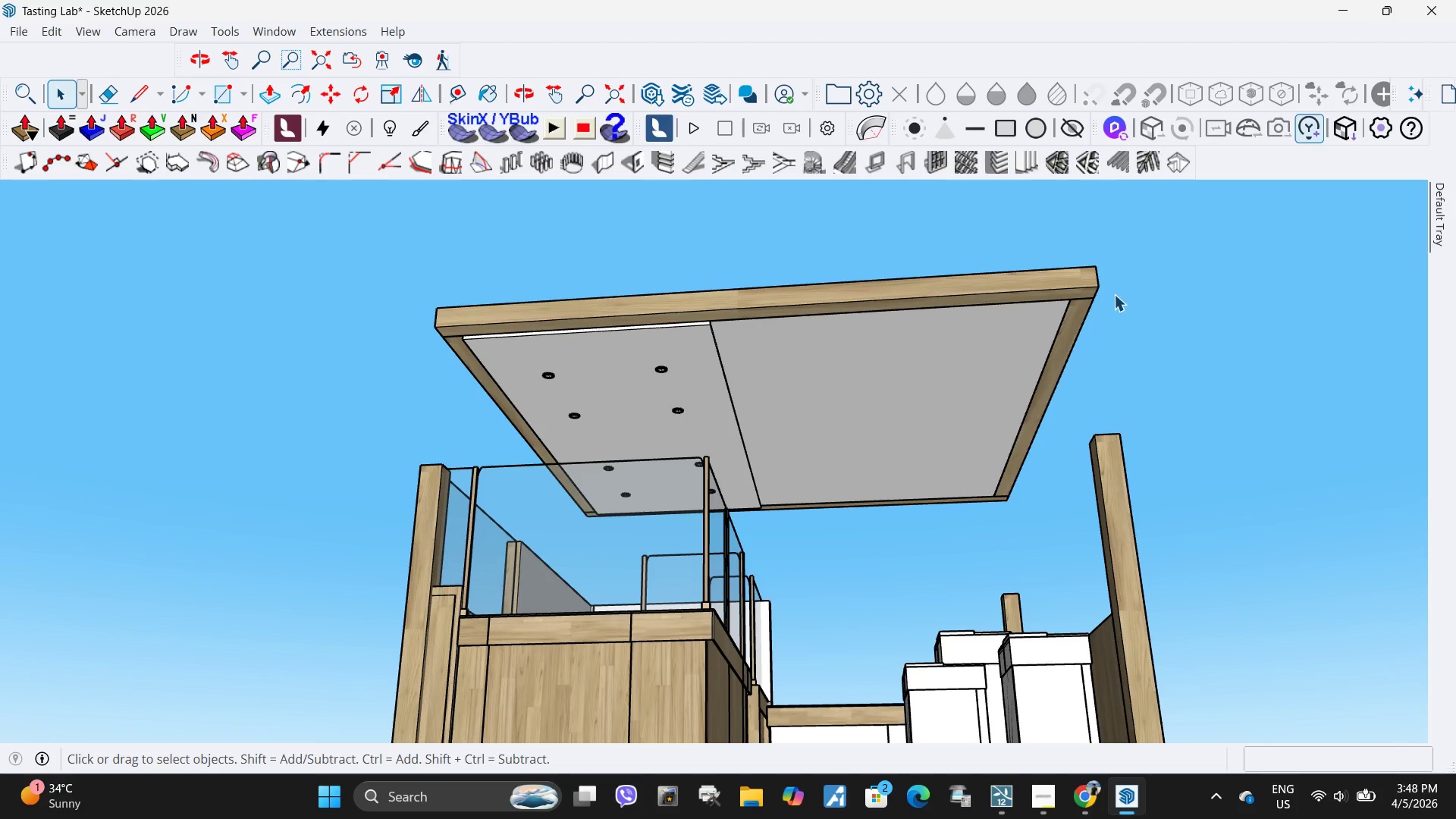 
left_click([1088, 296])
 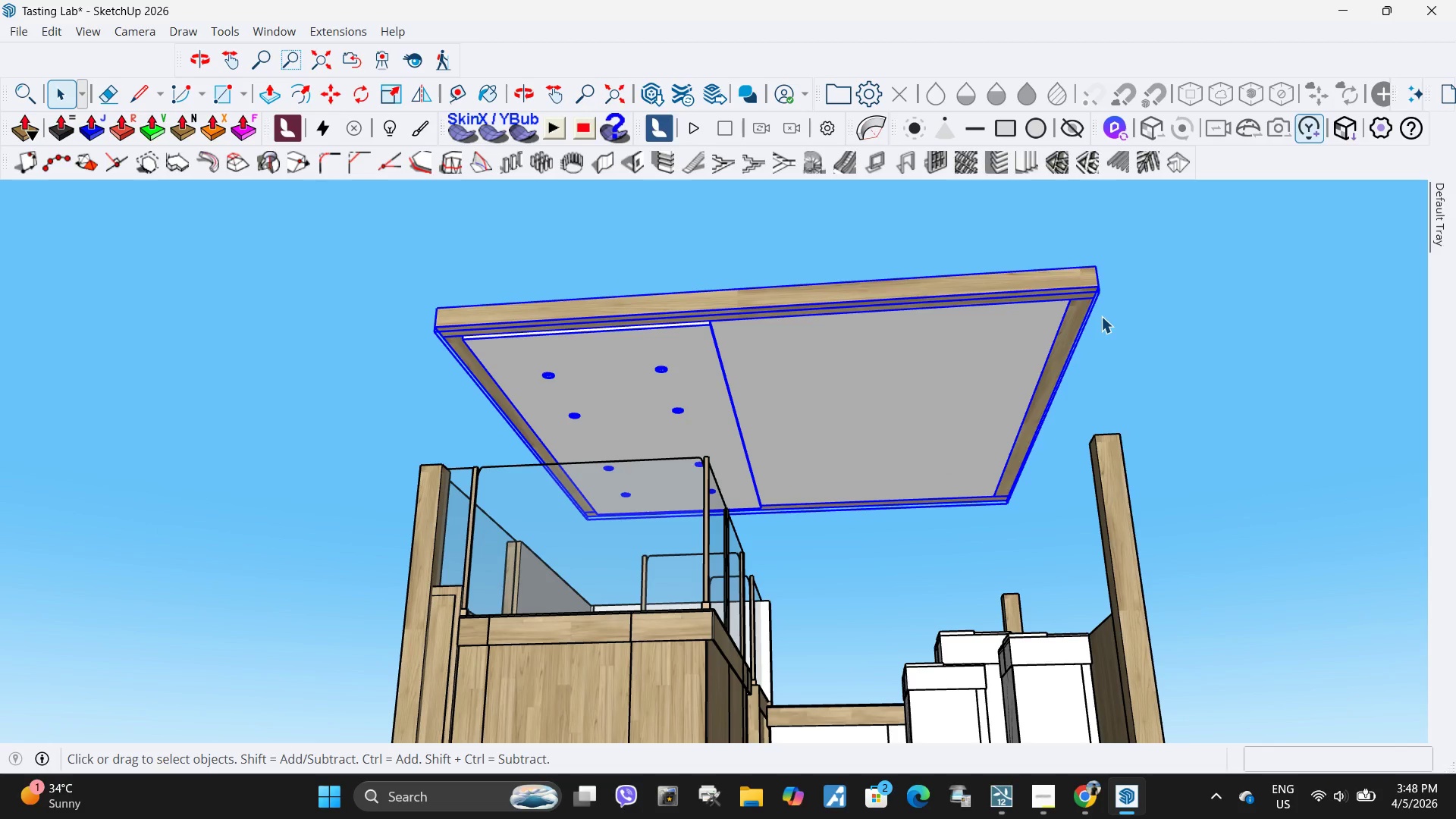 
wait(7.44)
 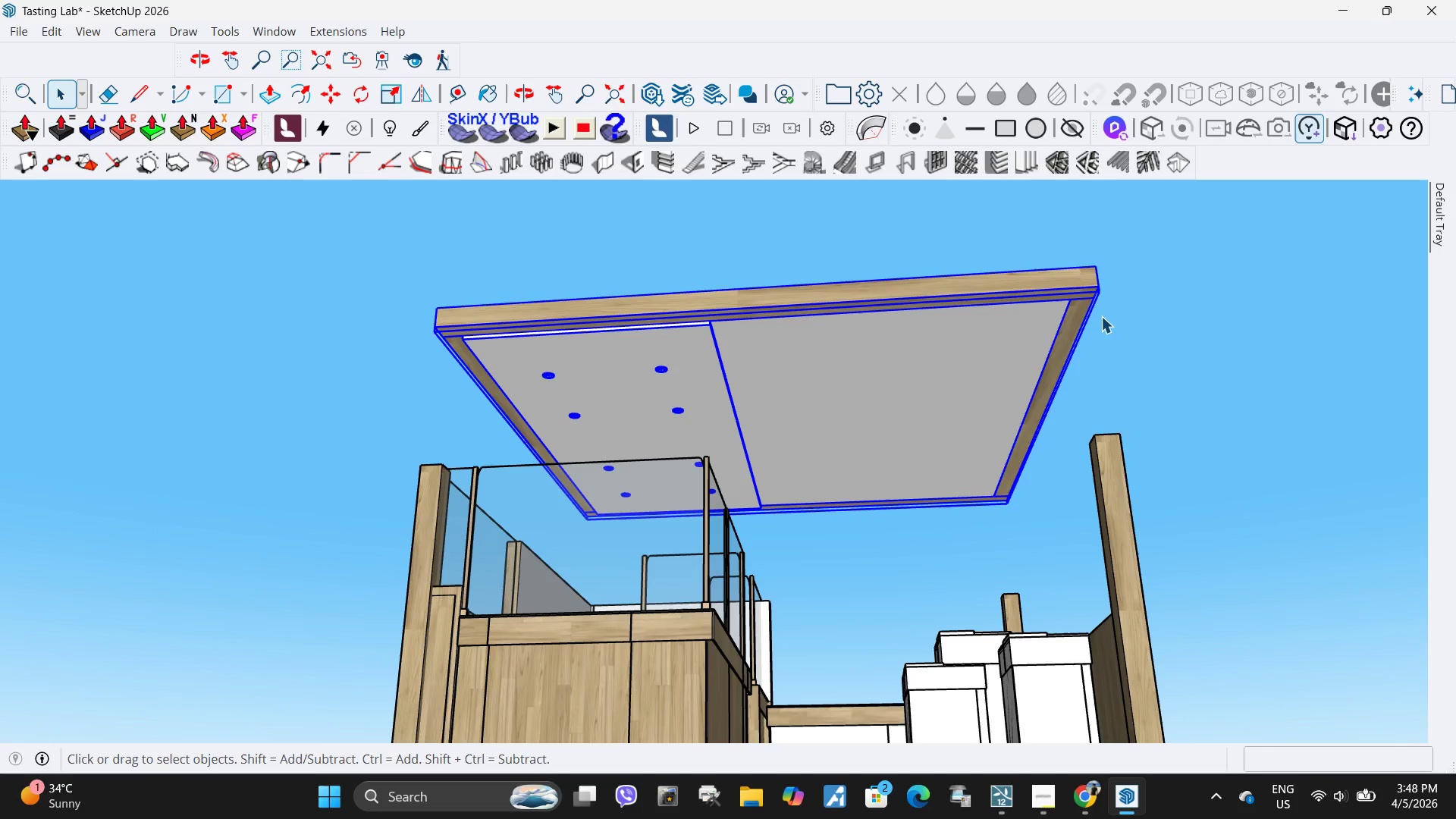 
left_click([1191, 427])
 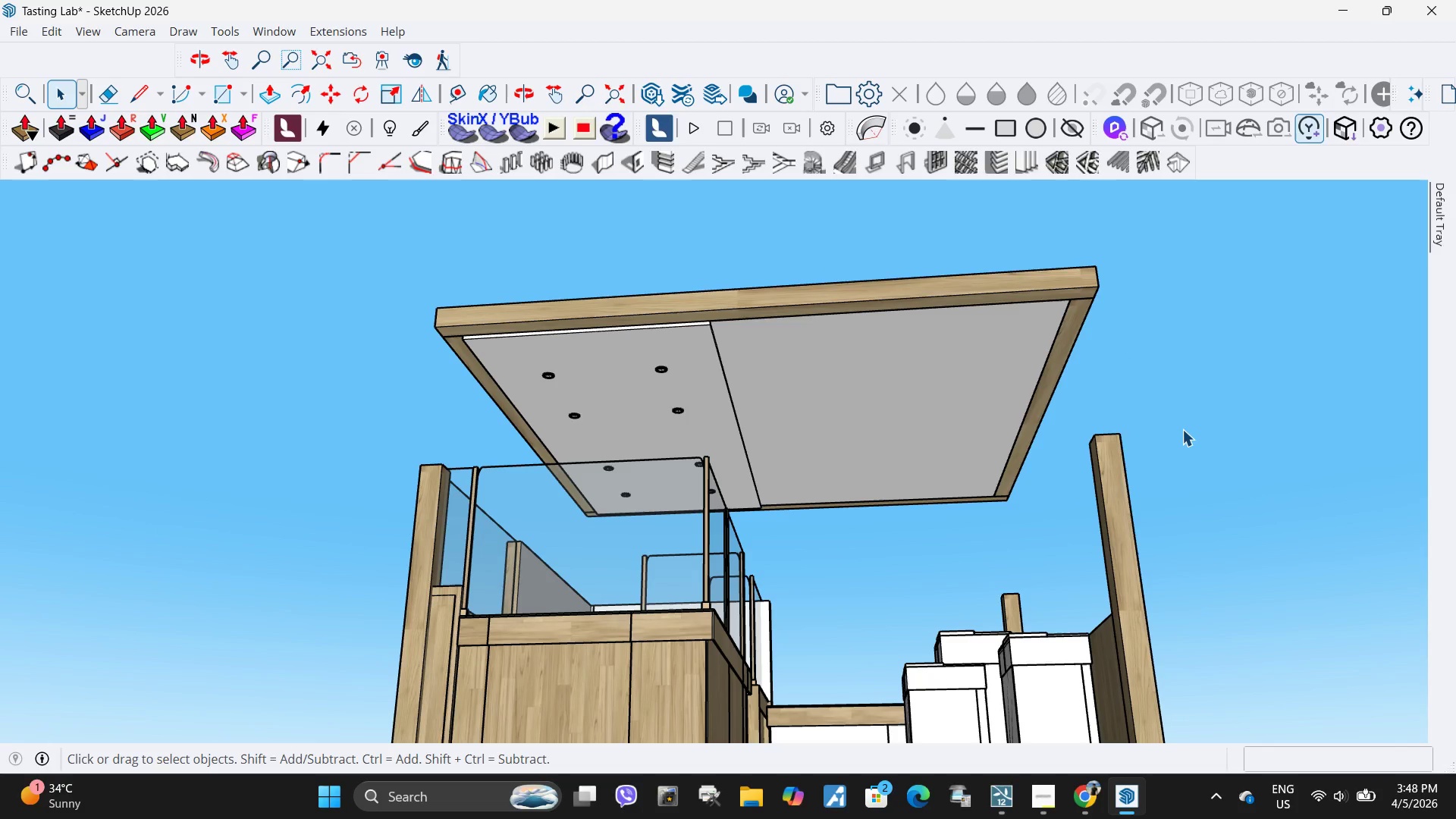 
wait(8.99)
 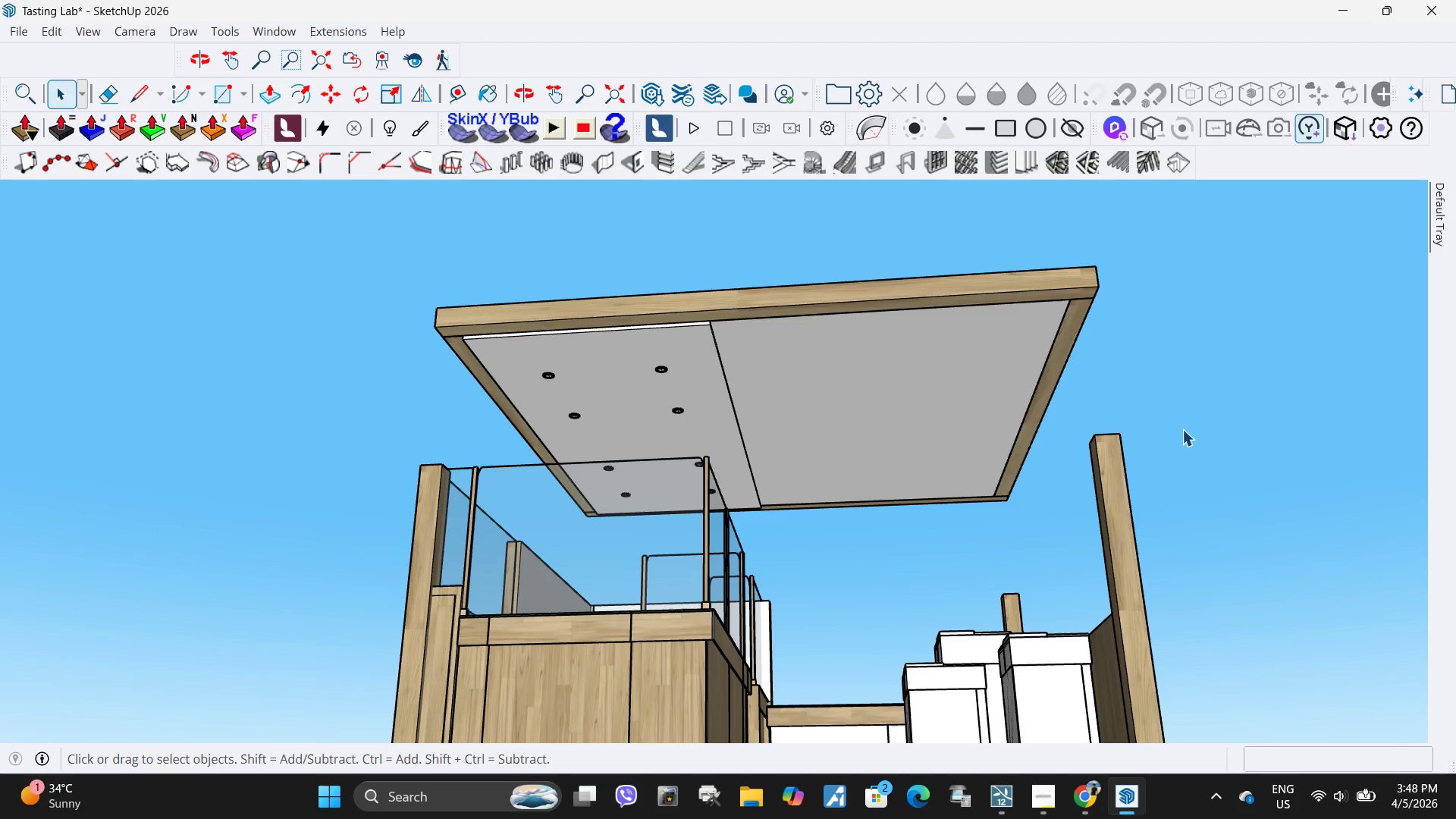 
left_click([25, 37])
 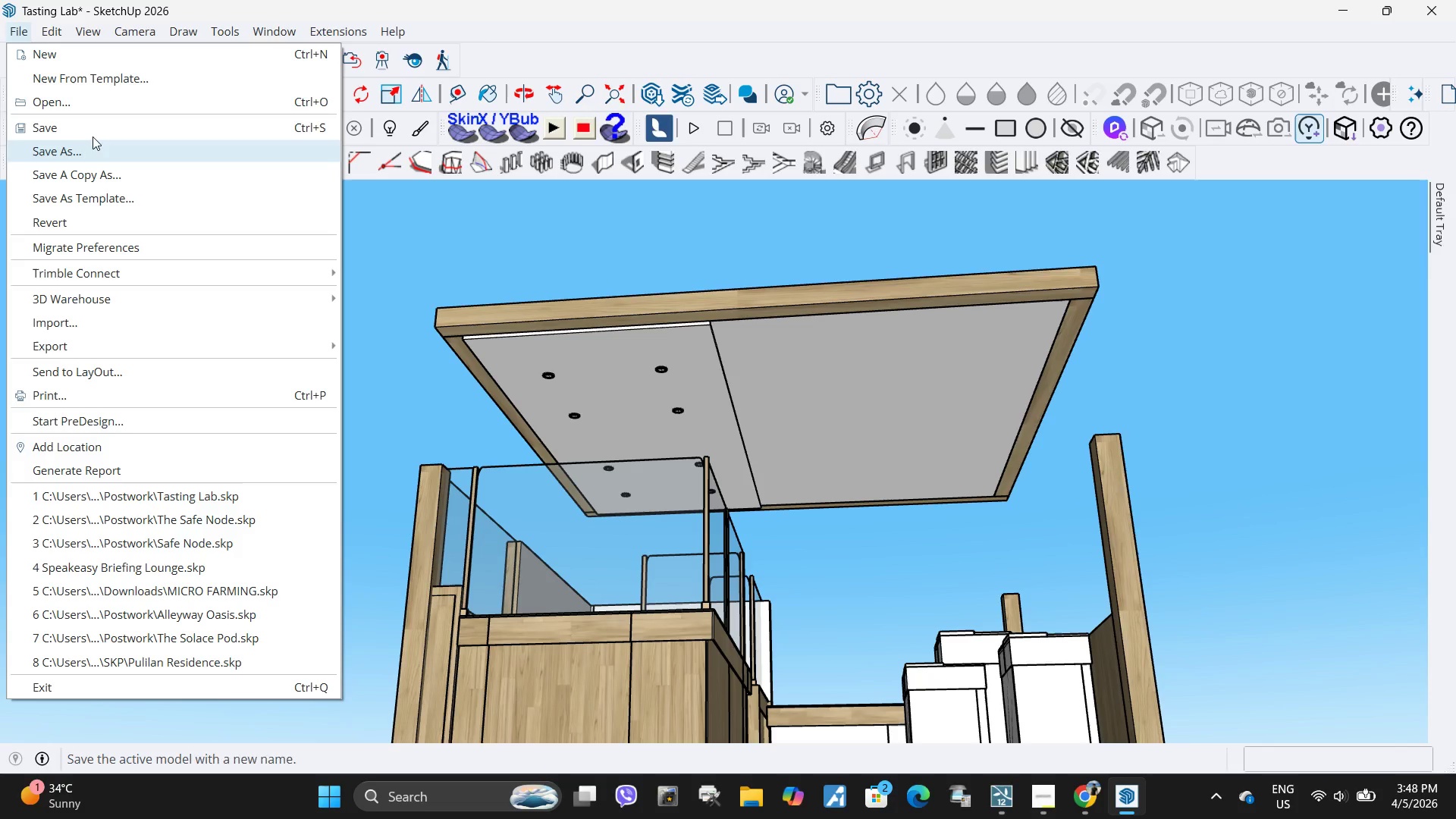 
left_click([94, 129])
 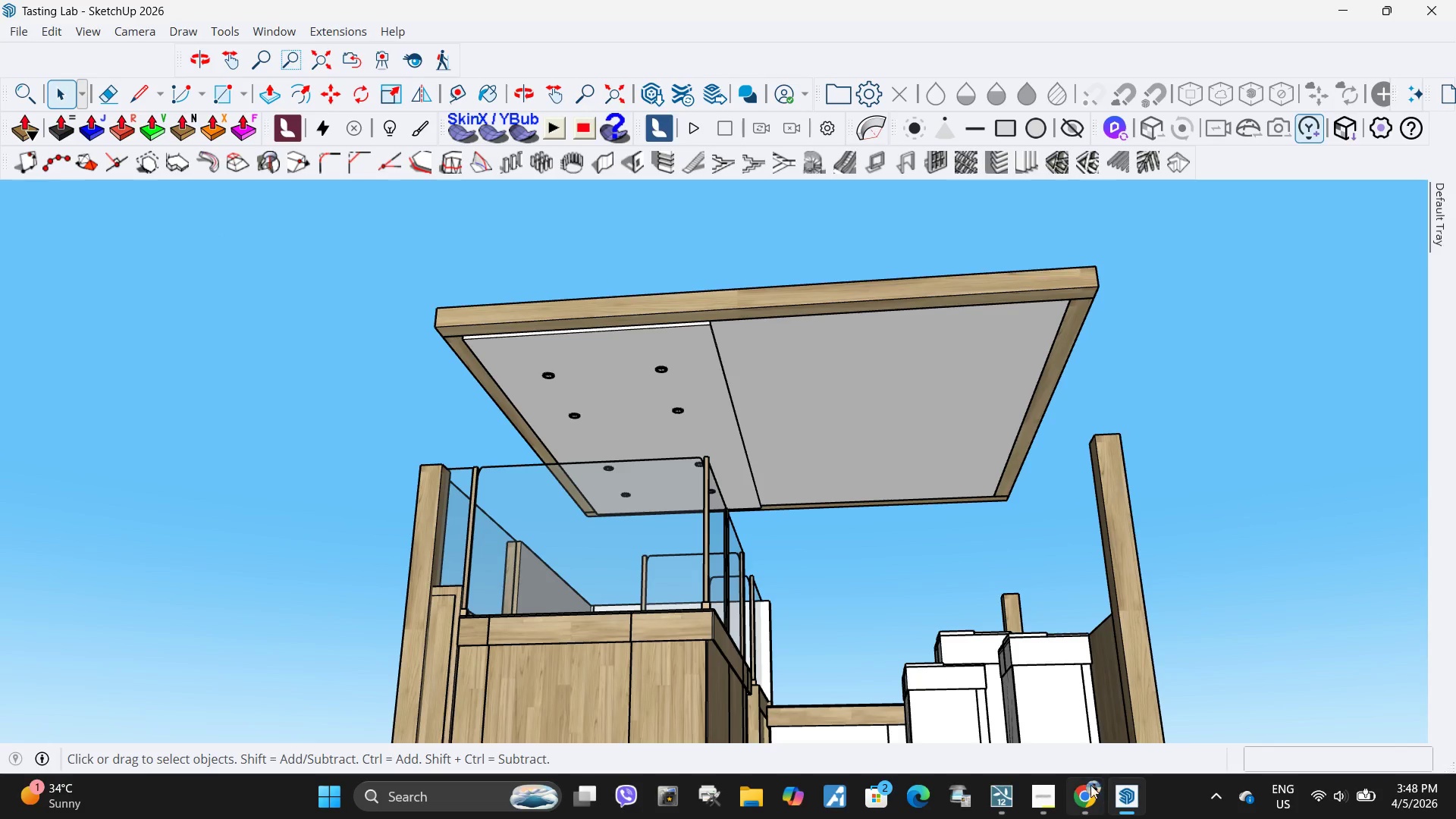 
left_click([1084, 791])
 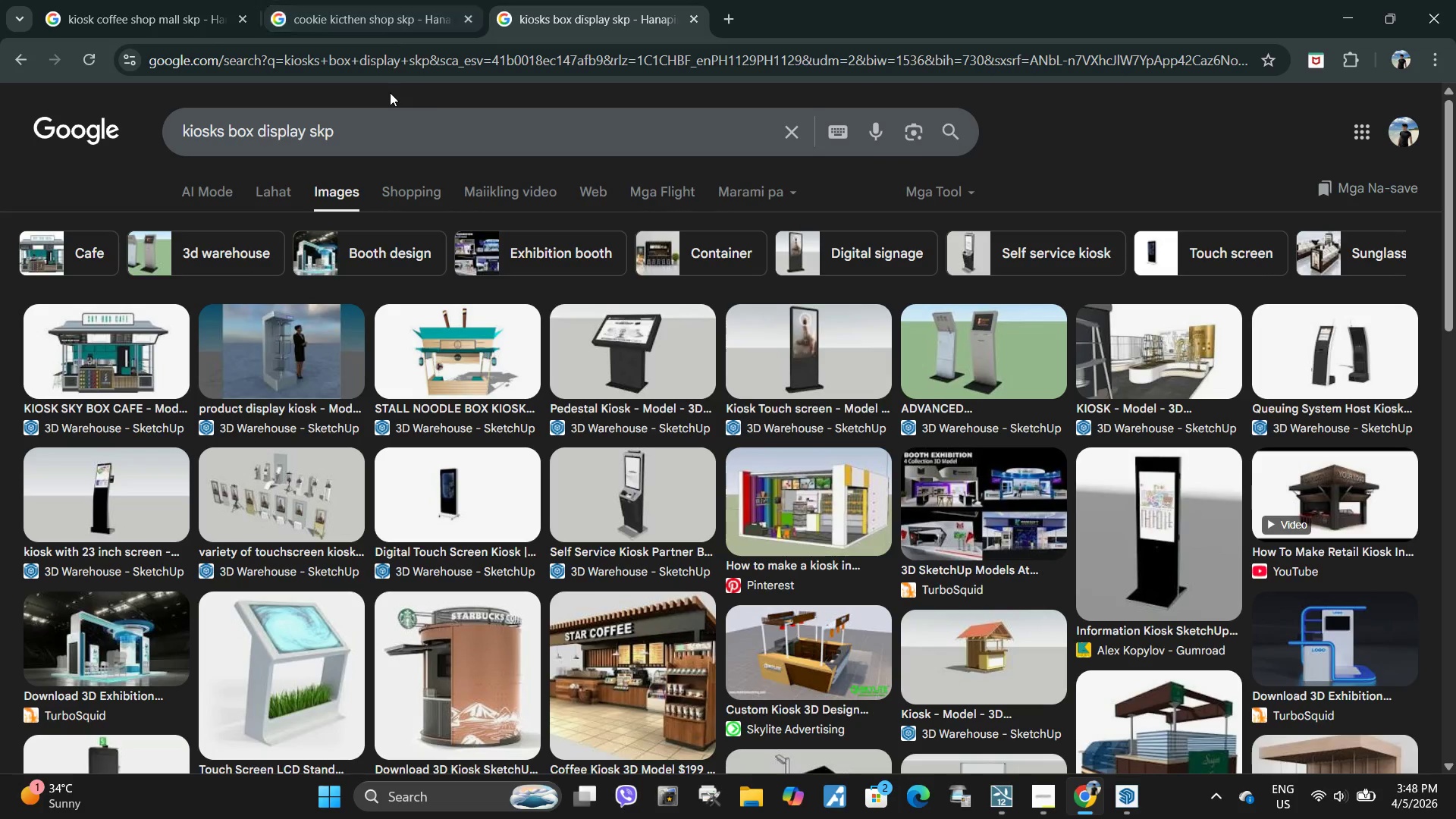 
left_click([405, 72])
 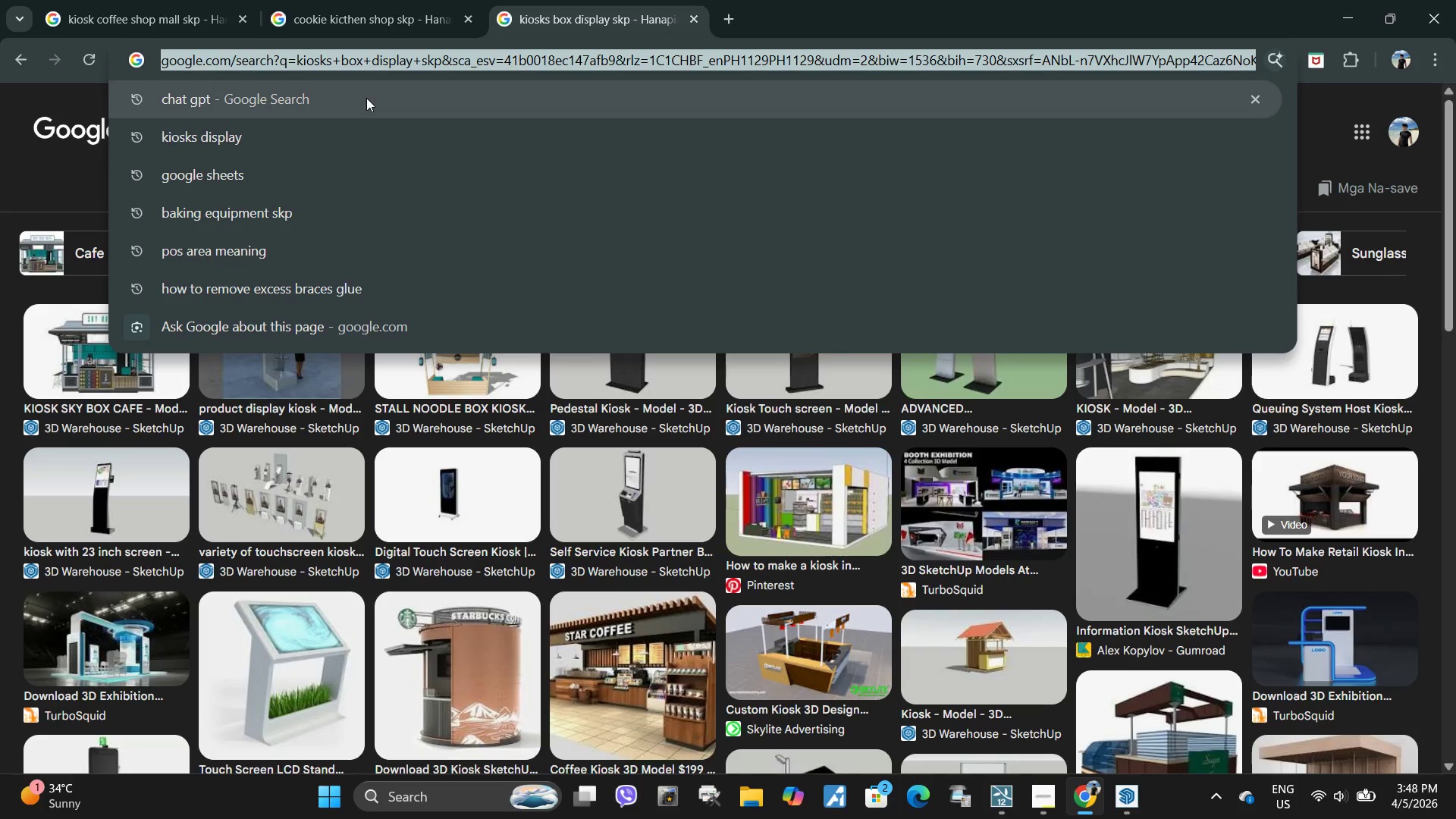 
type(dcorative exposed ceiling skp)
 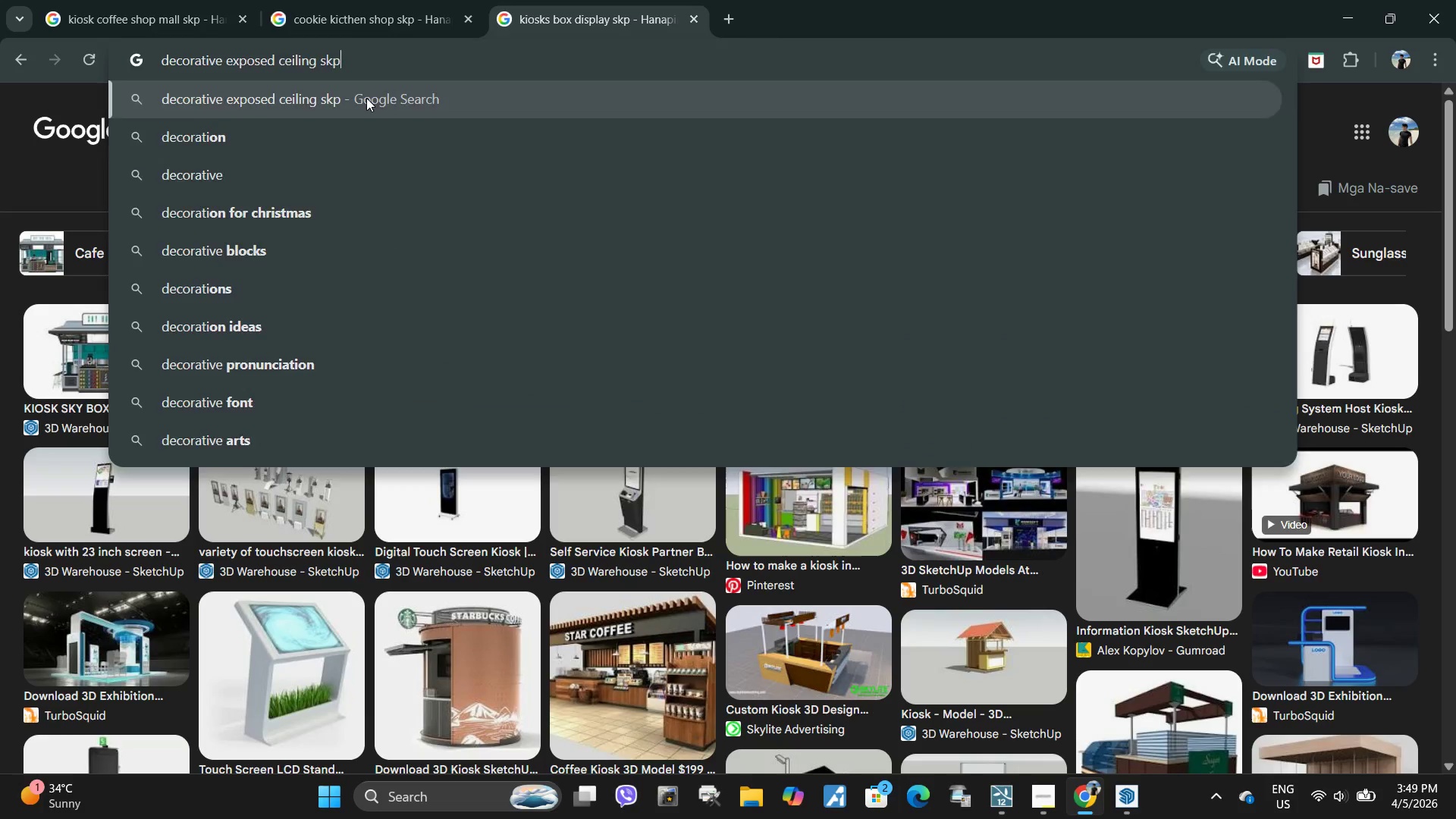 
key(Enter)
 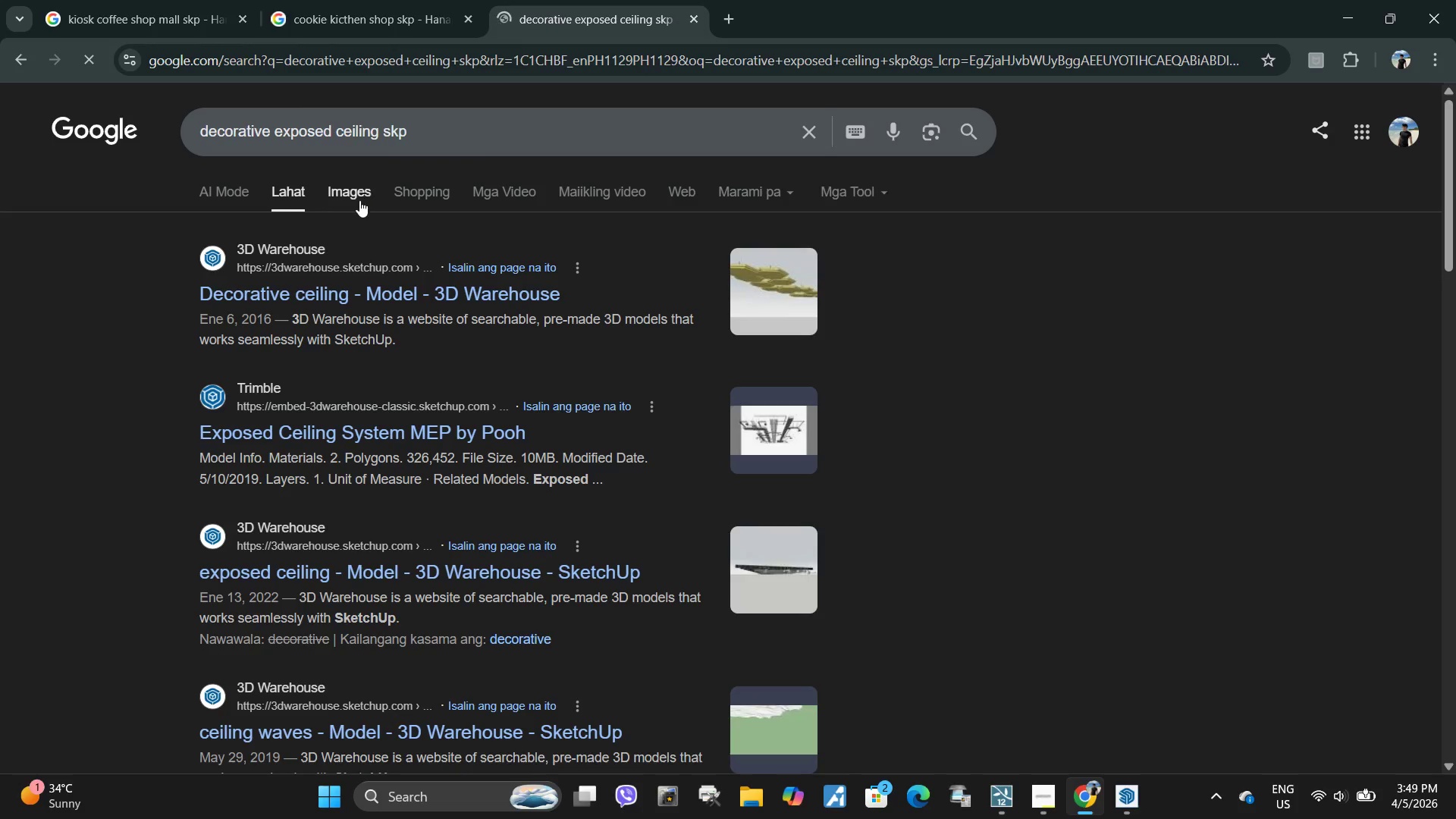 
left_click([359, 201])
 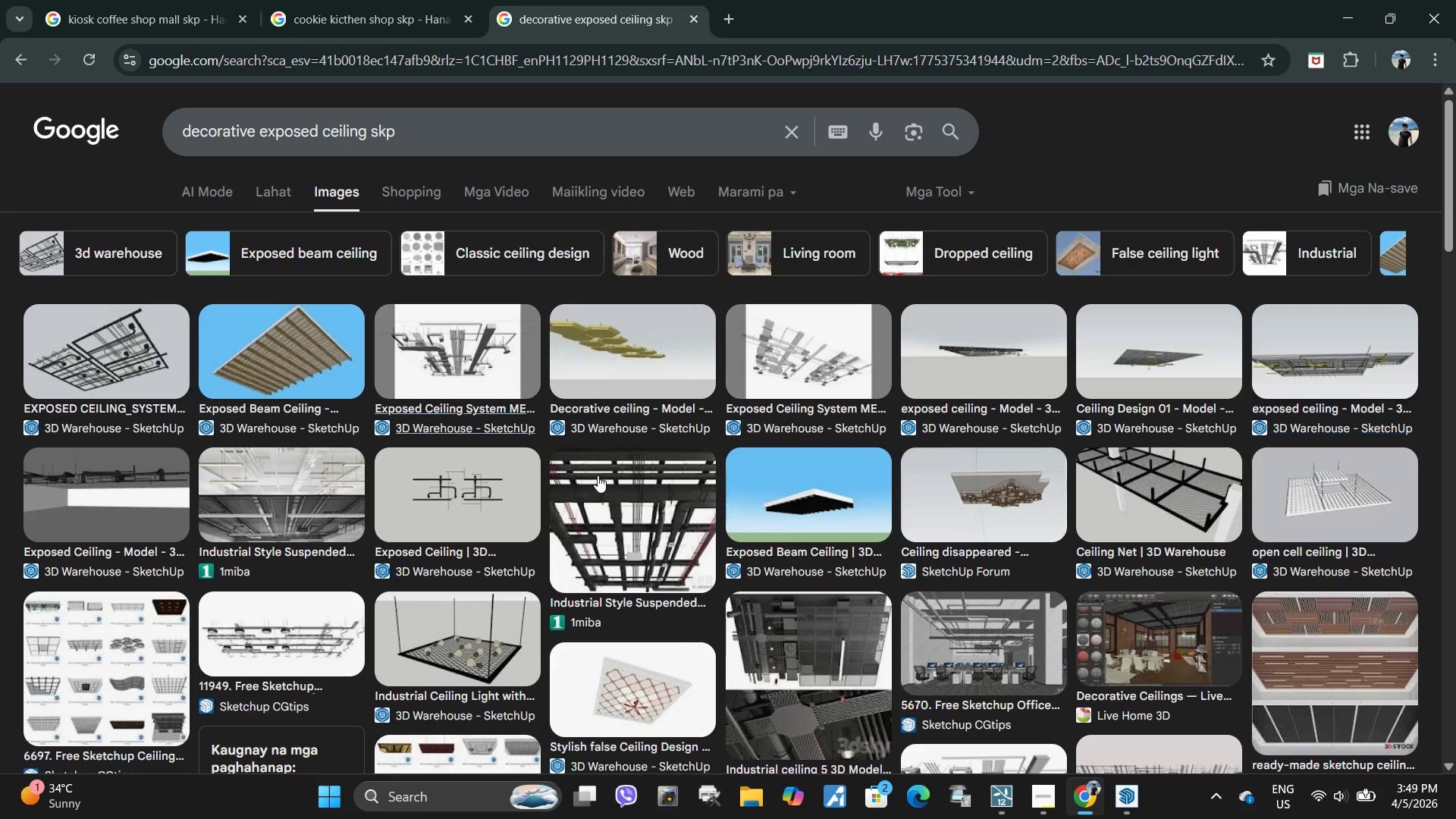 
wait(6.0)
 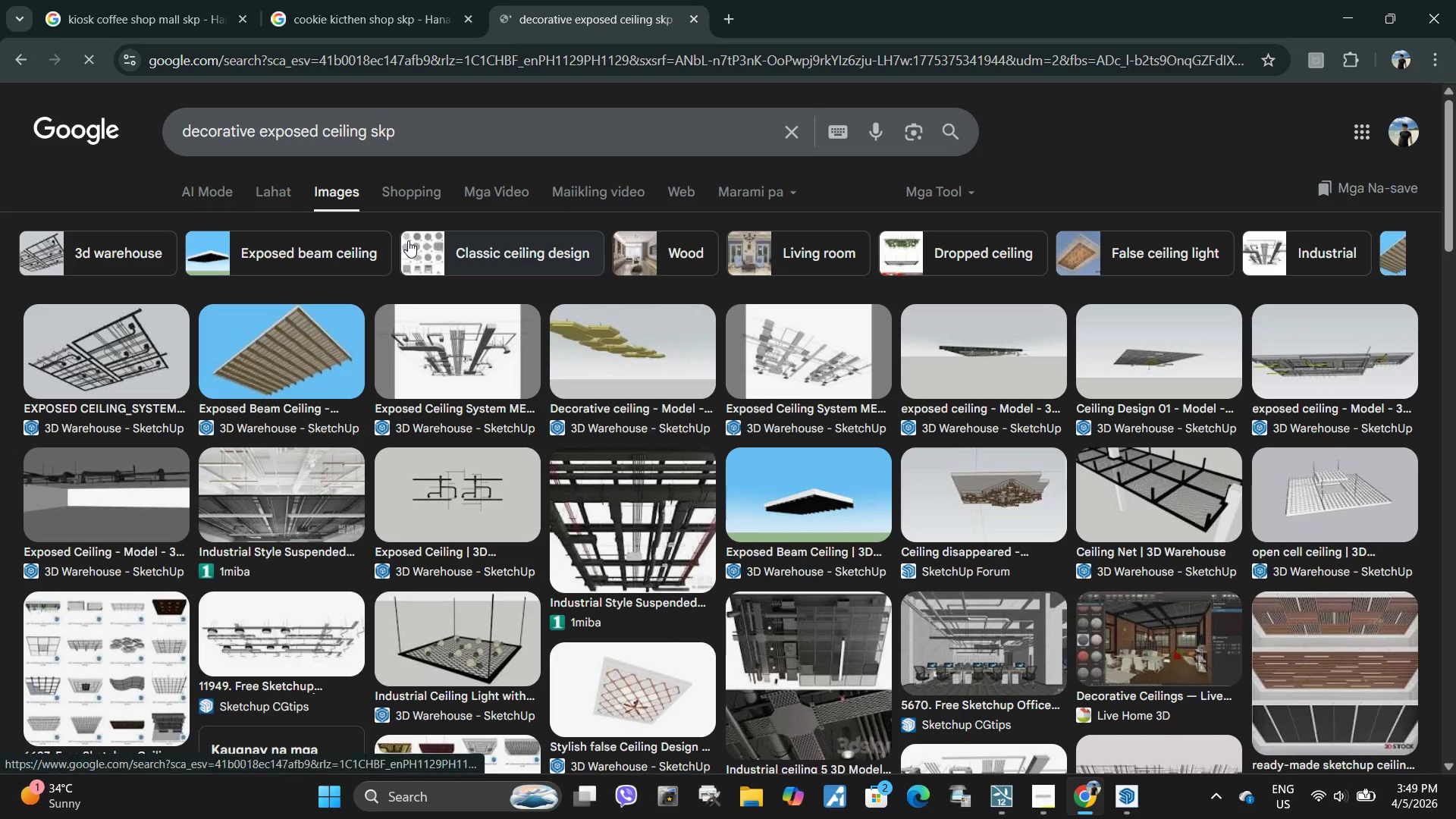 
left_click([1310, 496])
 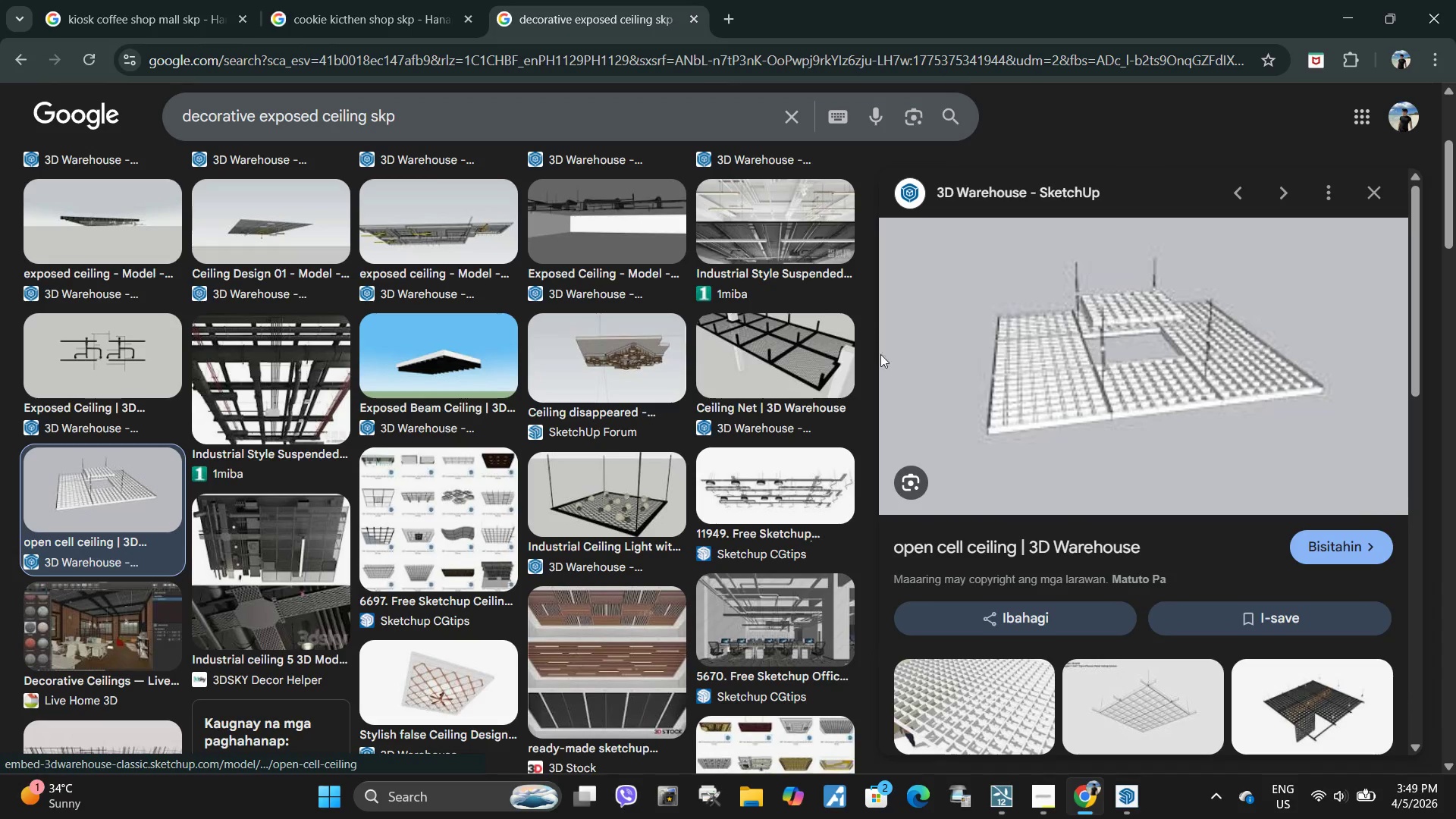 
scroll: coordinate [883, 356], scroll_direction: down, amount: 1.0
 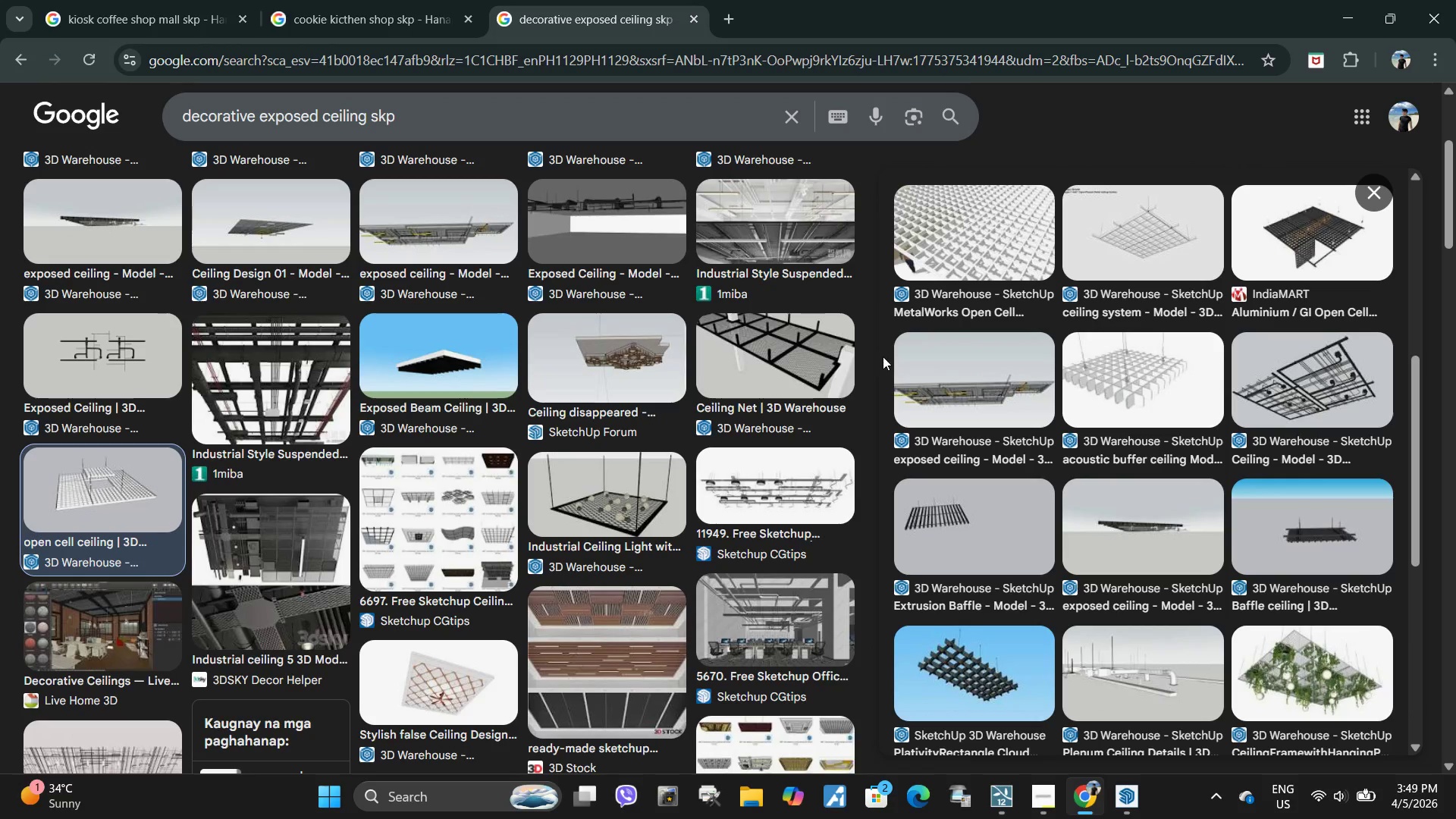 
scroll: coordinate [820, 394], scroll_direction: up, amount: 7.0
 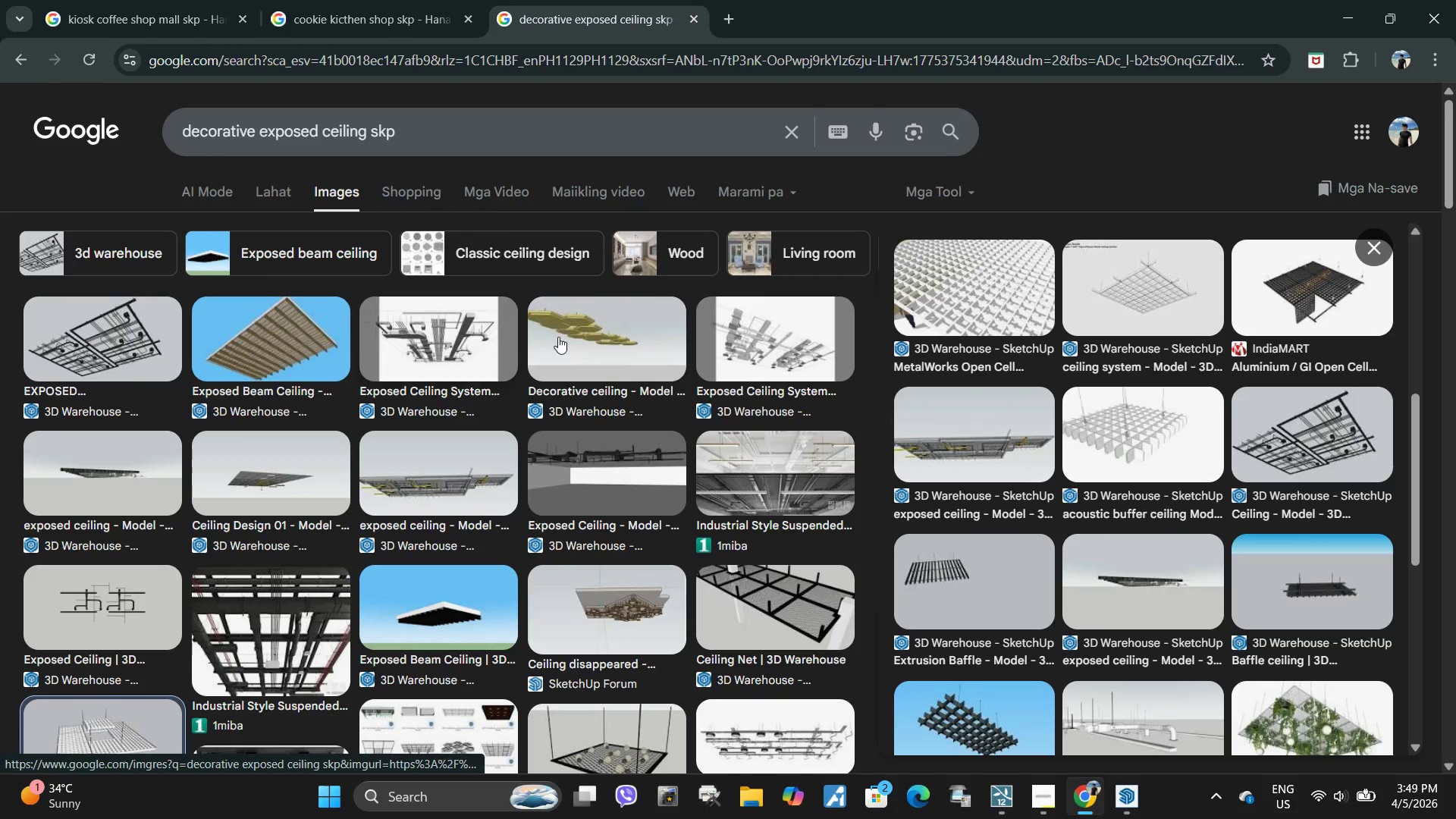 
left_click([590, 331])
 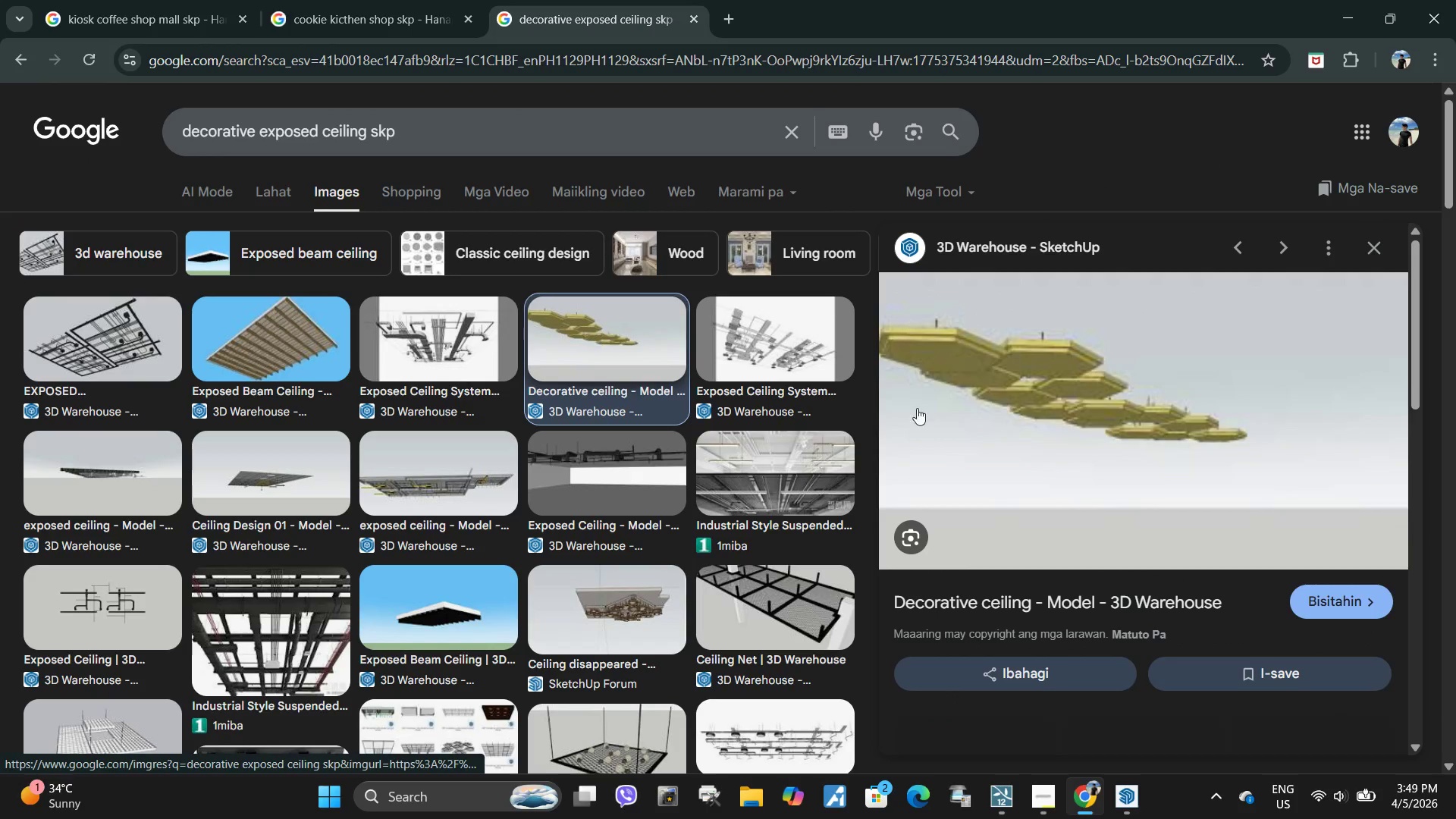 
scroll: coordinate [1169, 460], scroll_direction: down, amount: 7.0
 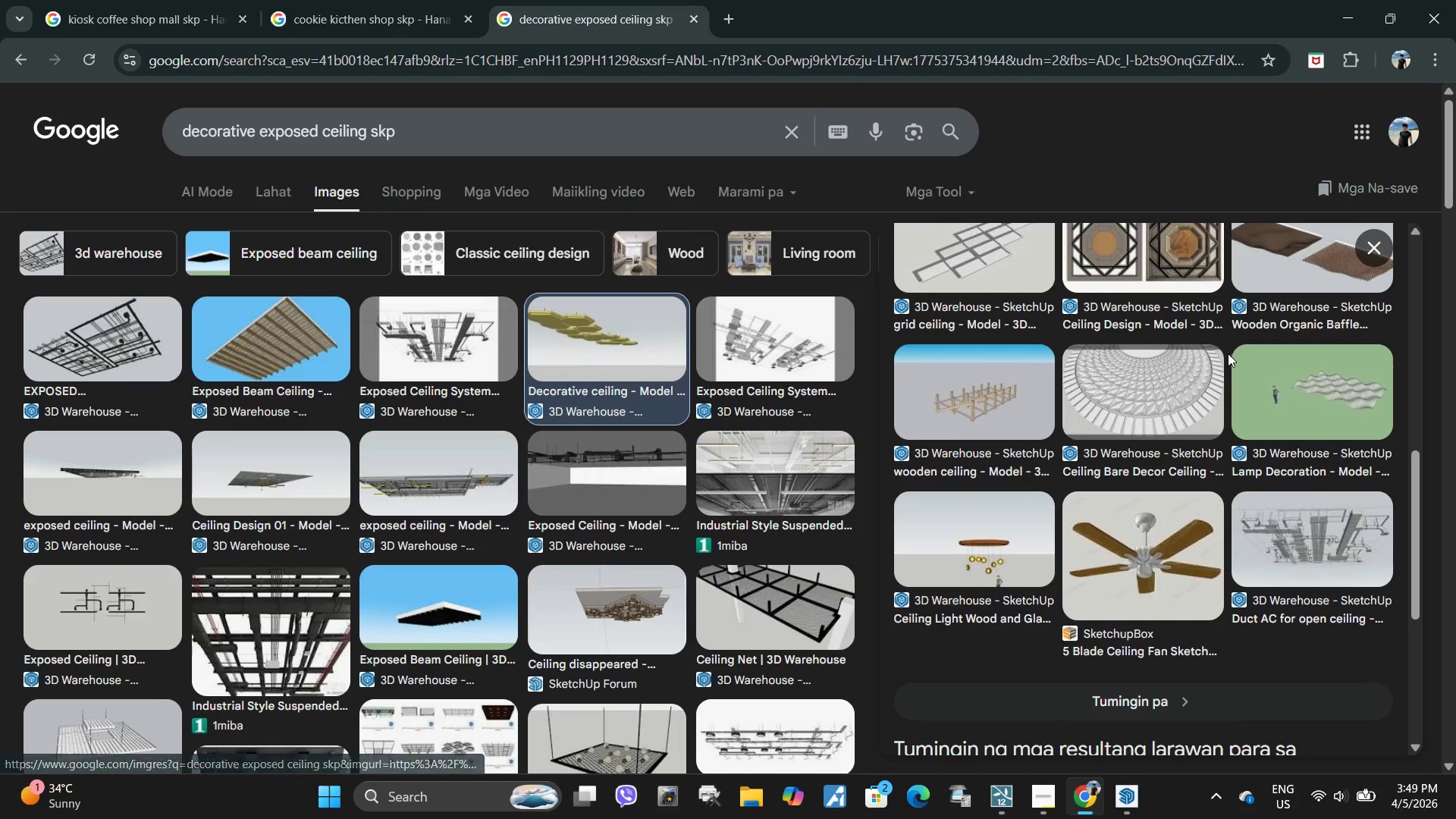 
key(C)
 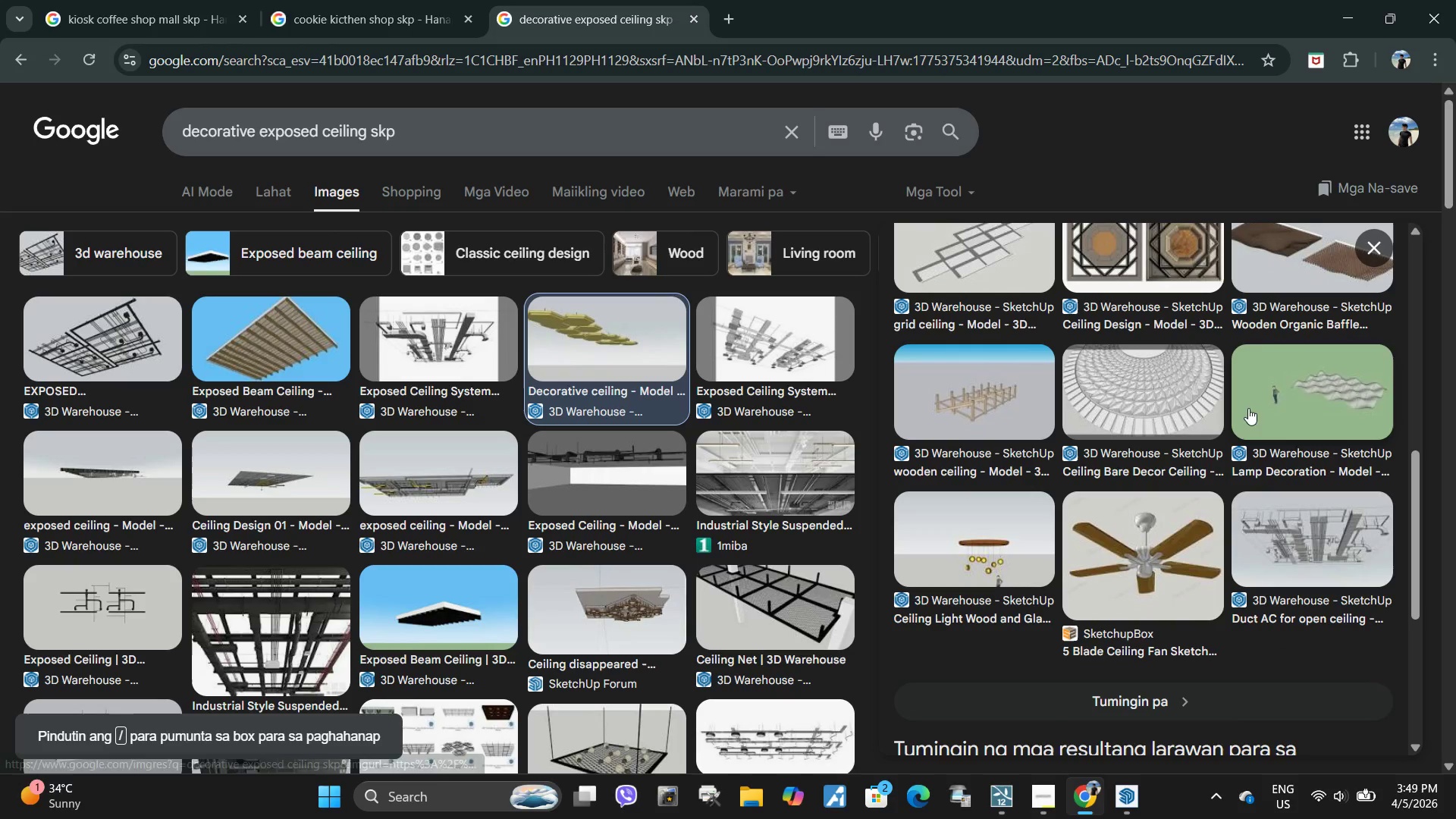 
left_click([1279, 389])
 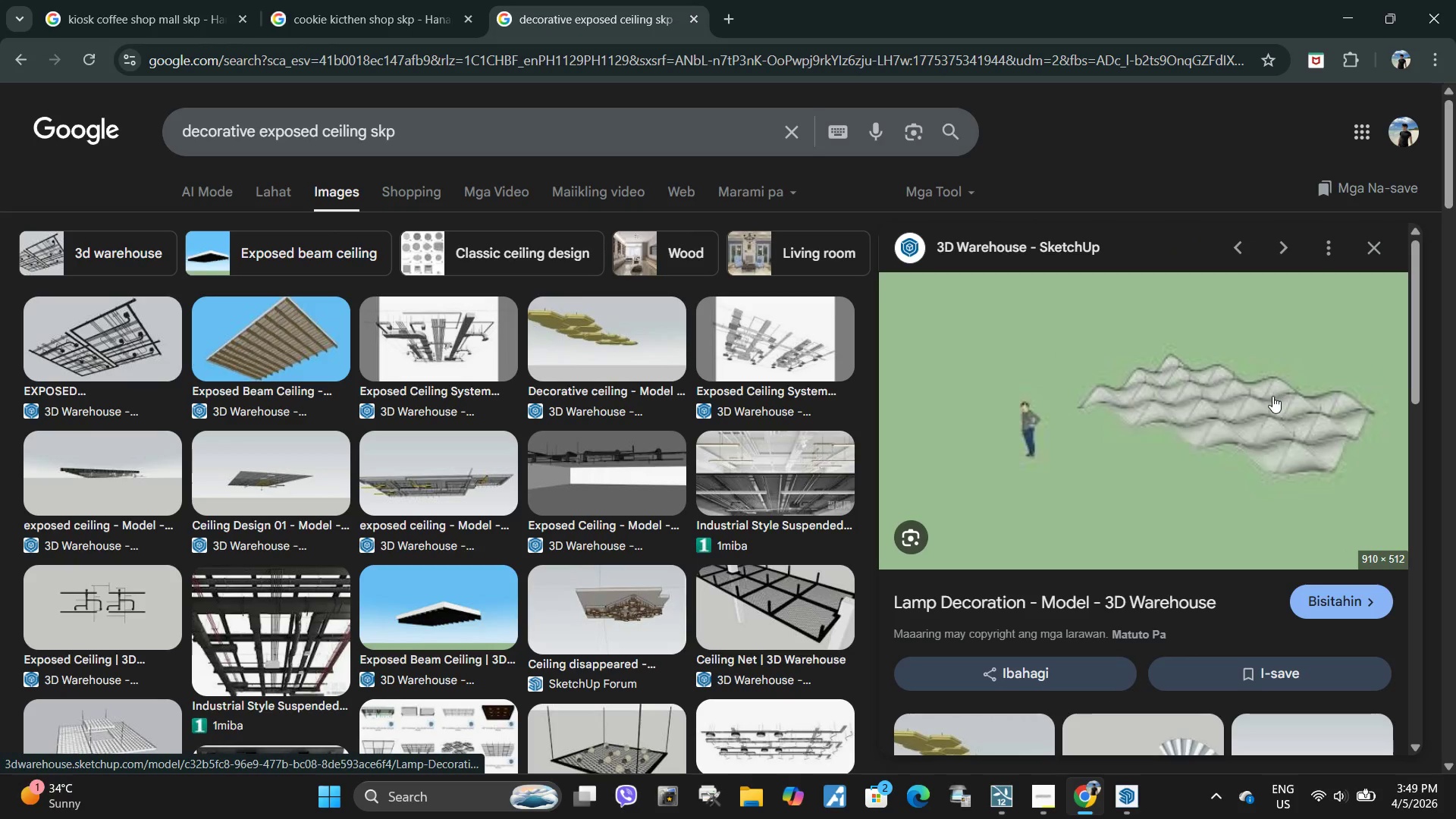 
scroll: coordinate [1258, 416], scroll_direction: down, amount: 3.0
 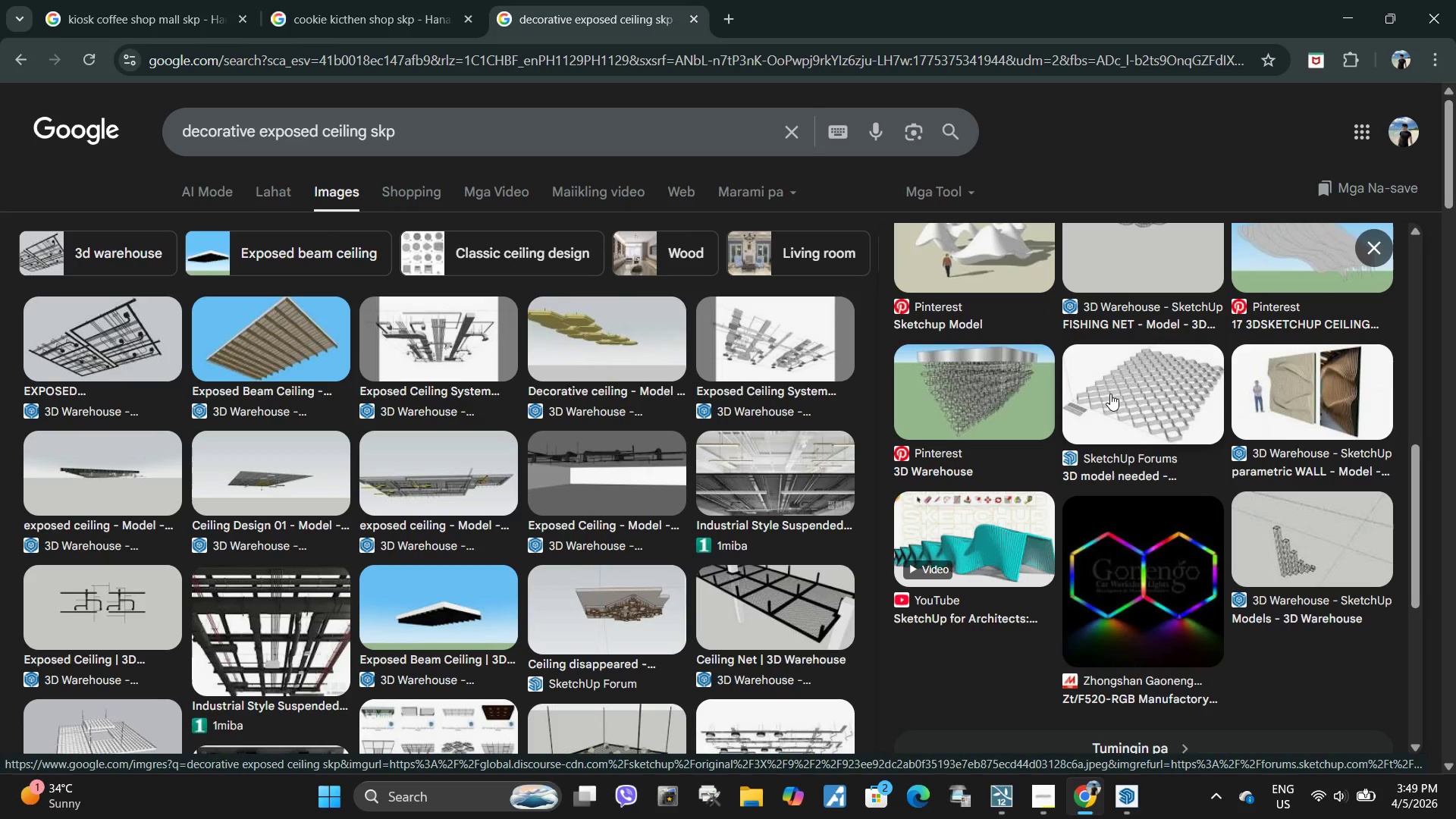 
left_click([1110, 394])
 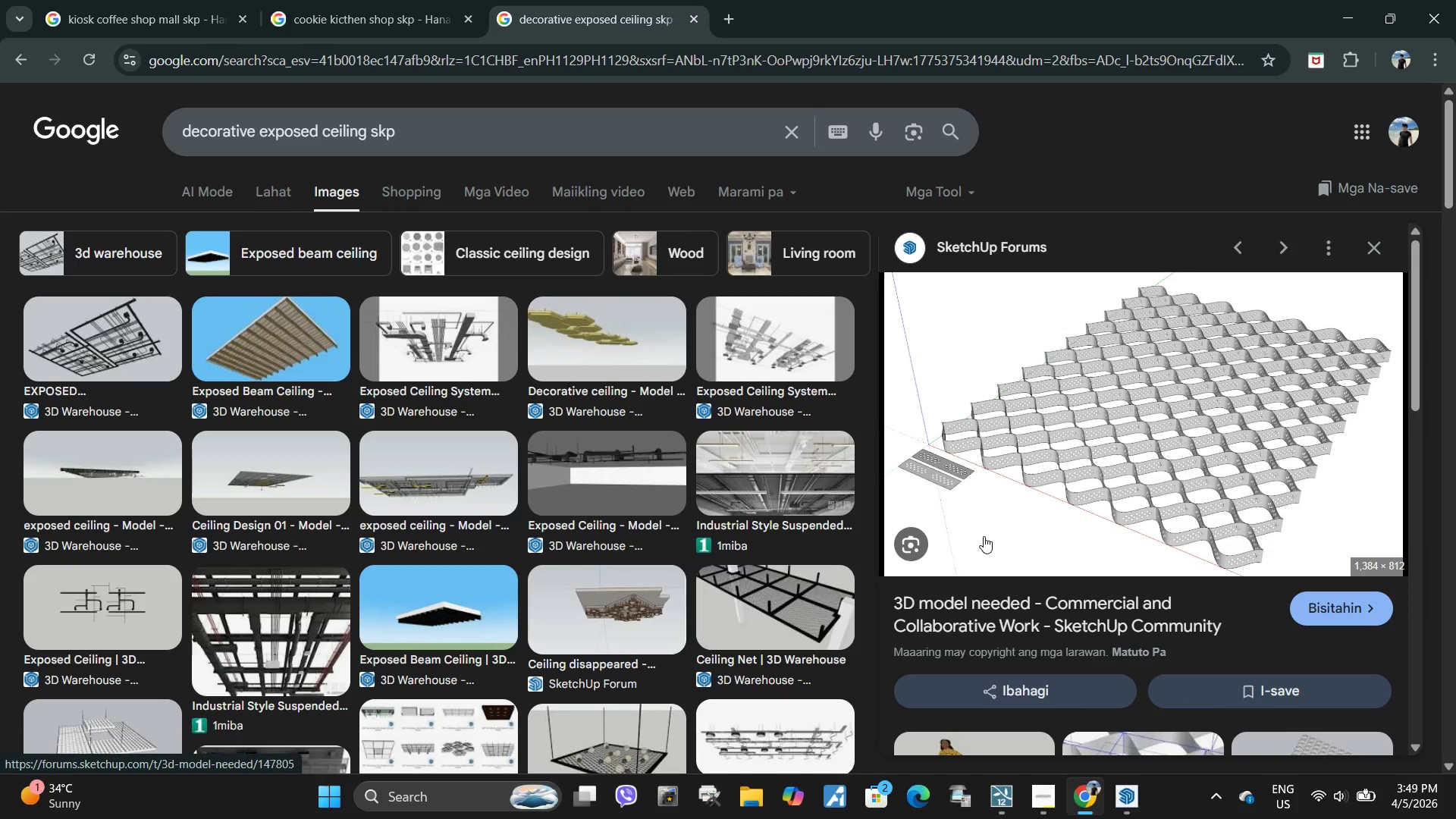 
scroll: coordinate [1169, 499], scroll_direction: down, amount: 8.0
 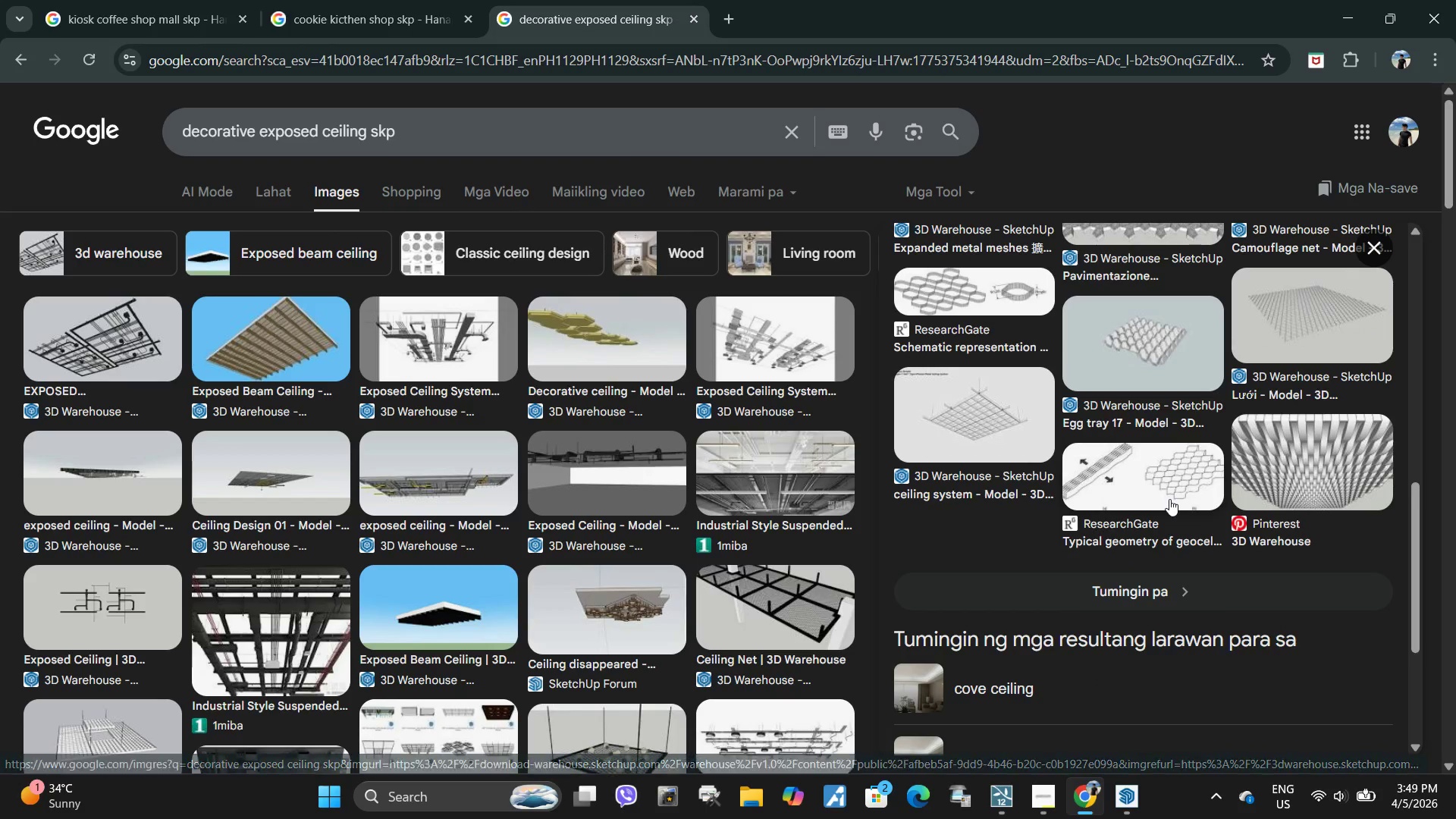 
scroll: coordinate [1169, 494], scroll_direction: up, amount: 5.0
 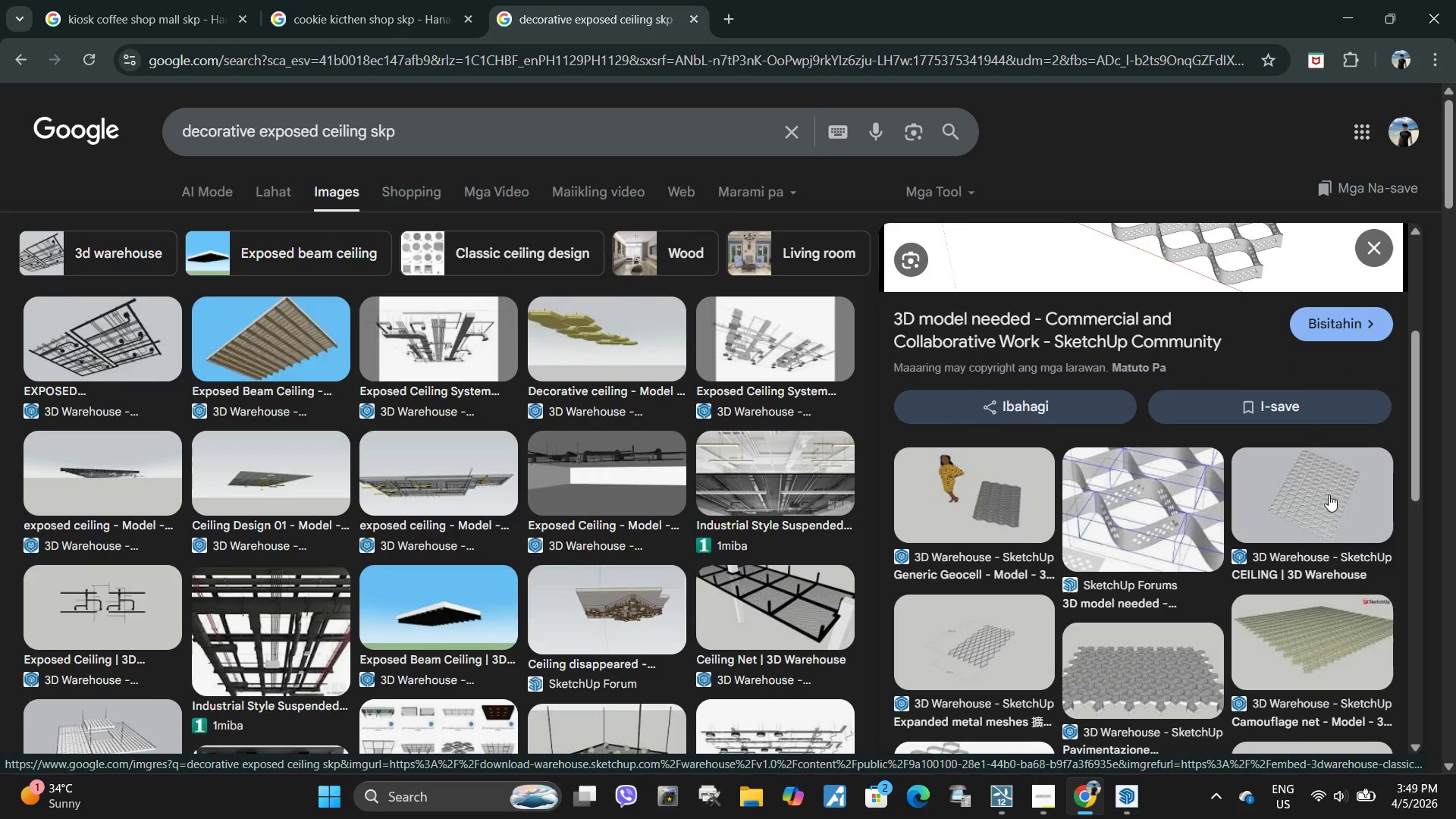 
left_click([1345, 495])
 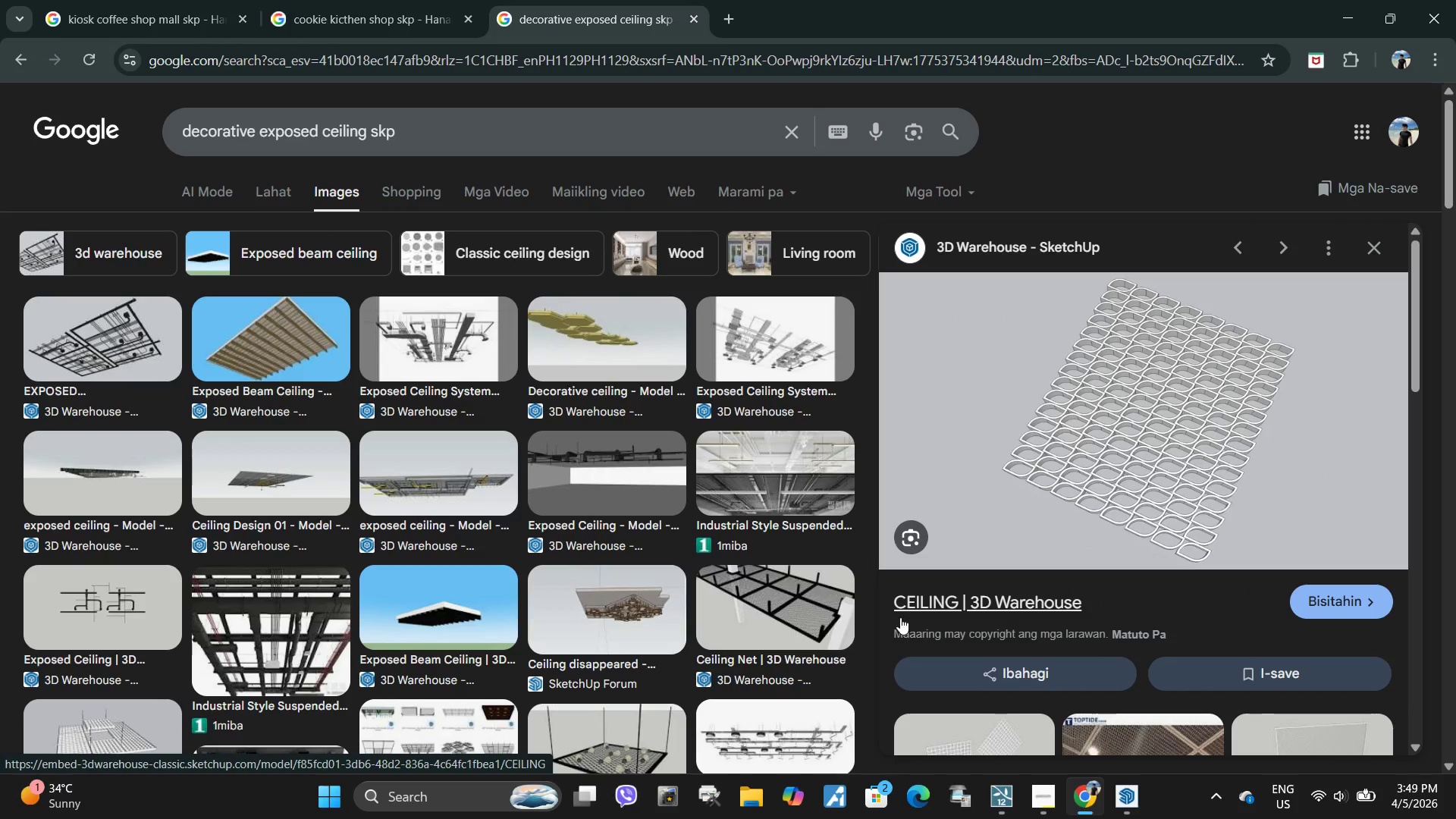 
left_click_drag(start_coordinate=[886, 606], to_coordinate=[946, 597])
 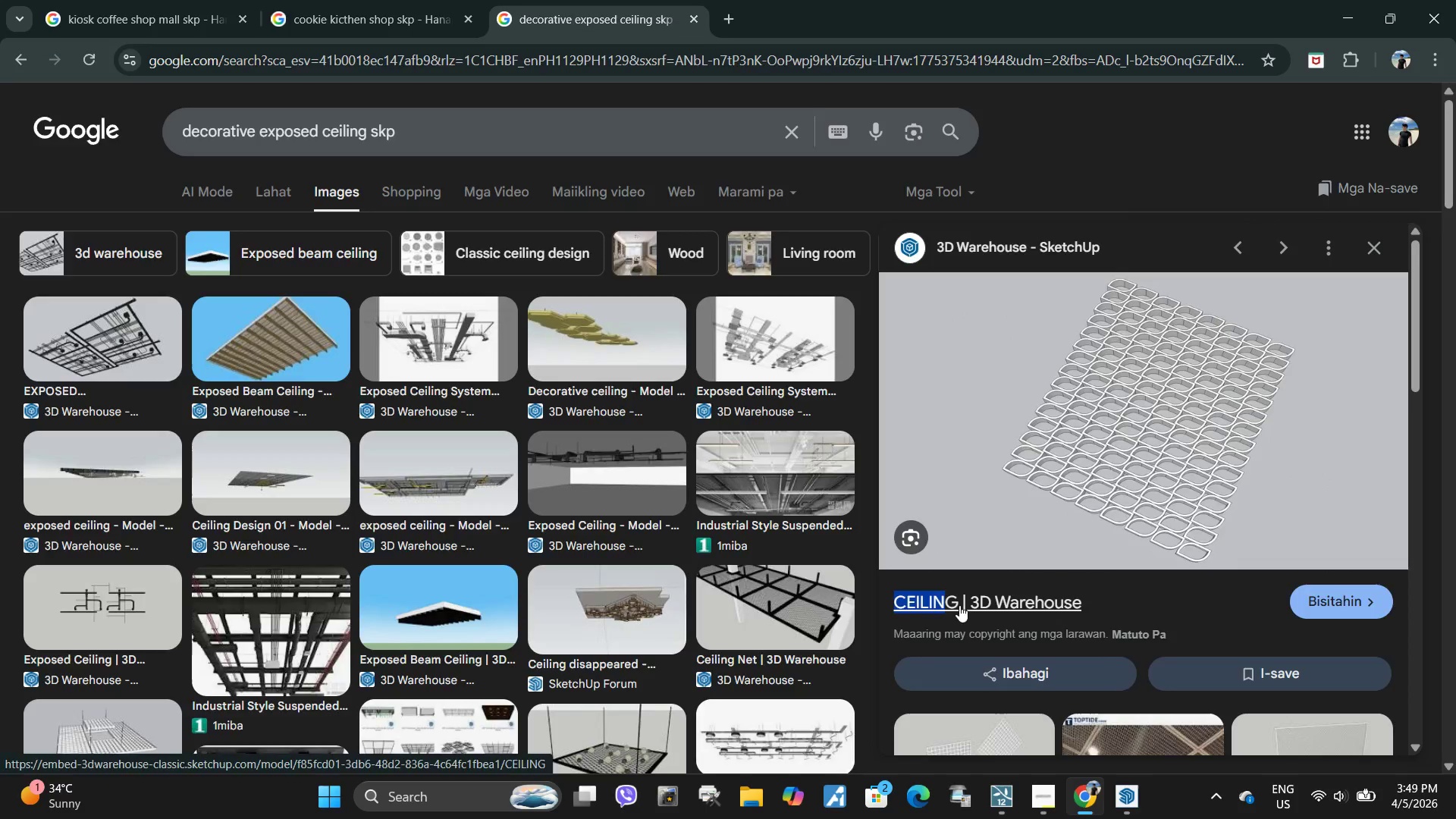 
left_click([959, 605])
 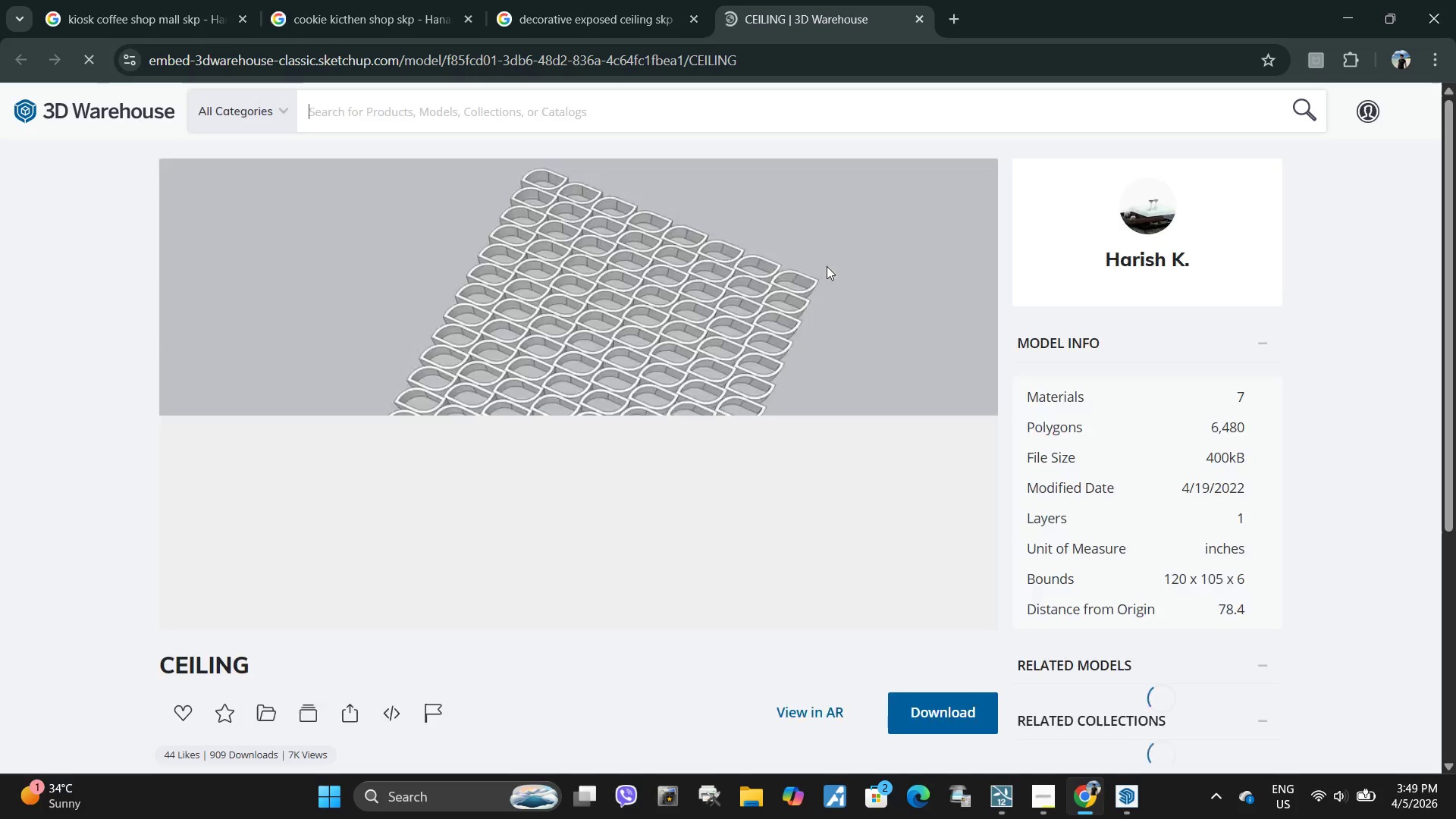 
scroll: coordinate [758, 498], scroll_direction: down, amount: 3.0
 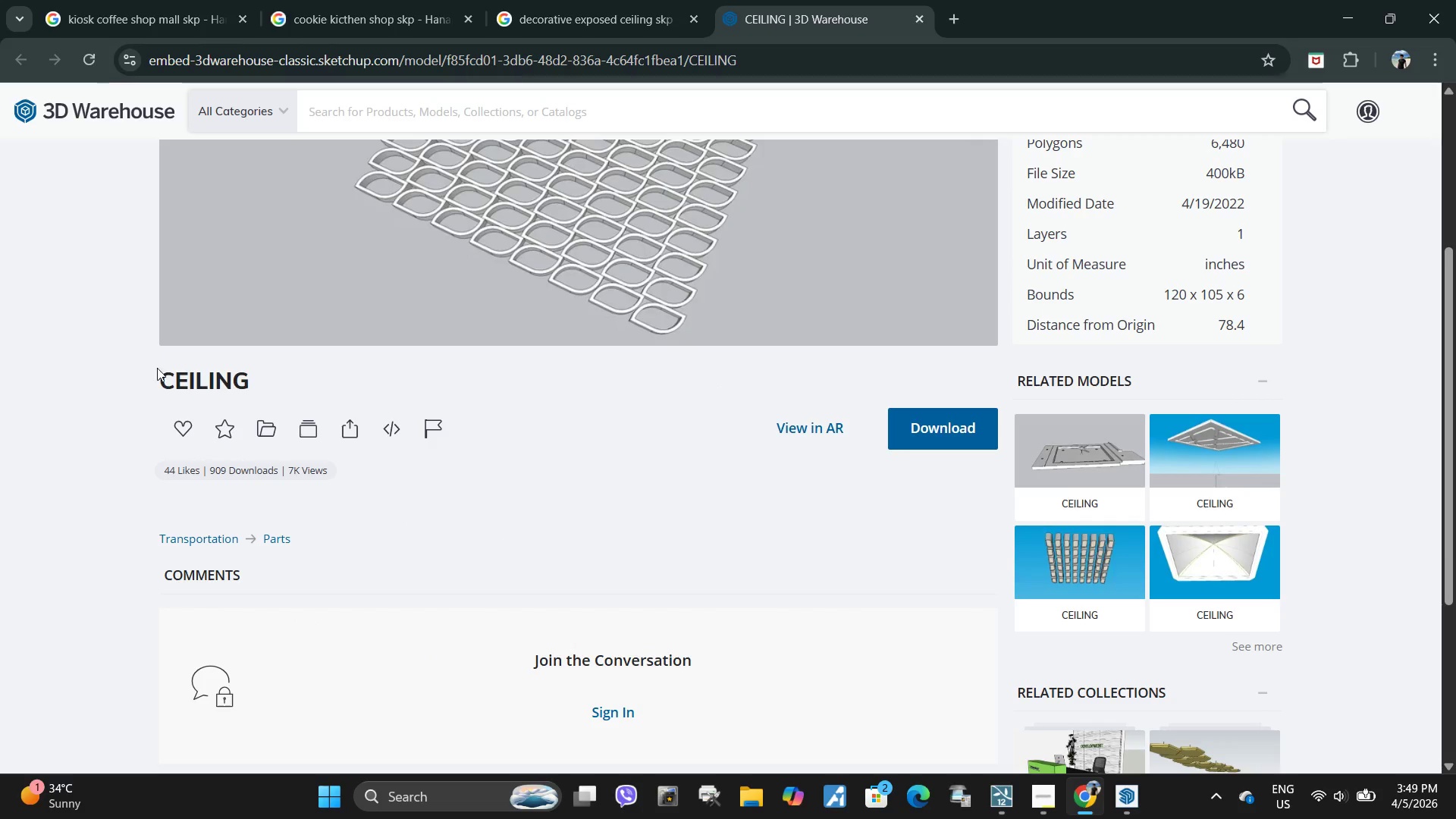 
left_click_drag(start_coordinate=[156, 378], to_coordinate=[315, 379])
 